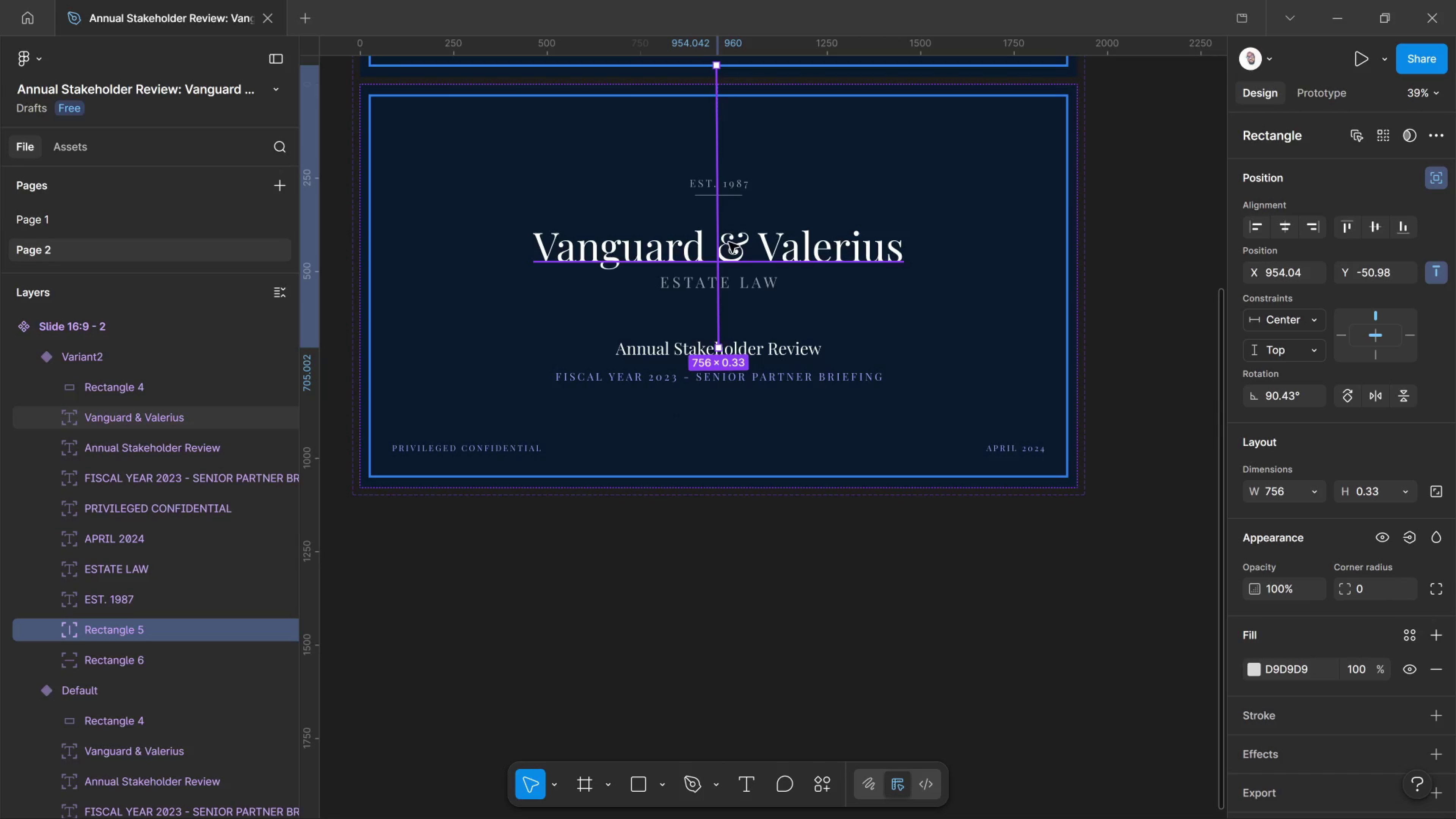 
hold_key(key=CapsLock, duration=0.34)
 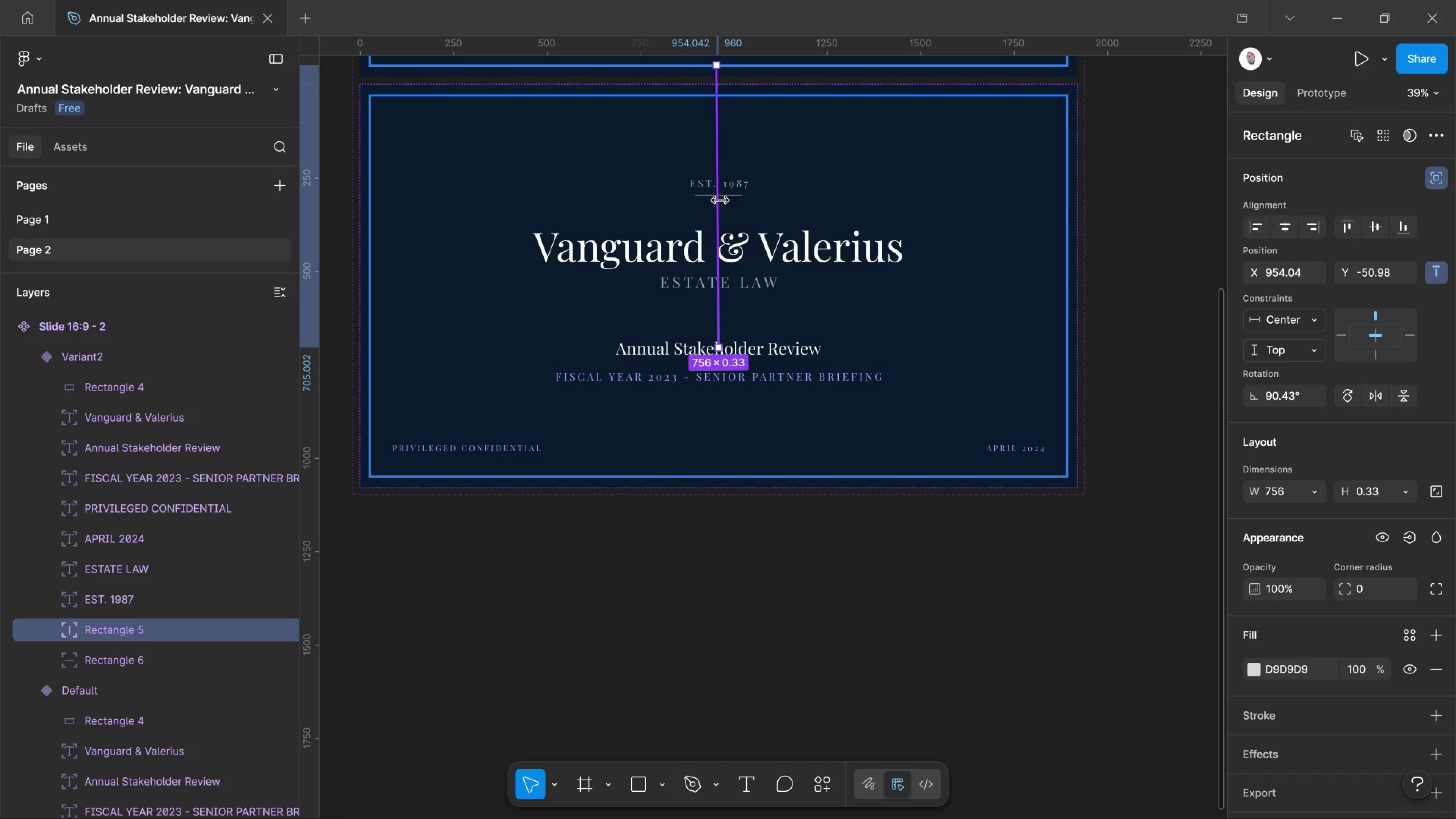 
hold_key(key=ShiftLeft, duration=0.33)
 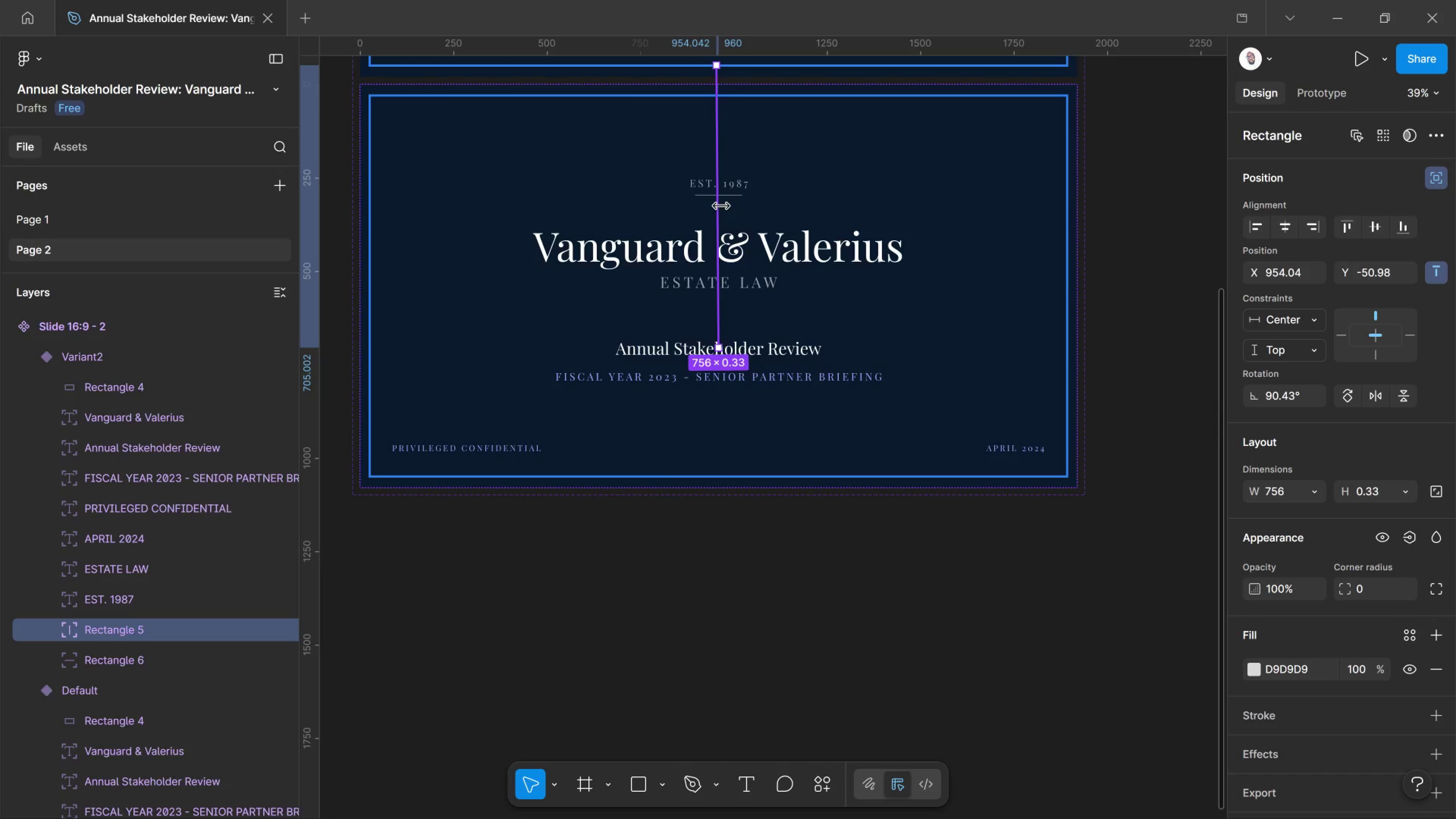 
hold_key(key=AltLeft, duration=0.44)
scroll: coordinate [721, 207], scroll_direction: up, amount: 3.0
 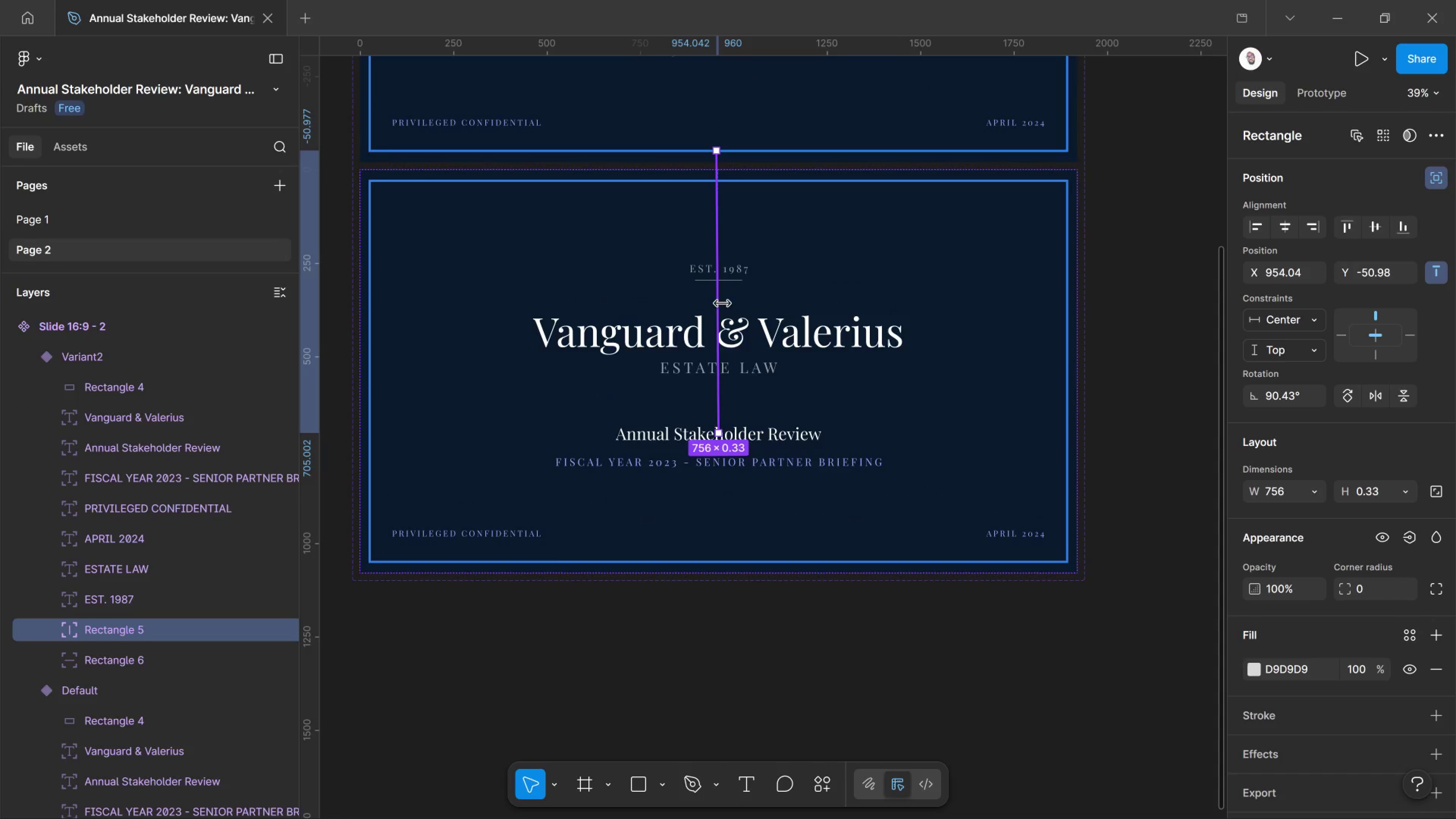 
hold_key(key=ControlLeft, duration=0.55)
 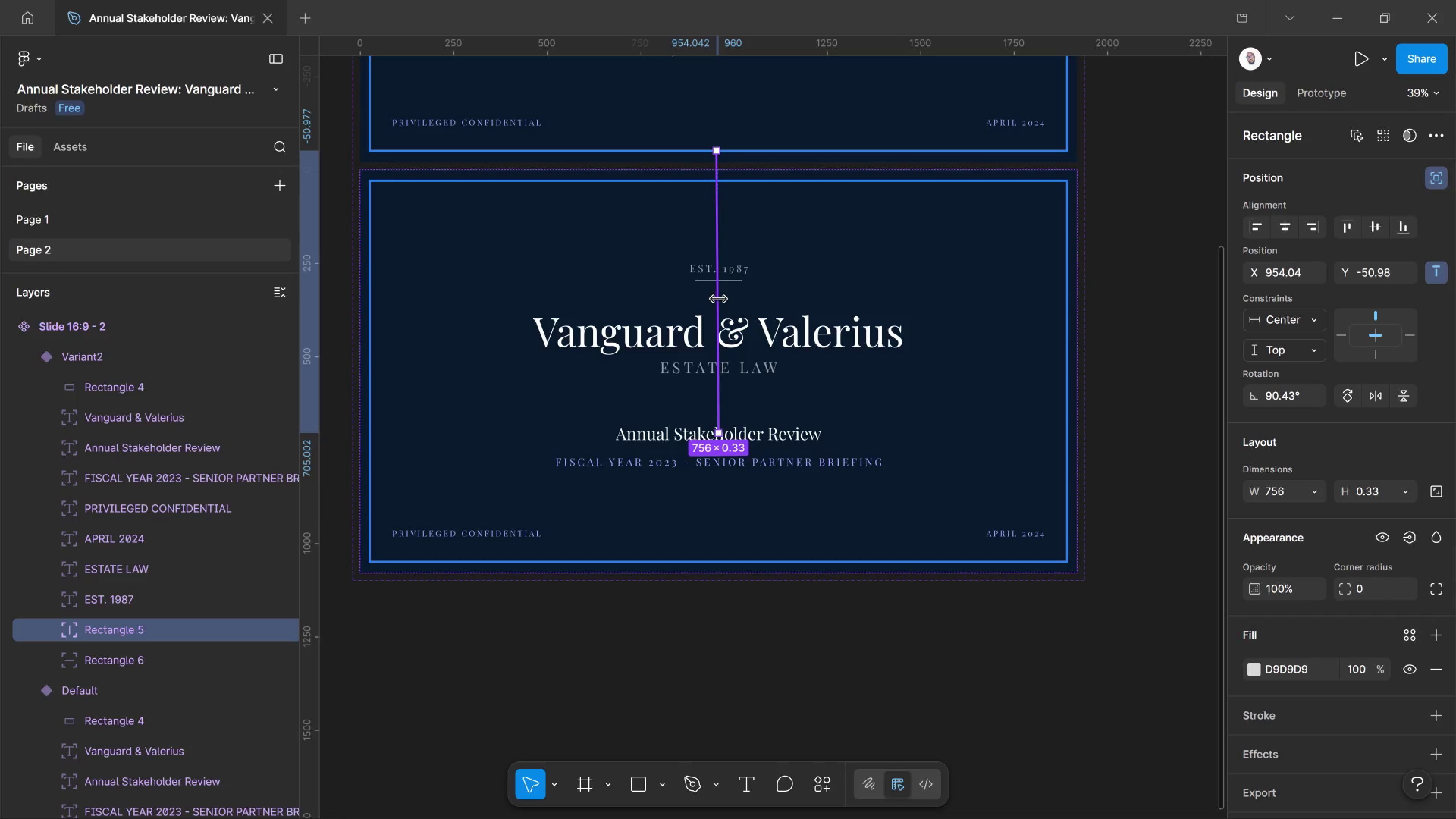 
hold_key(key=AltLeft, duration=0.5)
 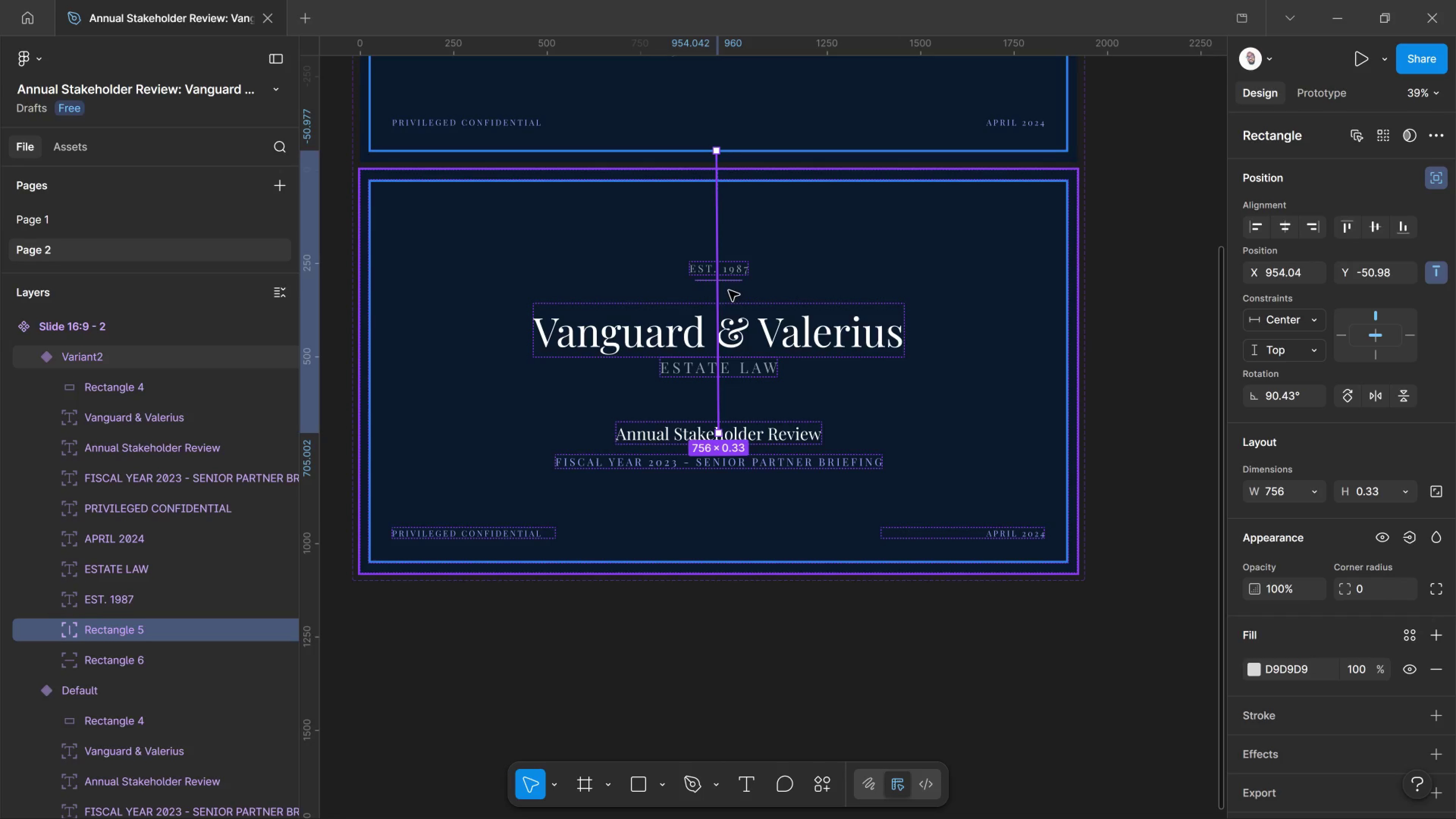 
hold_key(key=ControlLeft, duration=0.44)
 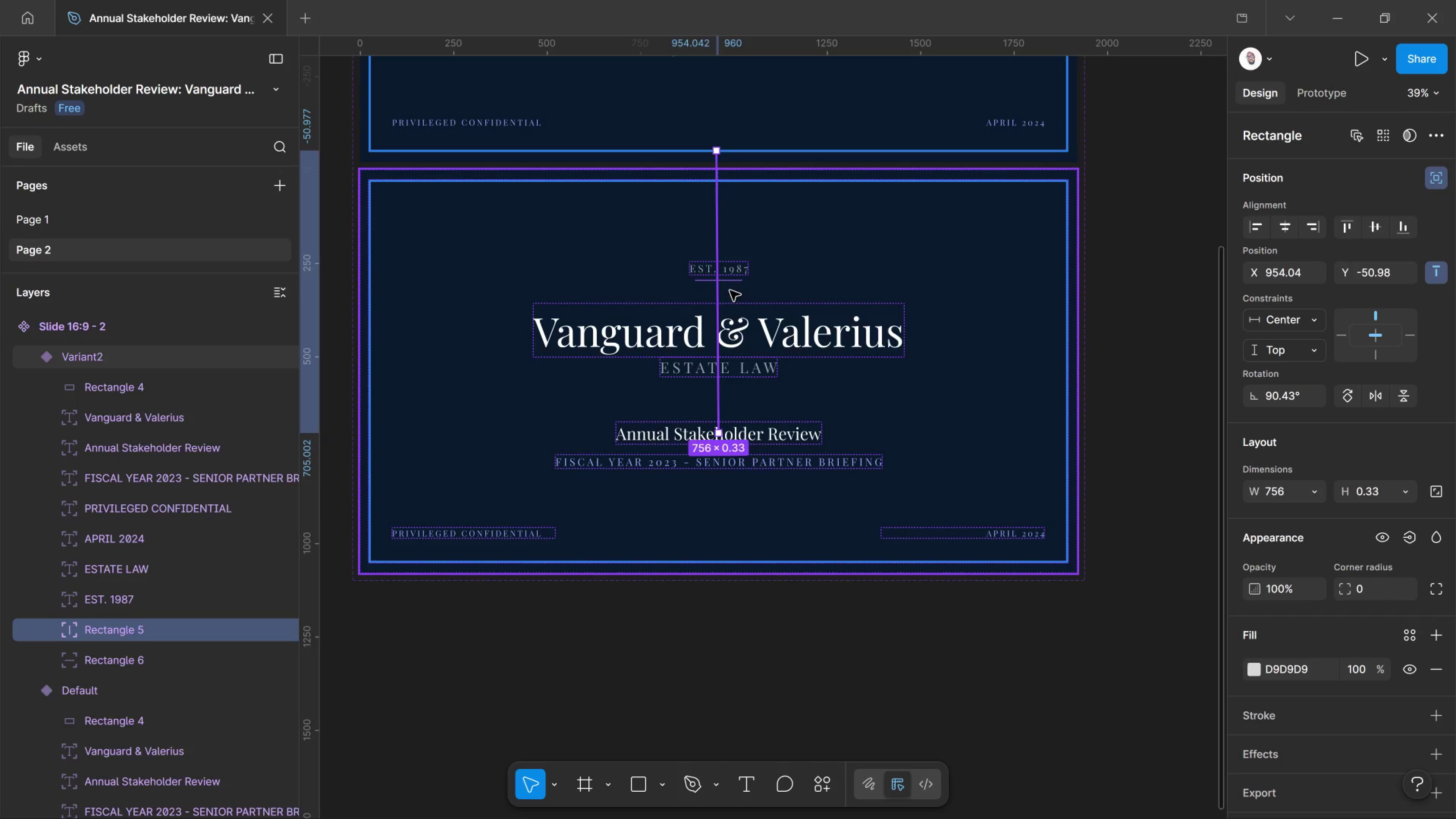 
hold_key(key=ControlLeft, duration=0.89)
 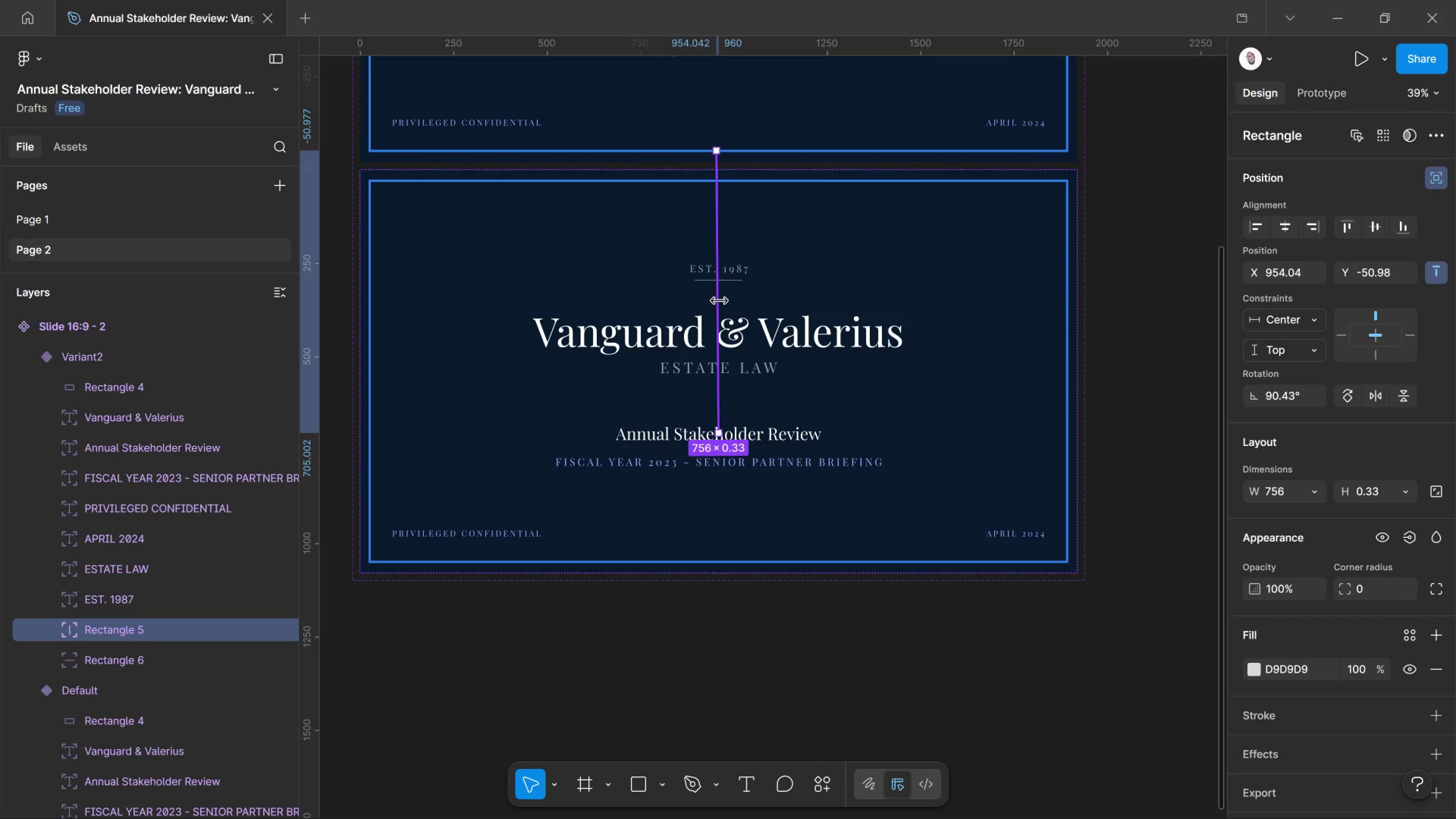 
hold_key(key=AltLeft, duration=0.5)
scroll: coordinate [719, 305], scroll_direction: up, amount: 2.0
 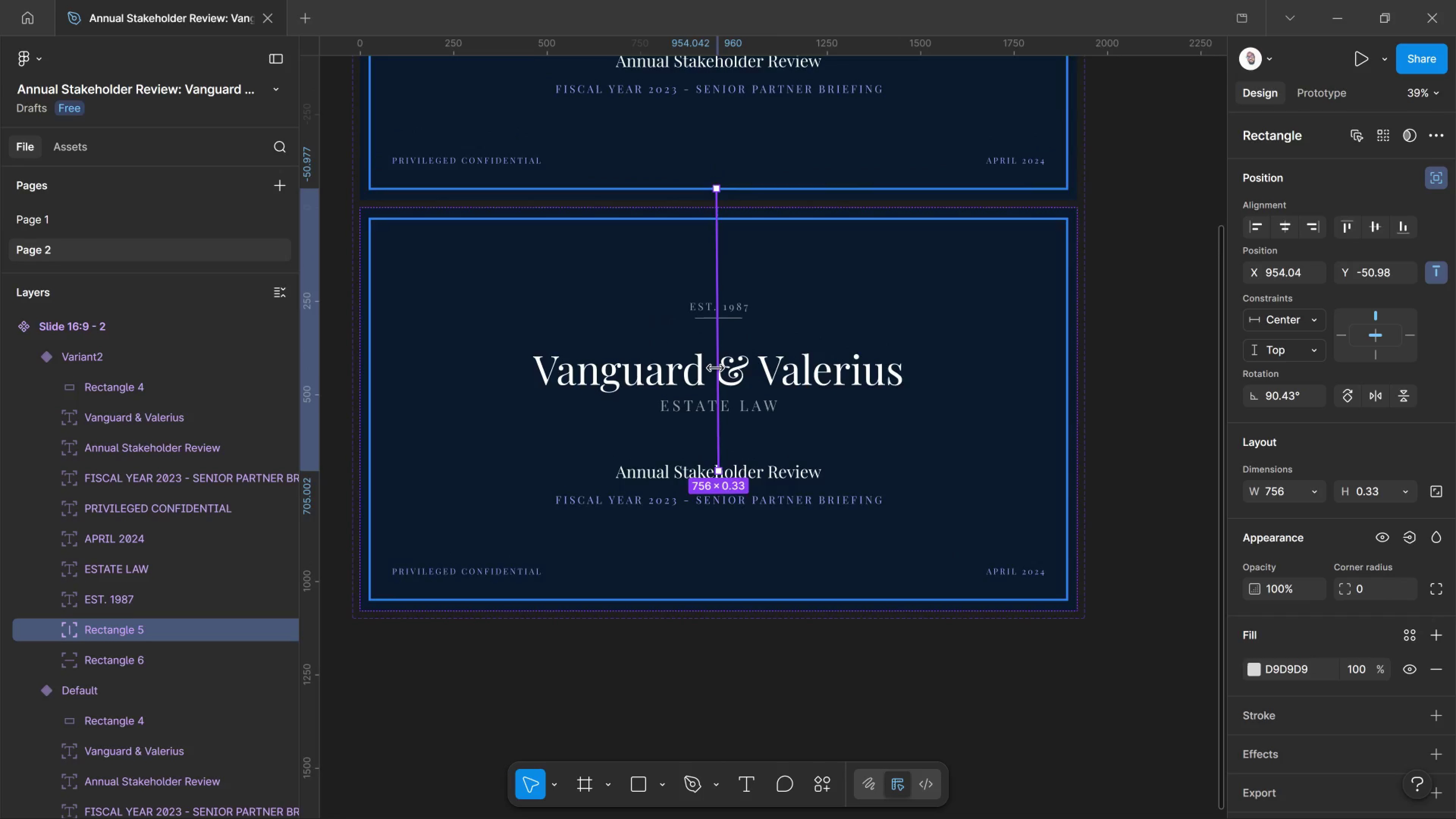 
hold_key(key=ControlLeft, duration=1.0)
scroll: coordinate [716, 371], scroll_direction: up, amount: 7.0
 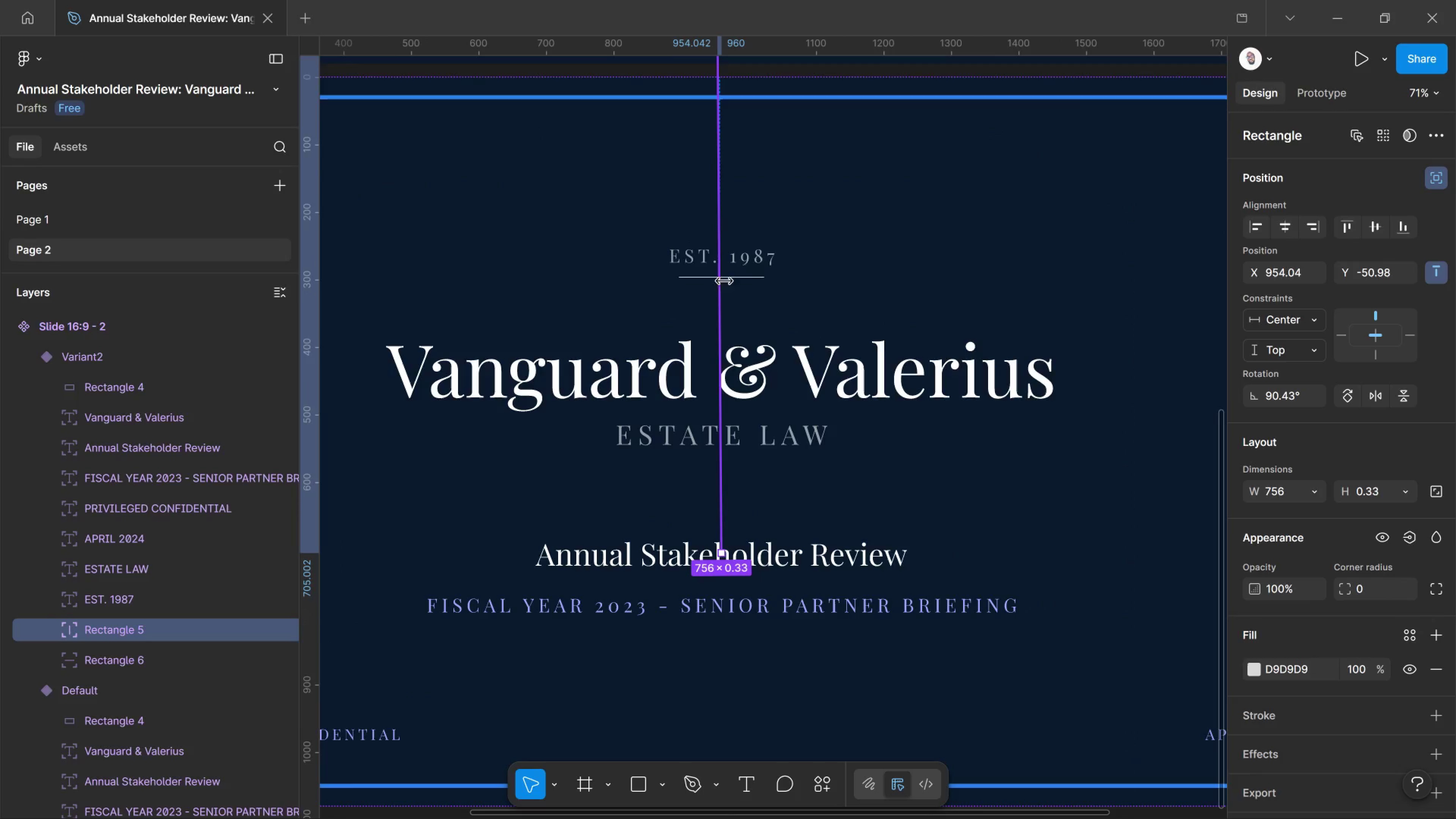 
hold_key(key=ControlLeft, duration=0.44)
scroll: coordinate [719, 289], scroll_direction: up, amount: 5.0
 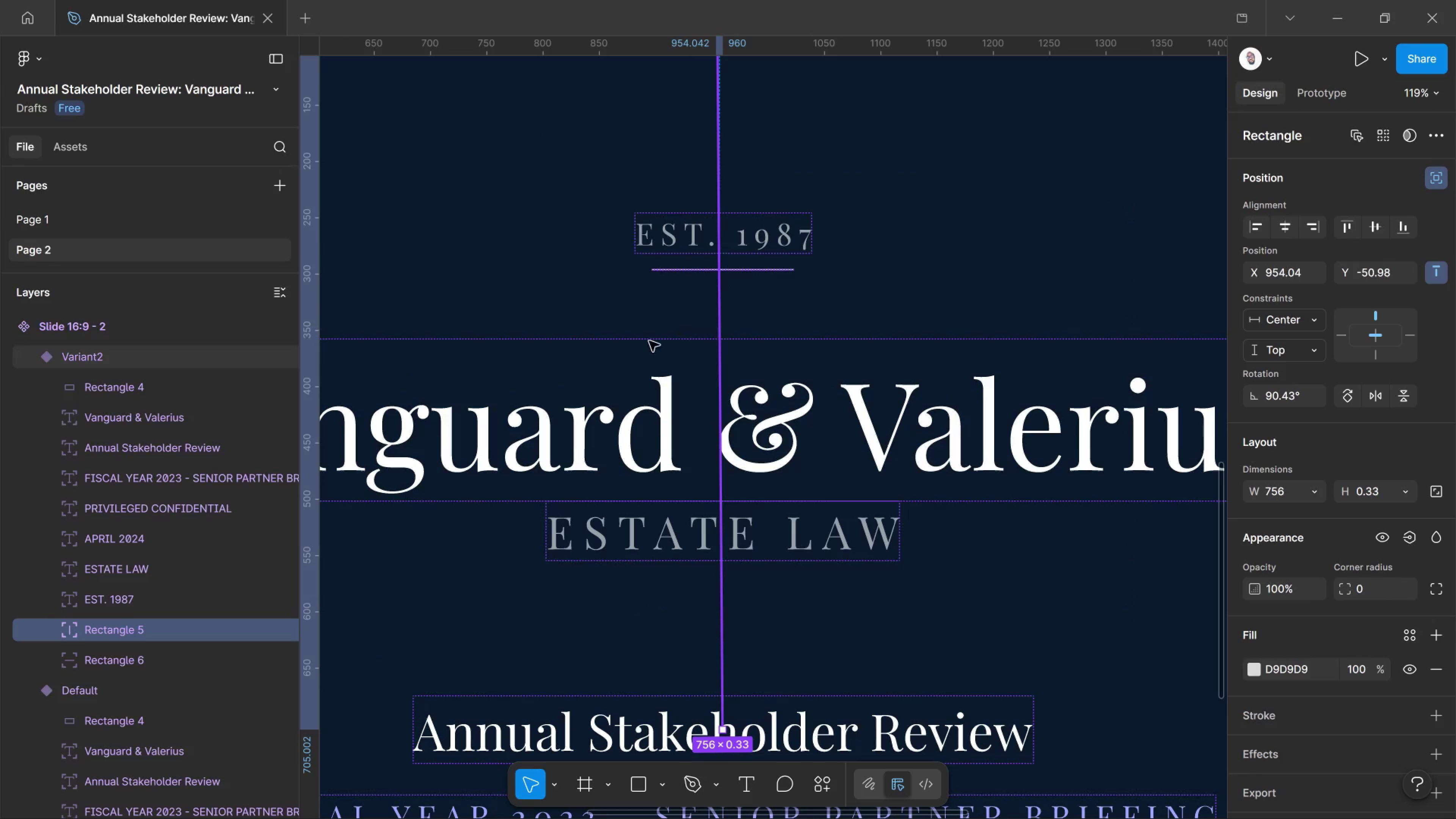 
hold_key(key=Space, duration=1.2)
 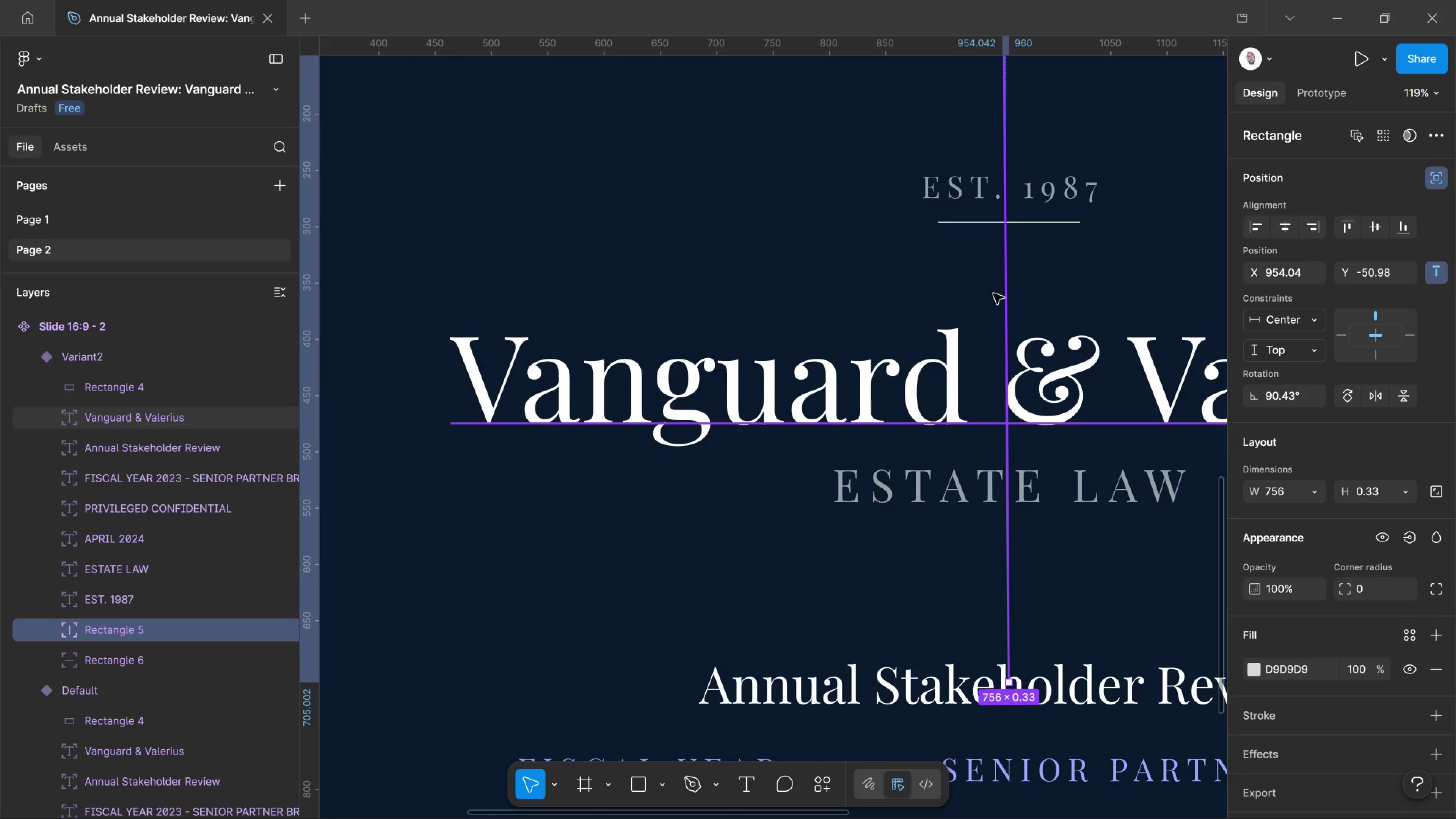 
left_click_drag(start_coordinate=[598, 337], to_coordinate=[884, 290])
 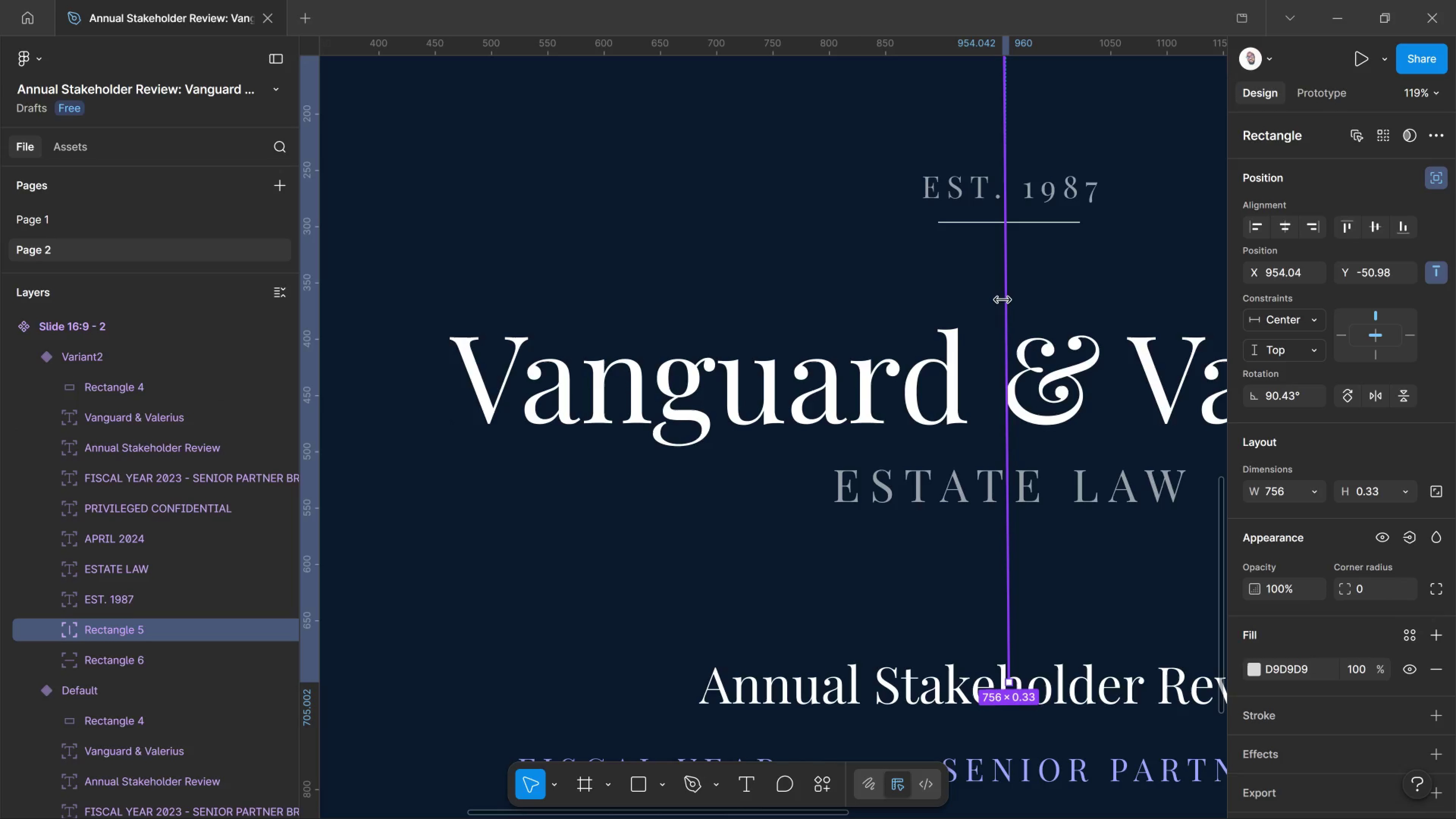 
hold_key(key=ShiftLeft, duration=4.3)
 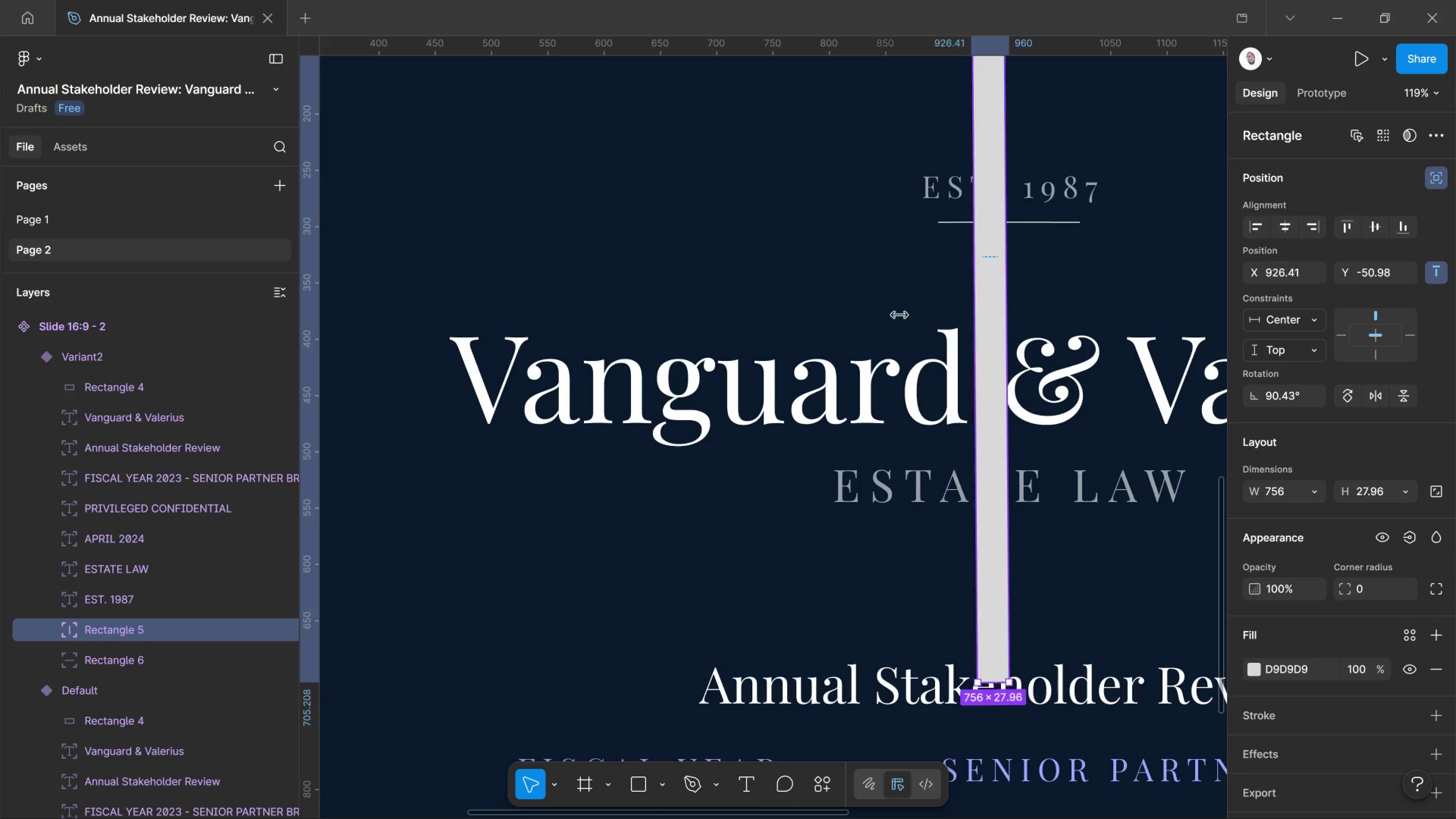 
key(Control+Shift+ControlLeft)
 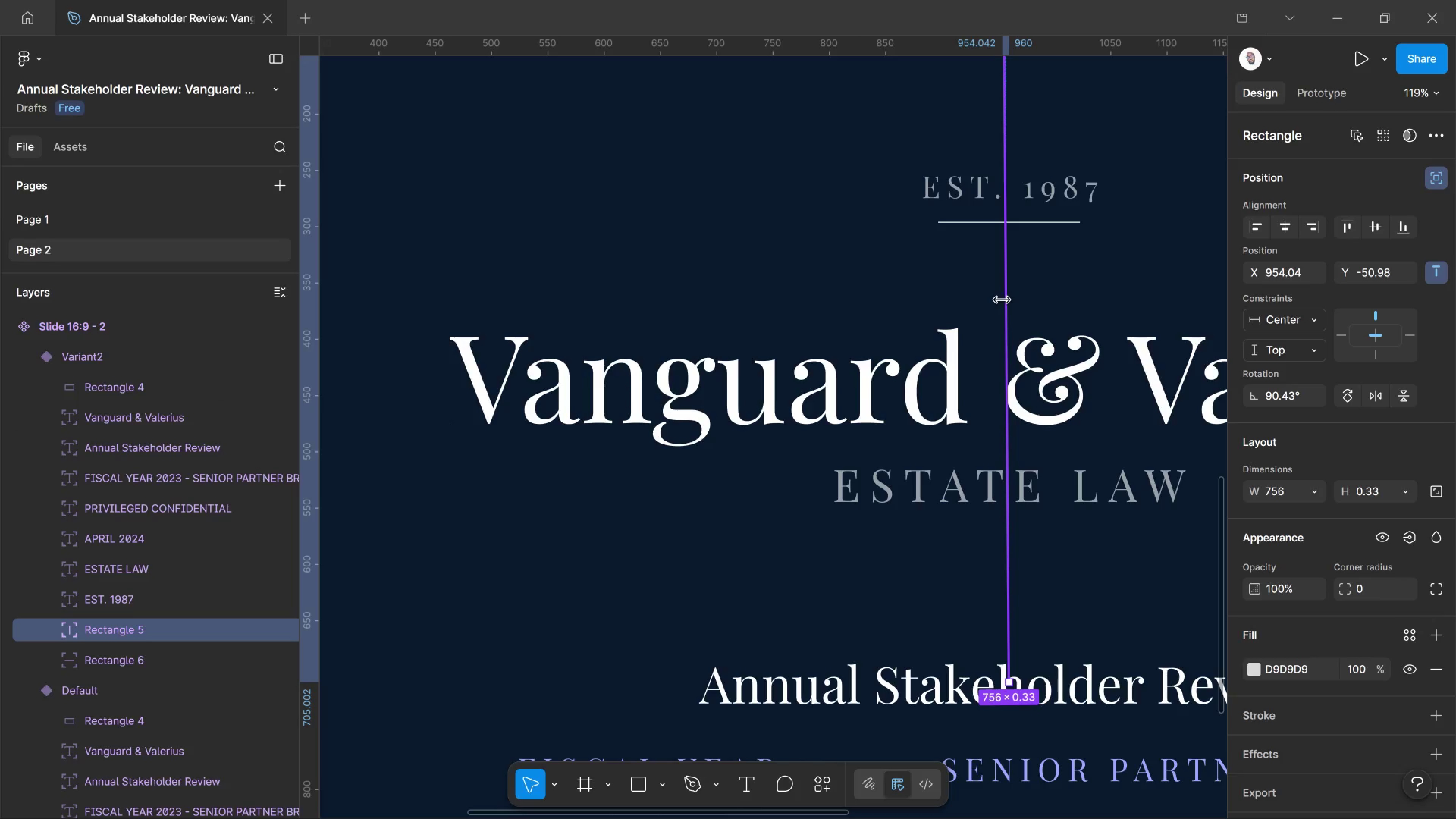 
hold_key(key=AltLeft, duration=1.58)
hold_key(key=ControlLeft, duration=0.92)
left_click([1002, 299])
 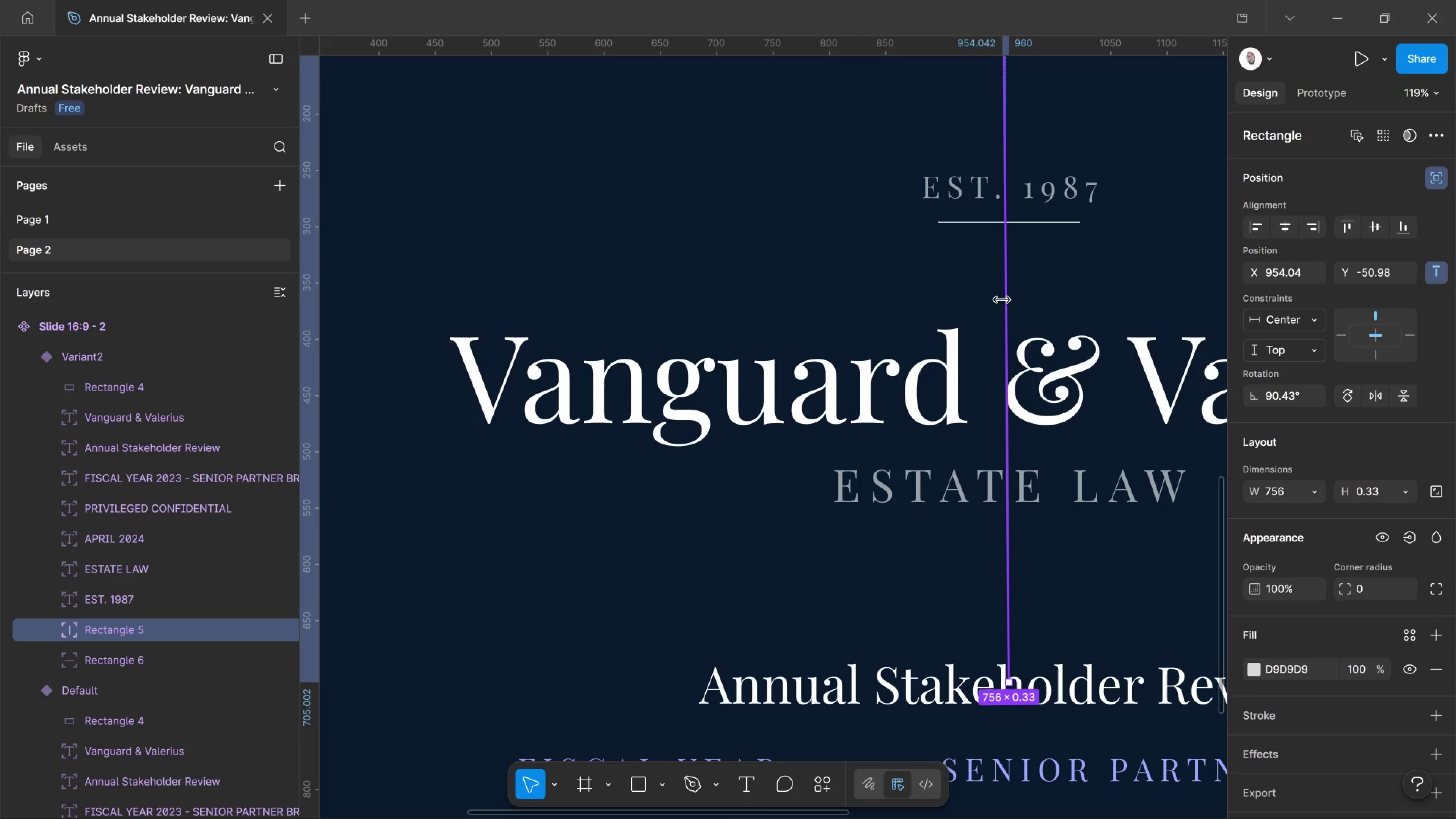 
double_click([1002, 299])
 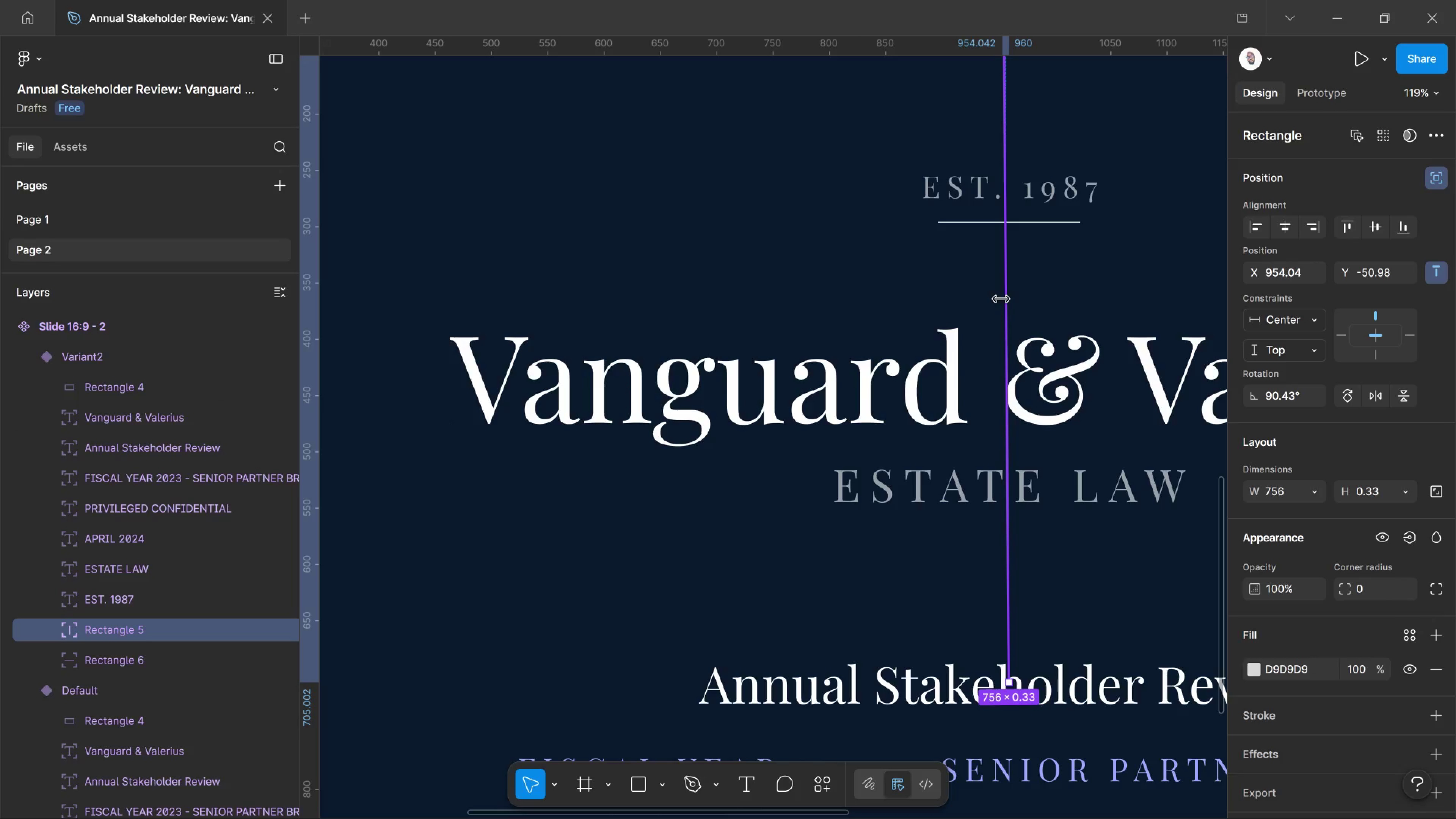 
left_click_drag(start_coordinate=[1001, 298], to_coordinate=[988, 312])
 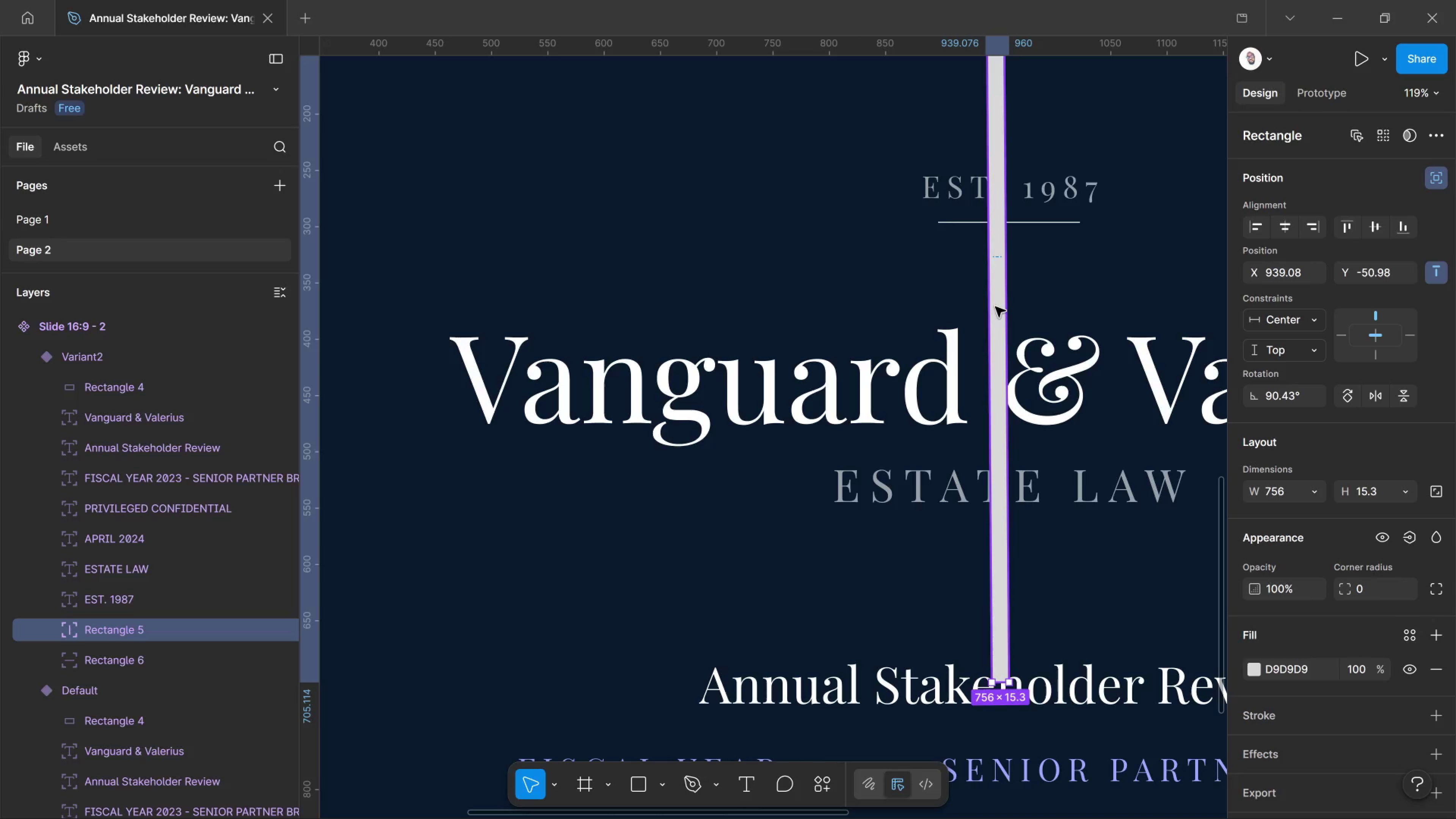 
left_click_drag(start_coordinate=[995, 306], to_coordinate=[622, 414])
 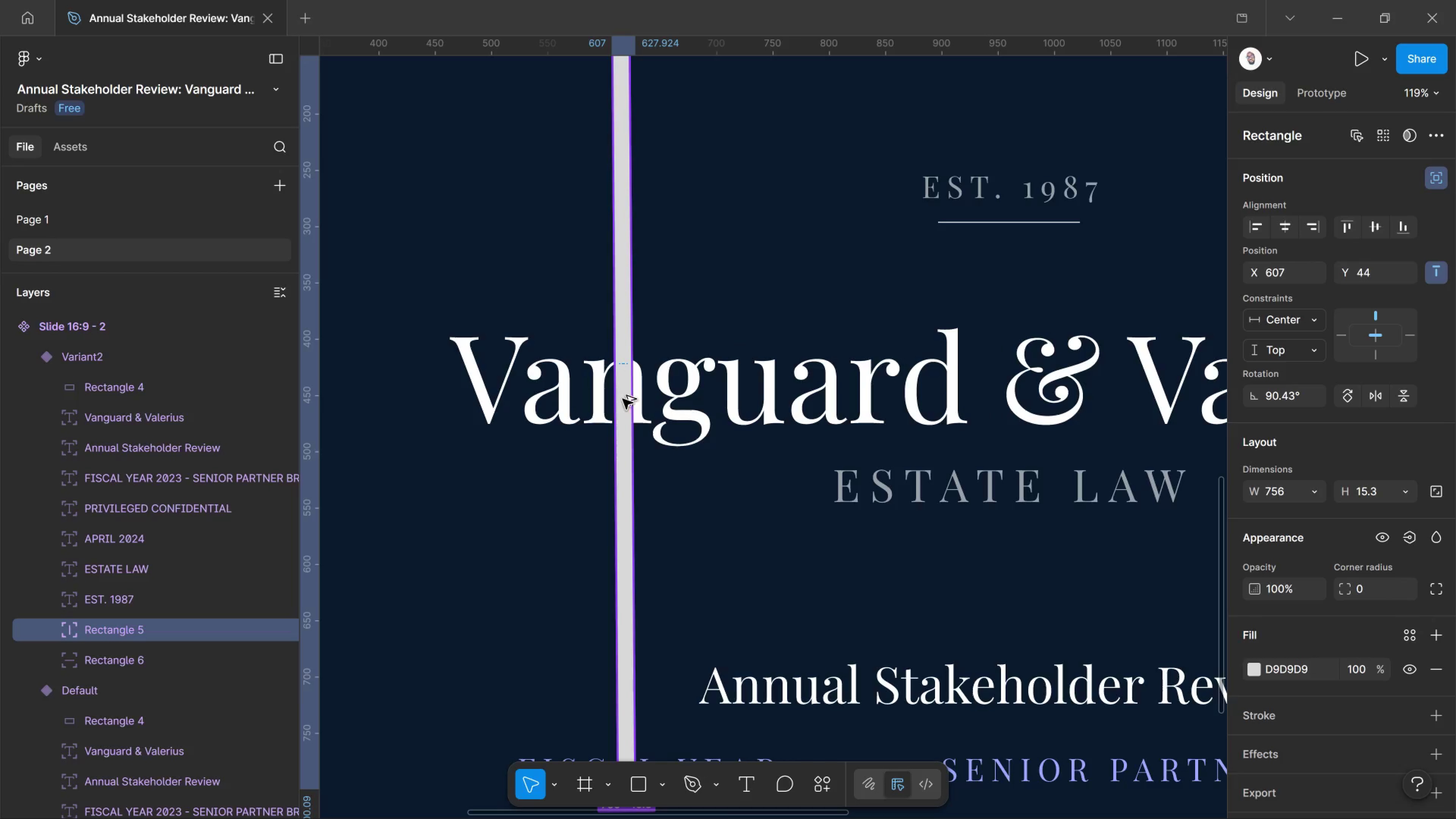 
hold_key(key=AltLeft, duration=0.75)
hold_key(key=ControlLeft, duration=0.88)
scroll: coordinate [621, 384], scroll_direction: down, amount: 19.0
 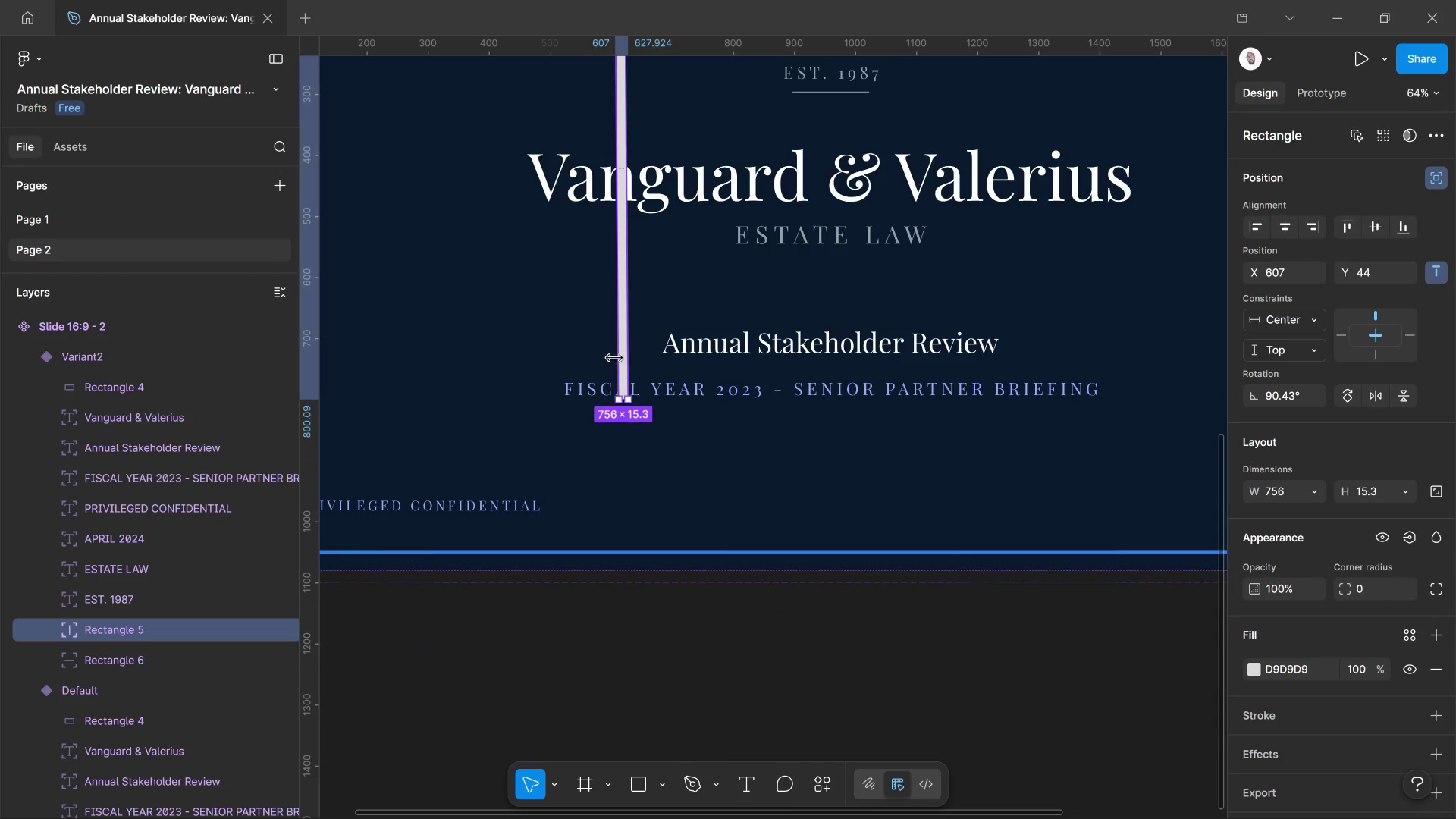 
scroll: coordinate [614, 355], scroll_direction: up, amount: 6.0
 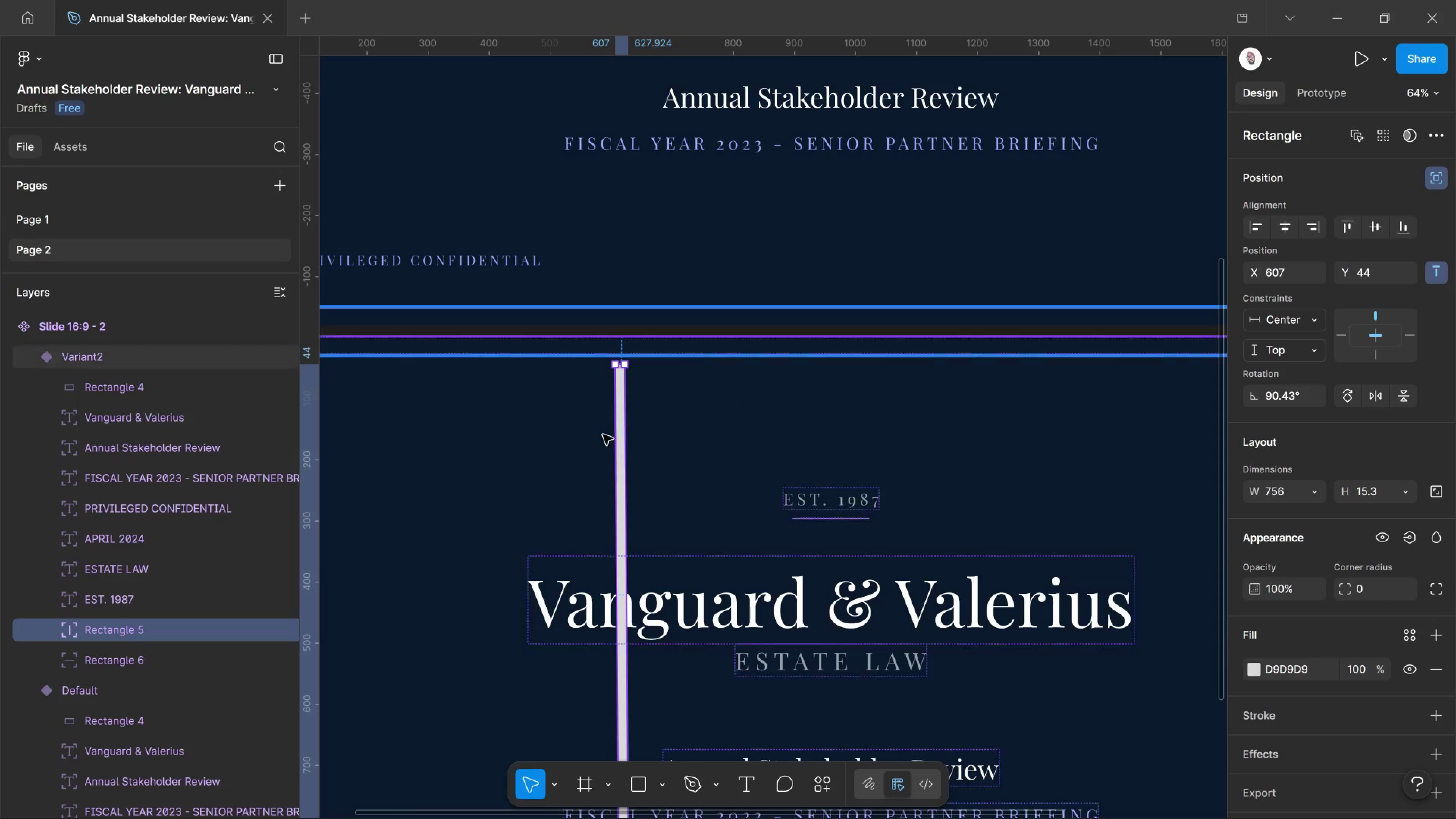 
hold_key(key=Space, duration=1.5)
 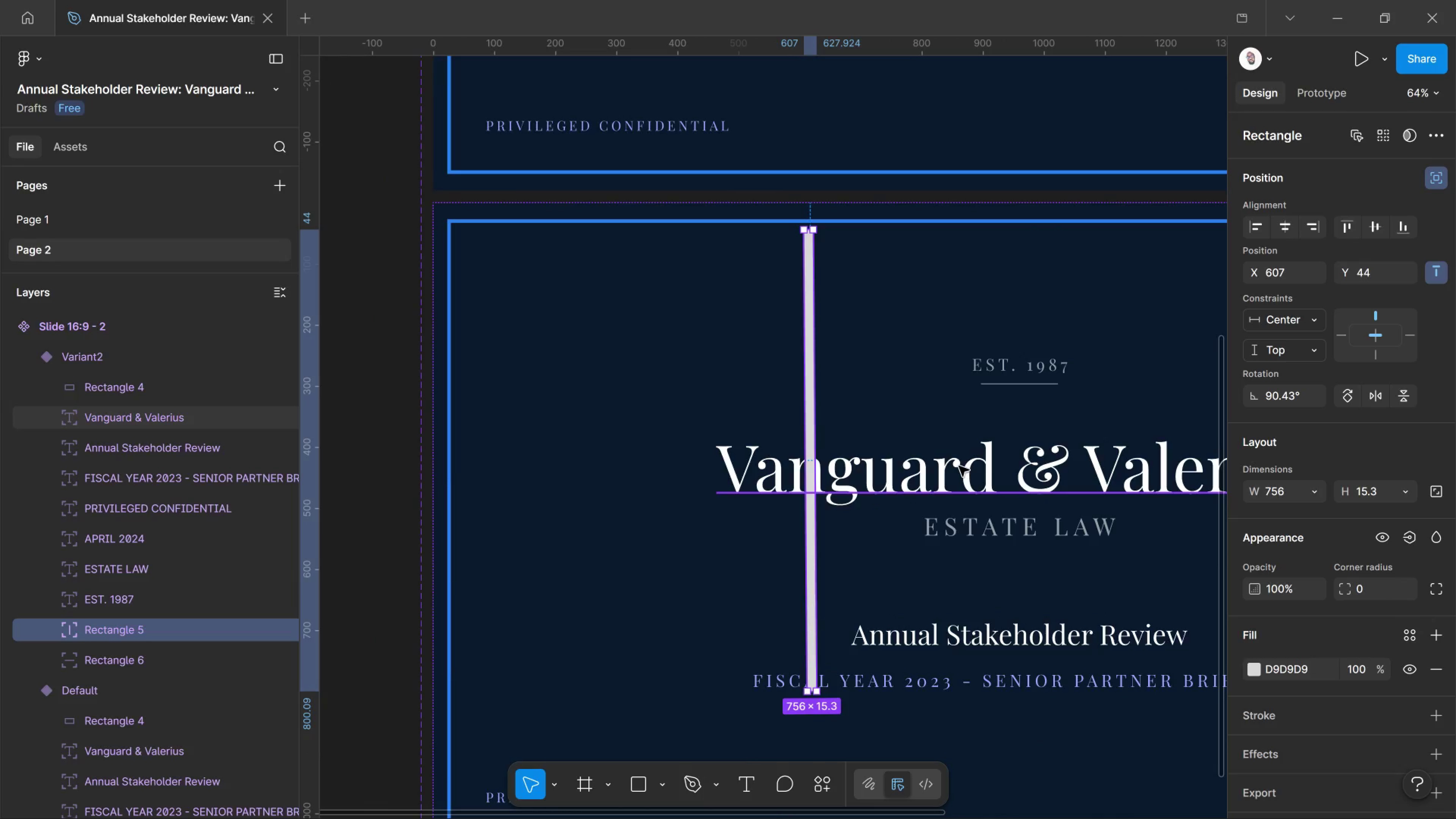 
left_click_drag(start_coordinate=[602, 436], to_coordinate=[791, 301])
 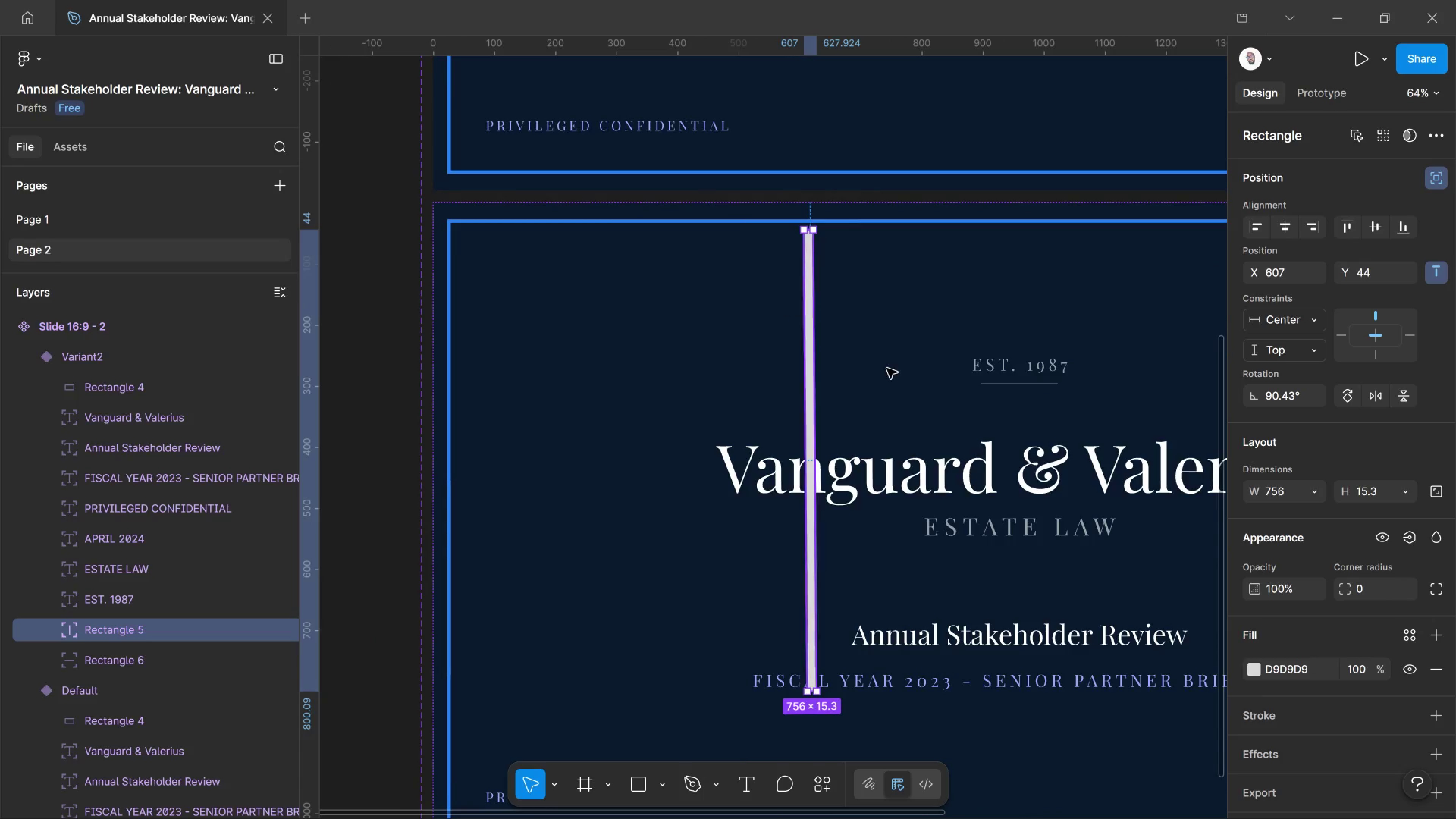 
key(Space)
 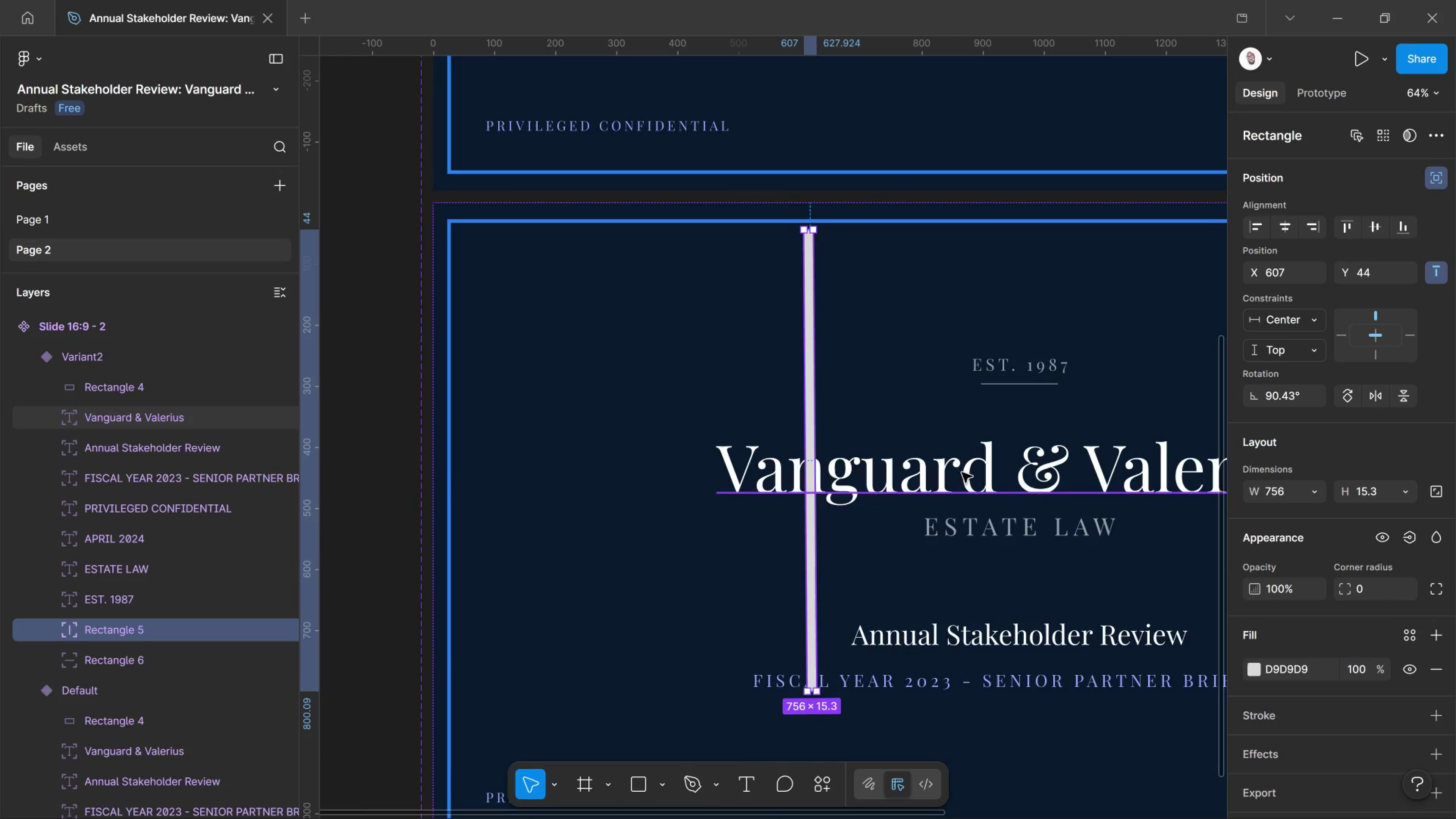 
left_click([963, 472])
 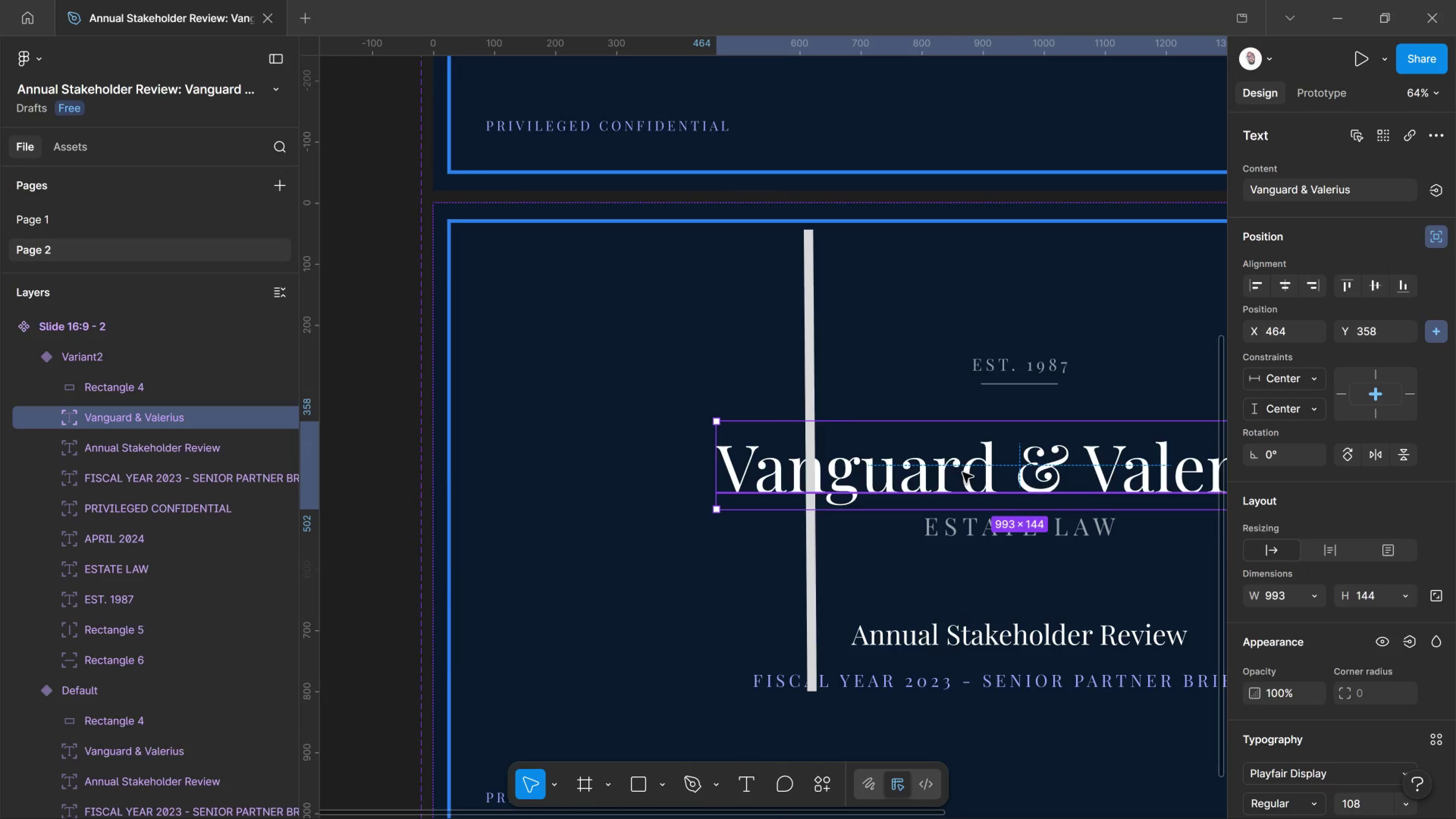 
left_click_drag(start_coordinate=[963, 472], to_coordinate=[700, 428])
 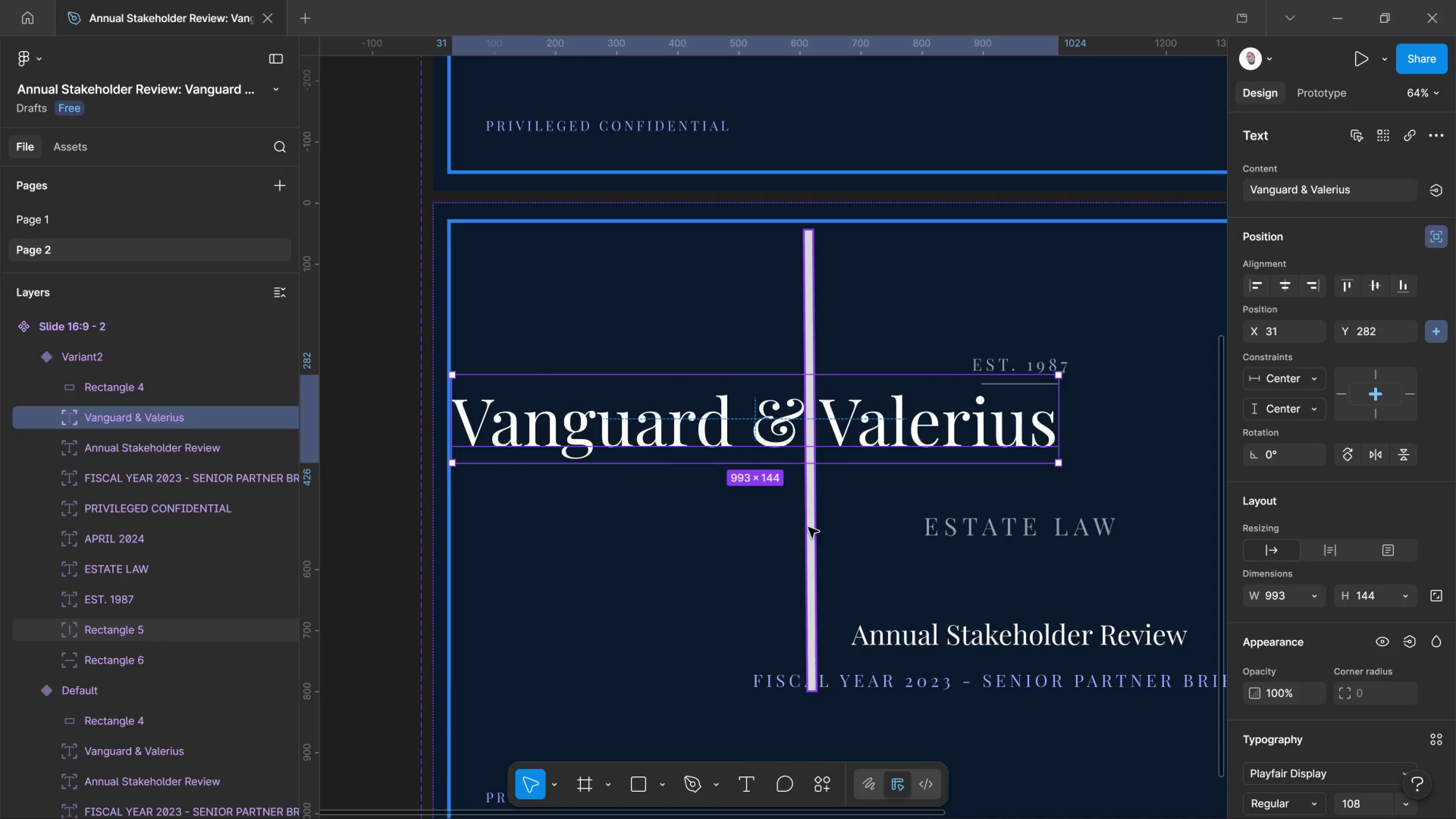 
left_click_drag(start_coordinate=[808, 527], to_coordinate=[868, 643])
 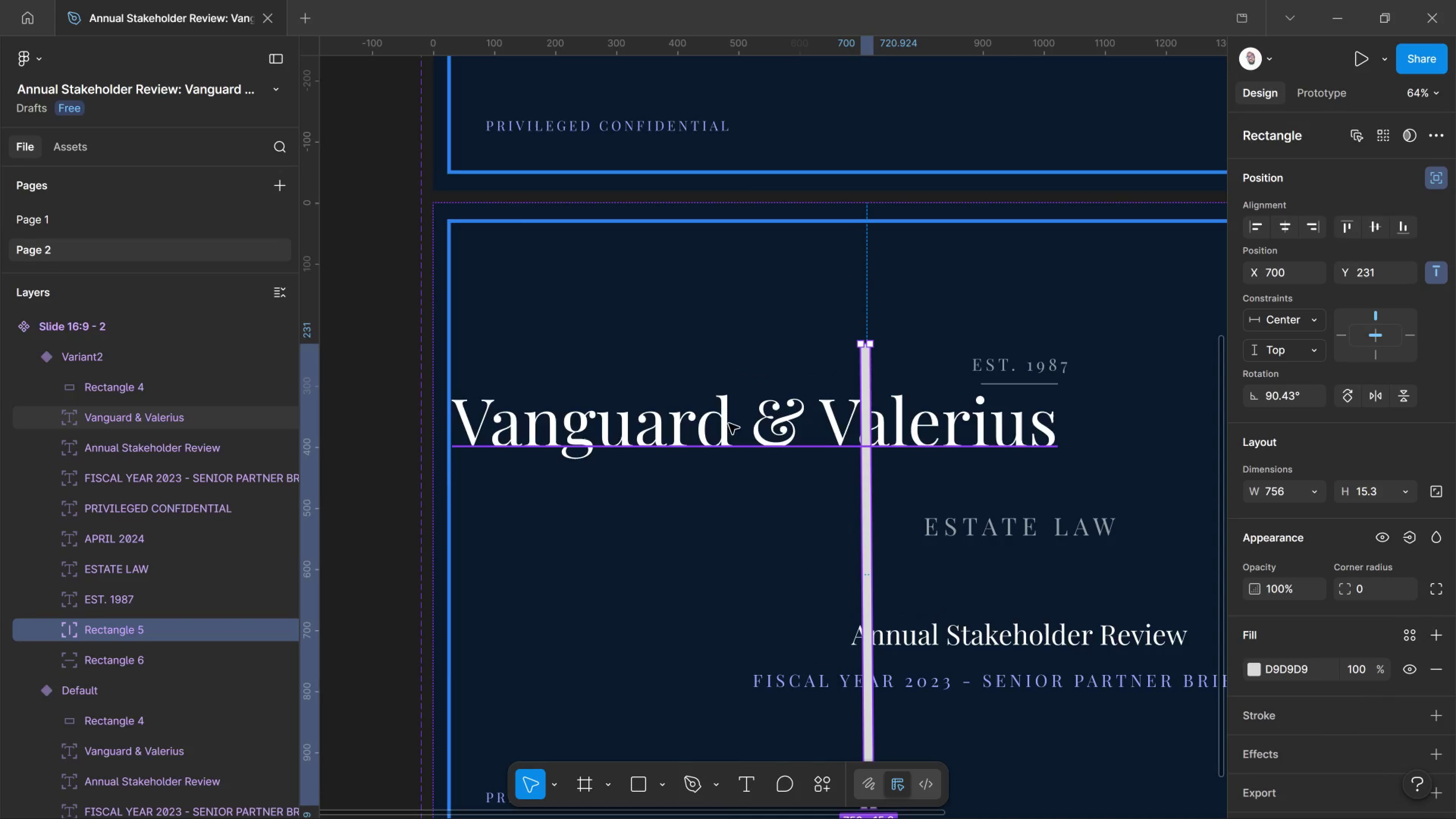 
left_click_drag(start_coordinate=[729, 425], to_coordinate=[777, 560])
 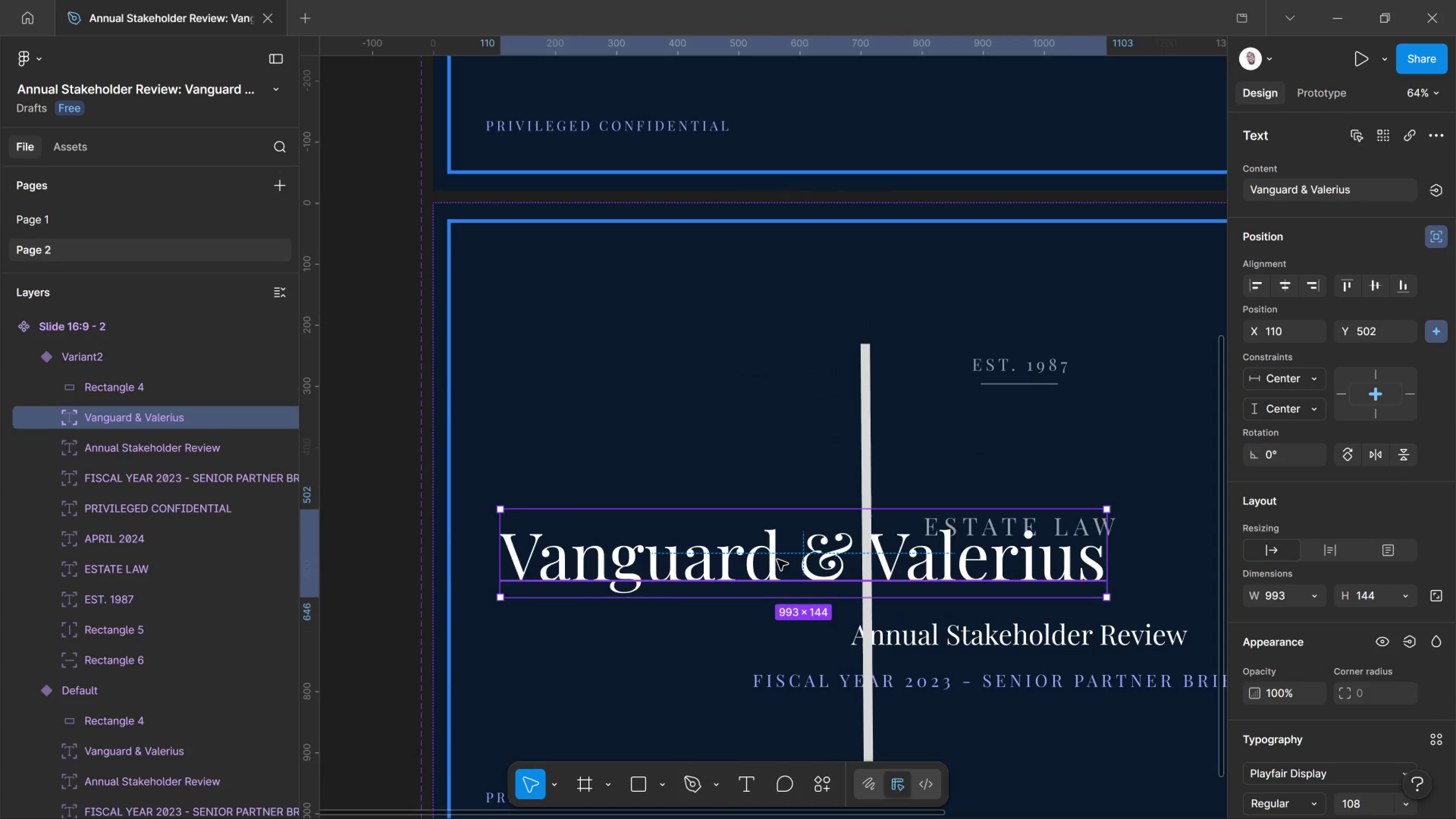 
double_click([777, 560])
 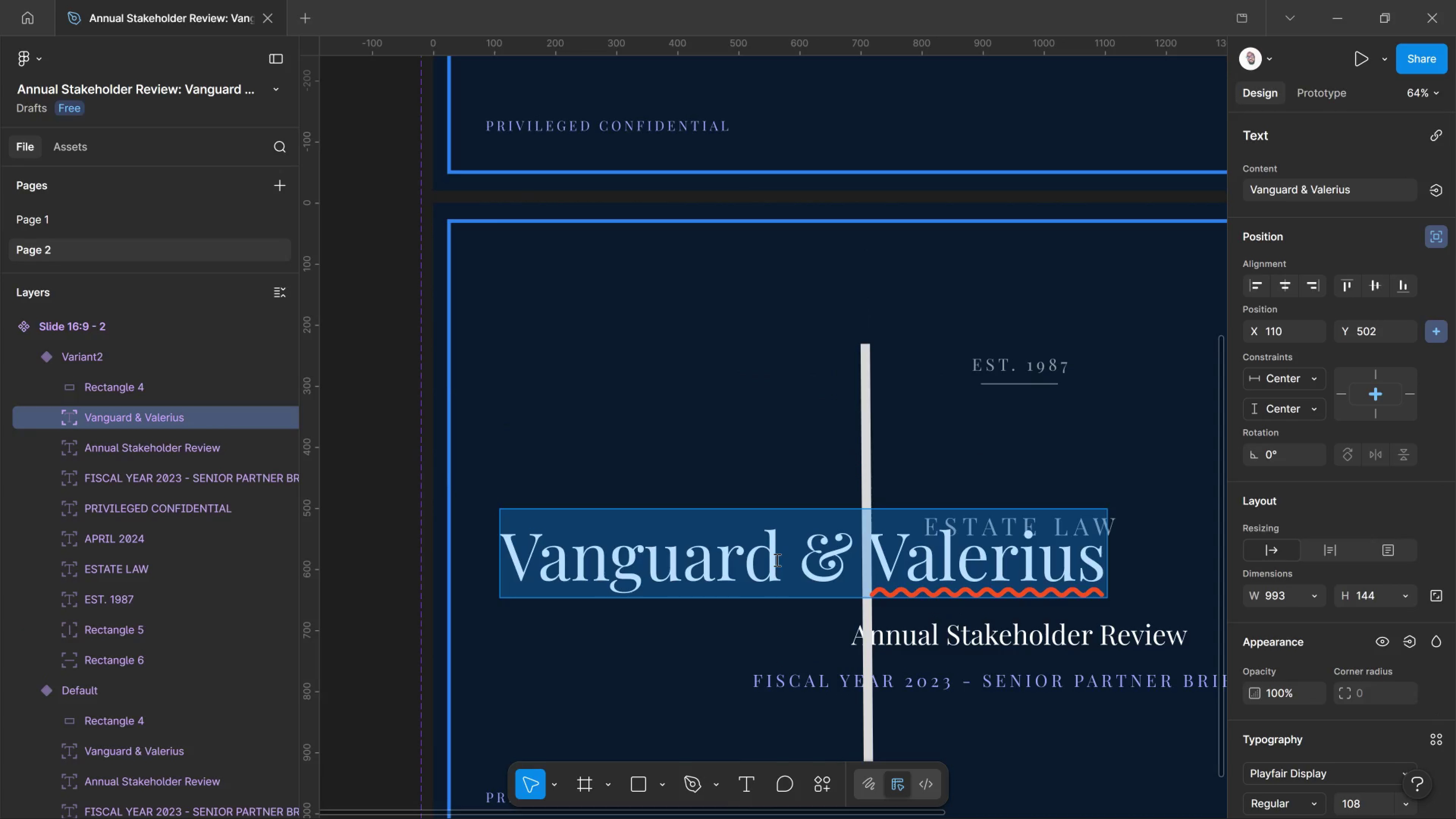 
key(Control+Shift+Comma)
 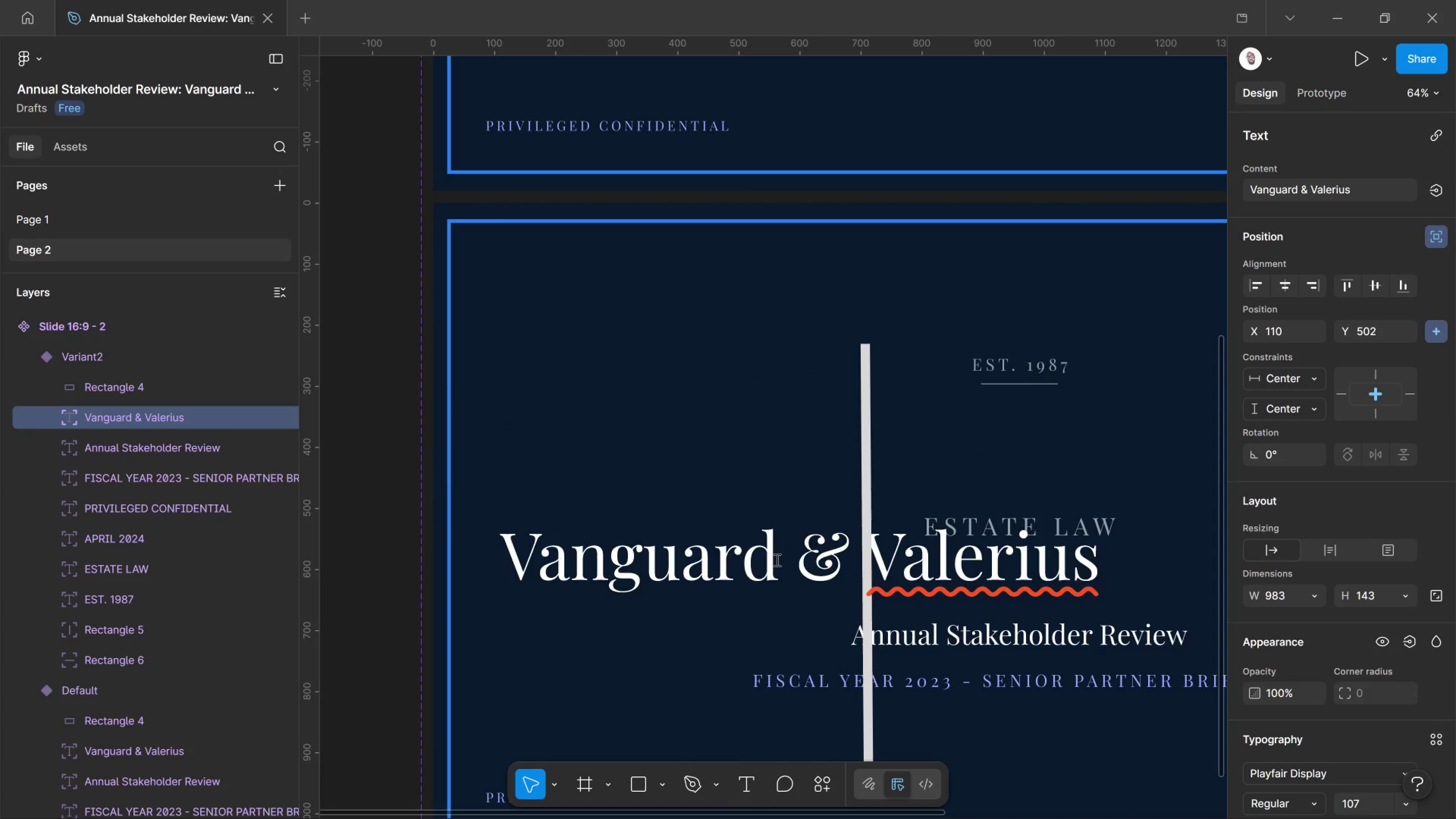 
key(Control+Shift+Comma)
 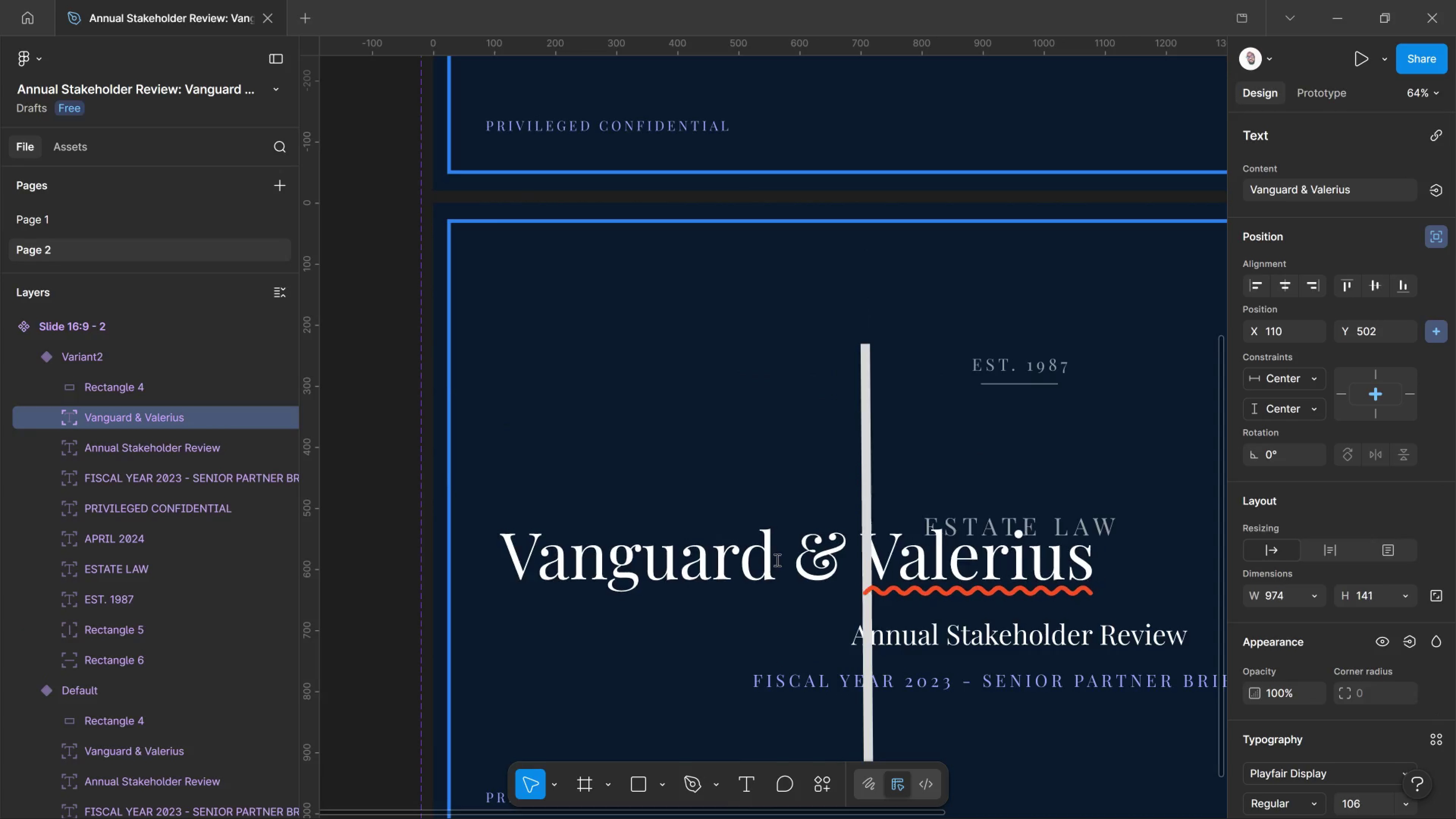 
key(Control+Shift+Comma)
 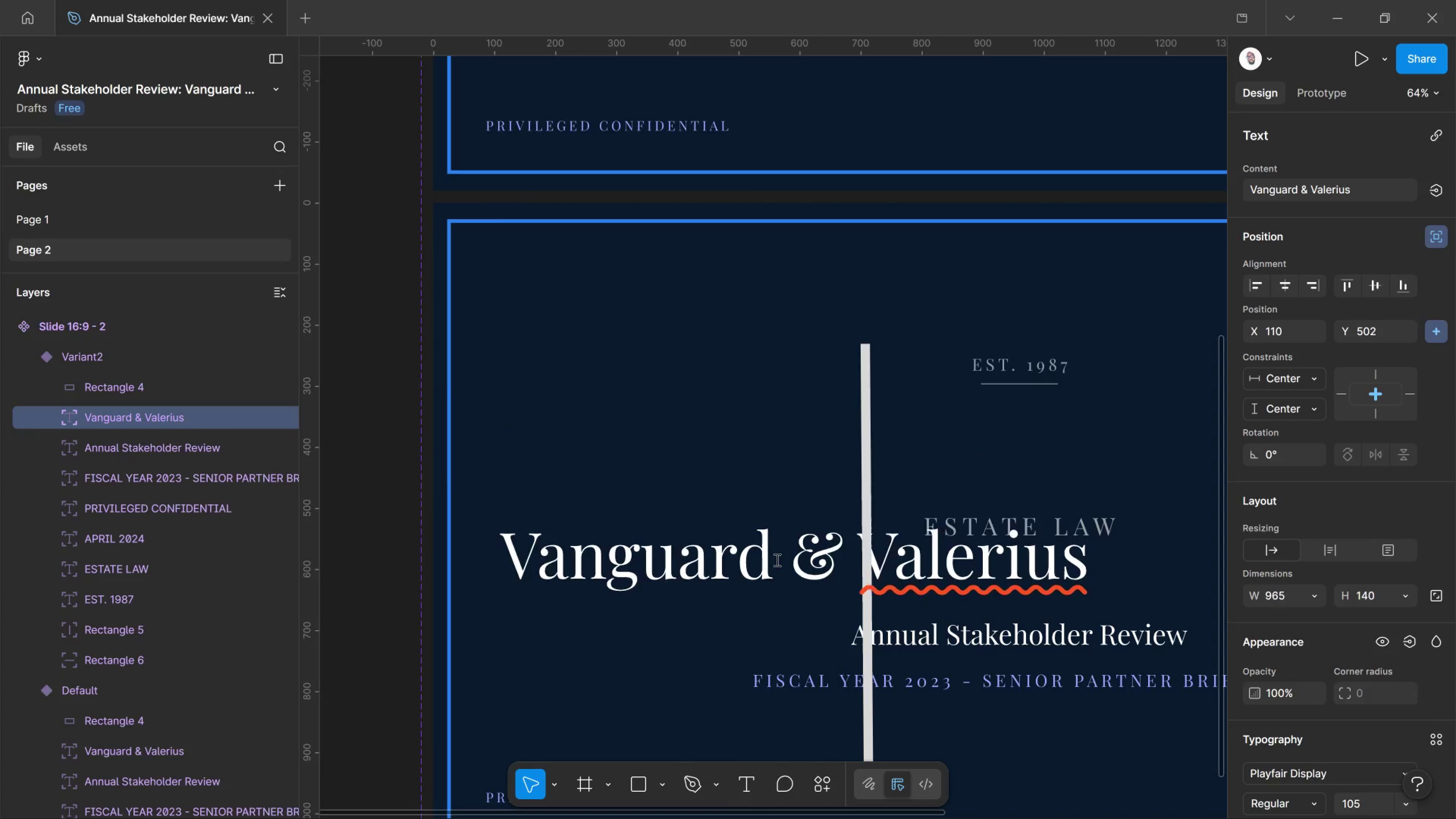 
hold_key(key=Comma, duration=1.52)
 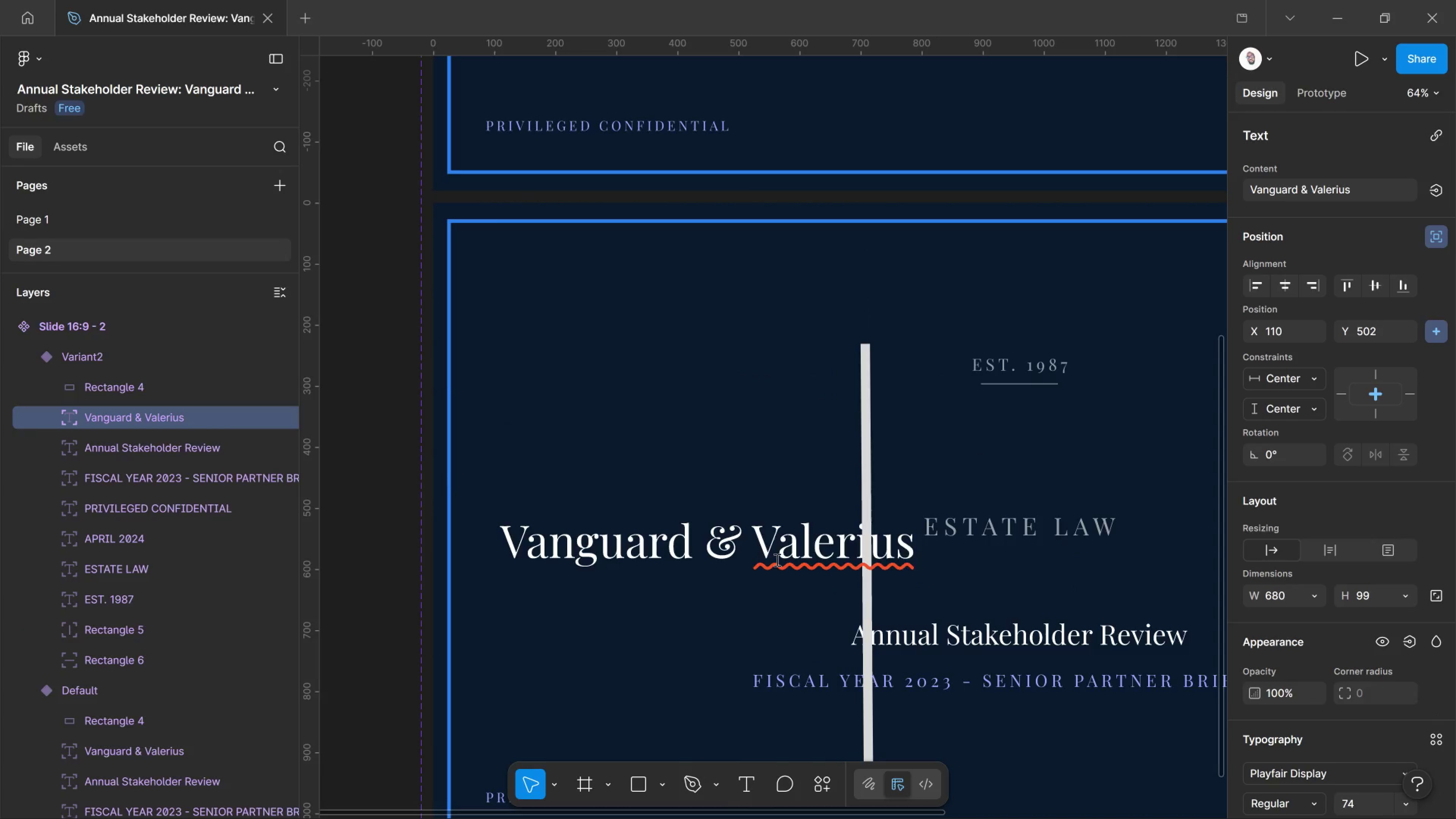 
key(Control+Shift+Comma)
 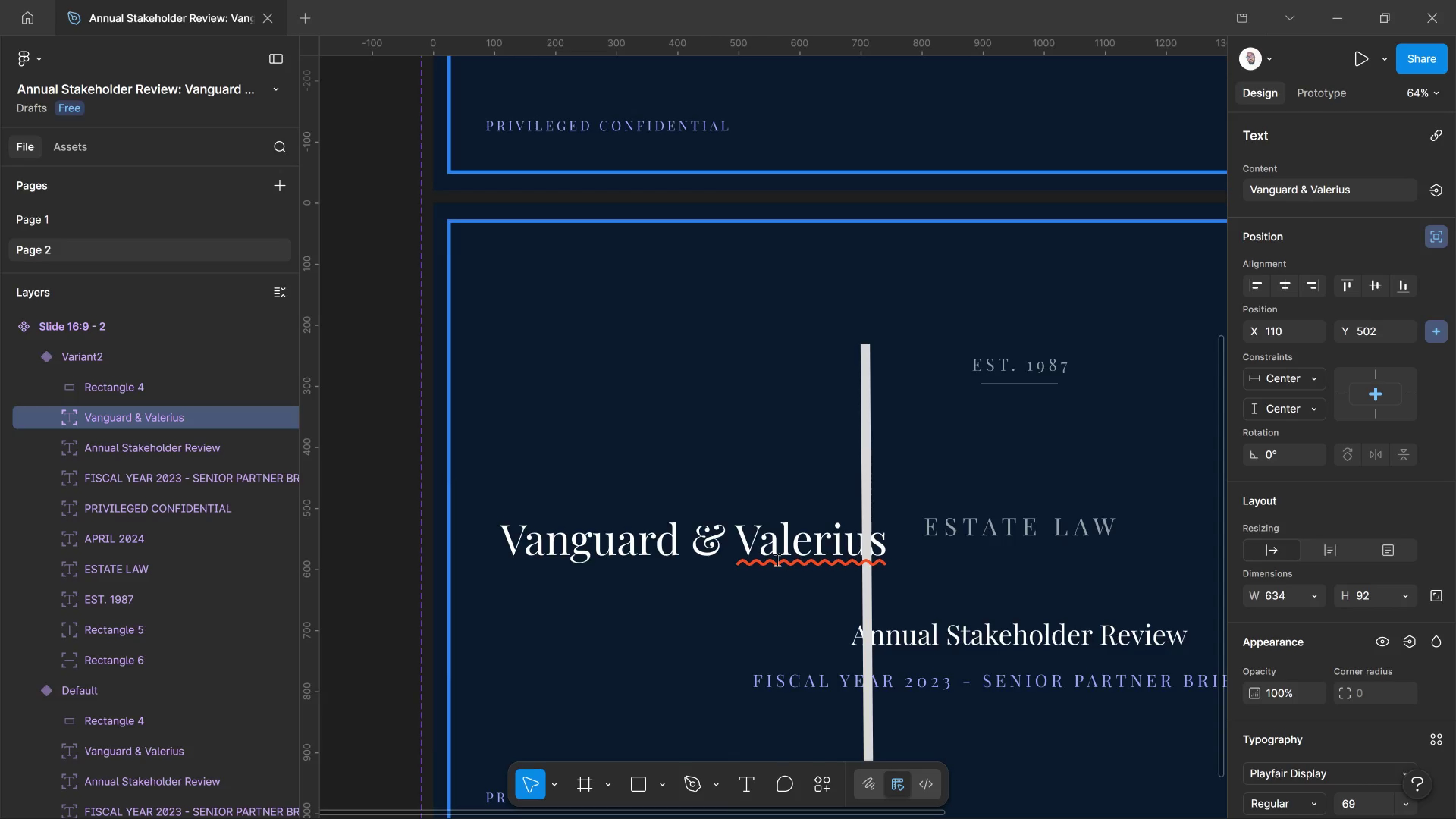 
key(Control+Shift+Comma)
 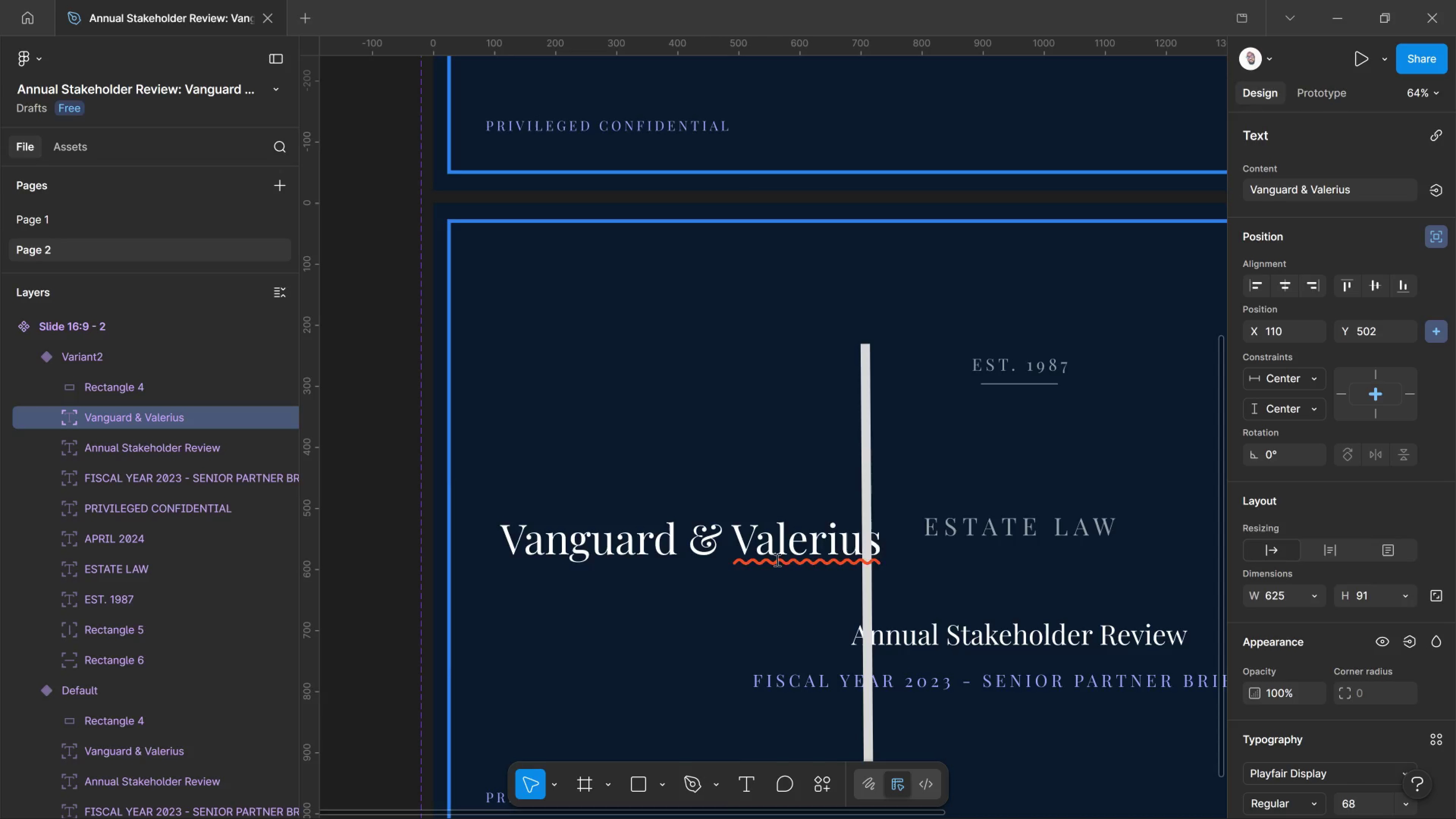 
key(Control+Shift+Comma)
 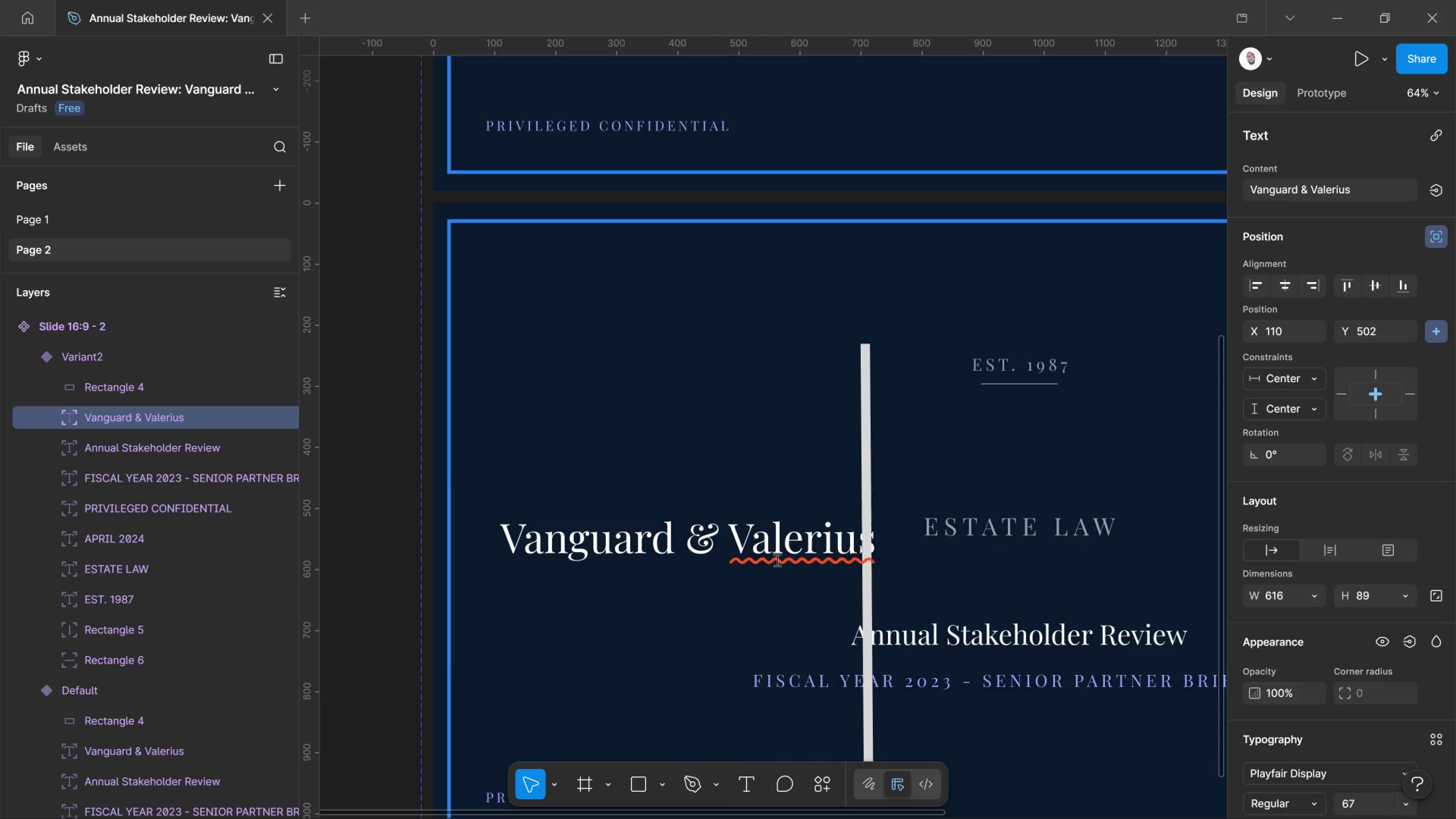 
key(Control+Shift+Comma)
 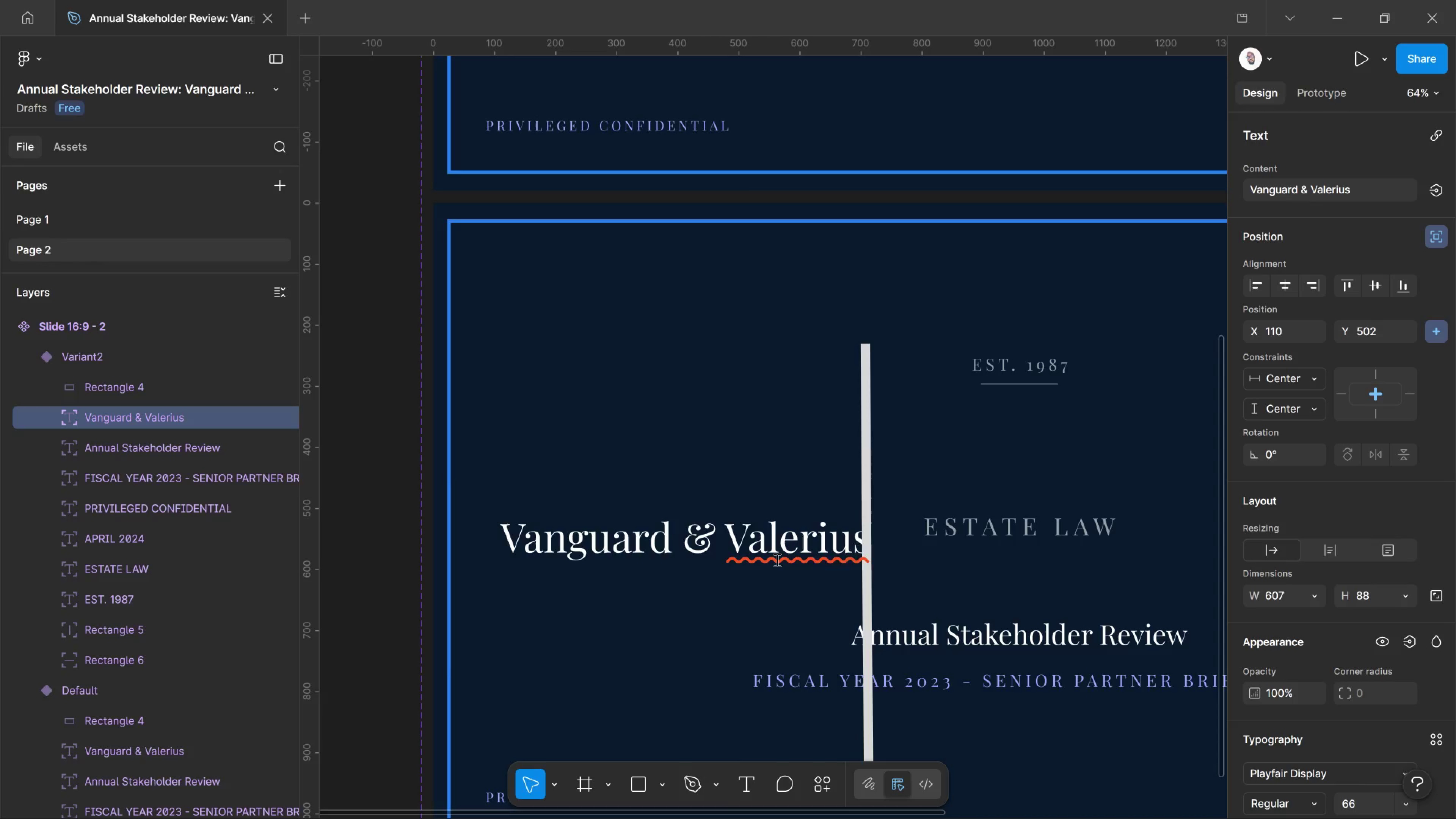 
key(Control+Shift+Comma)
 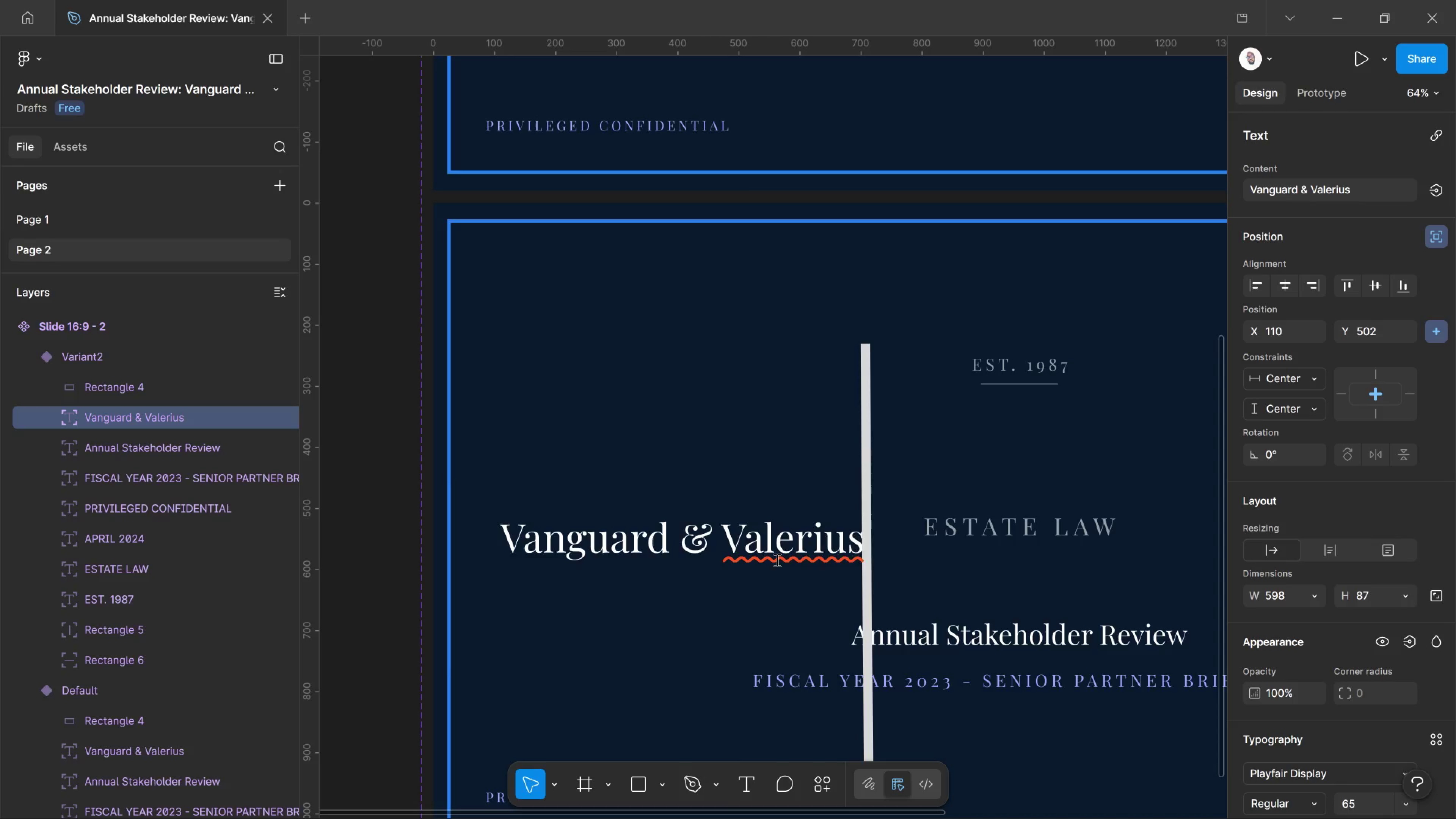 
key(Control+Shift+Comma)
 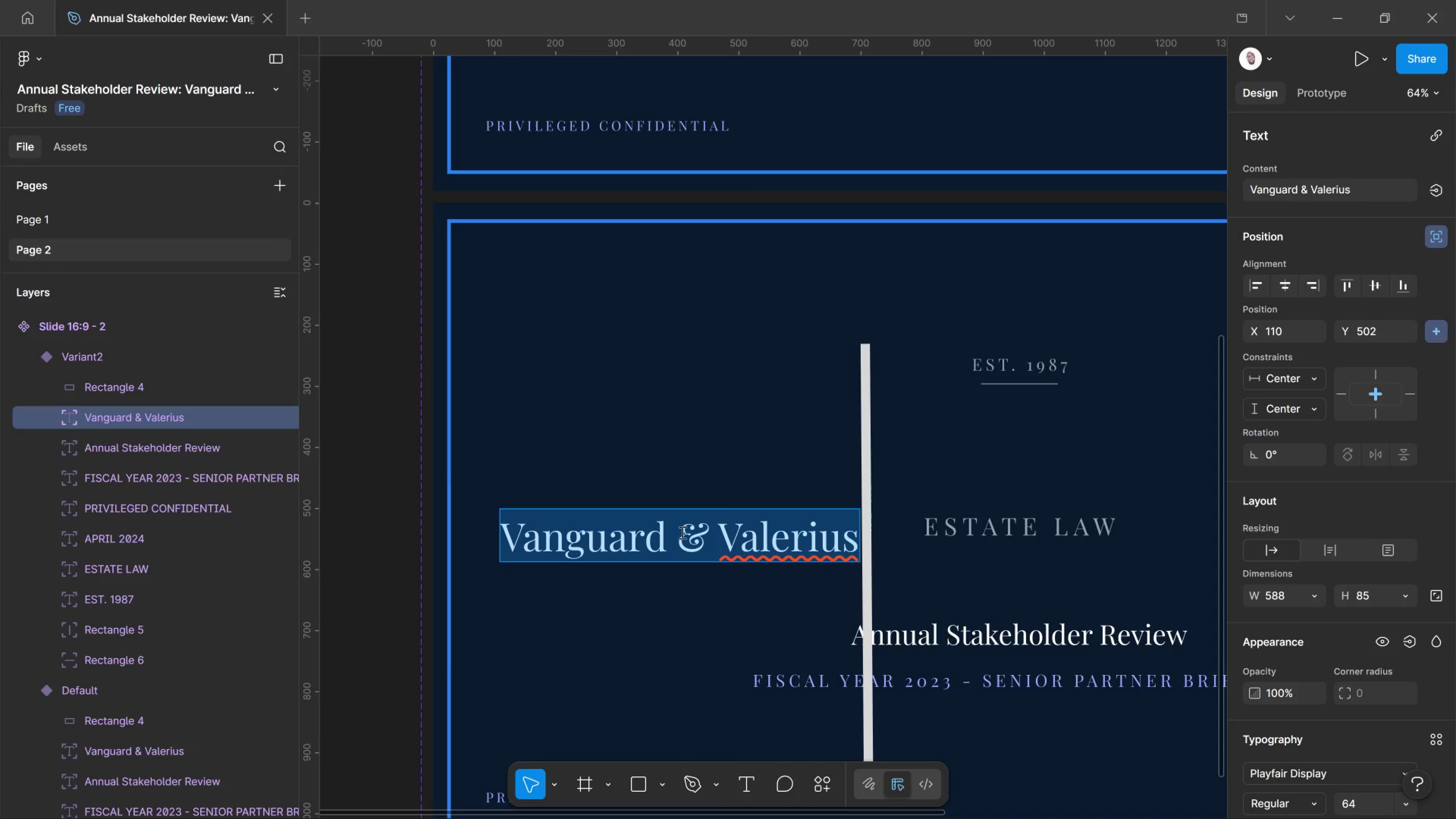 
type(A Year of )
 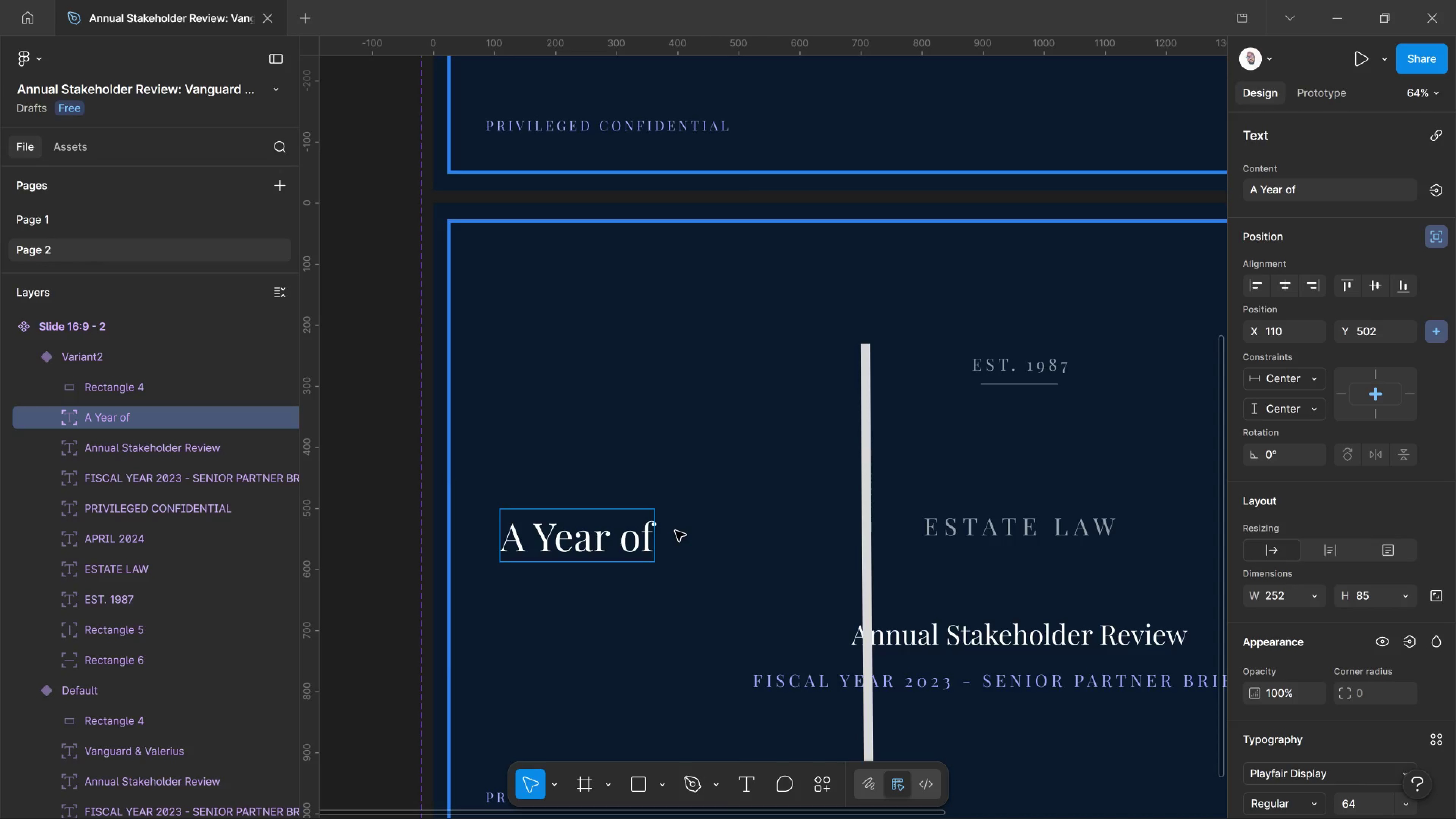 
key(Enter)
 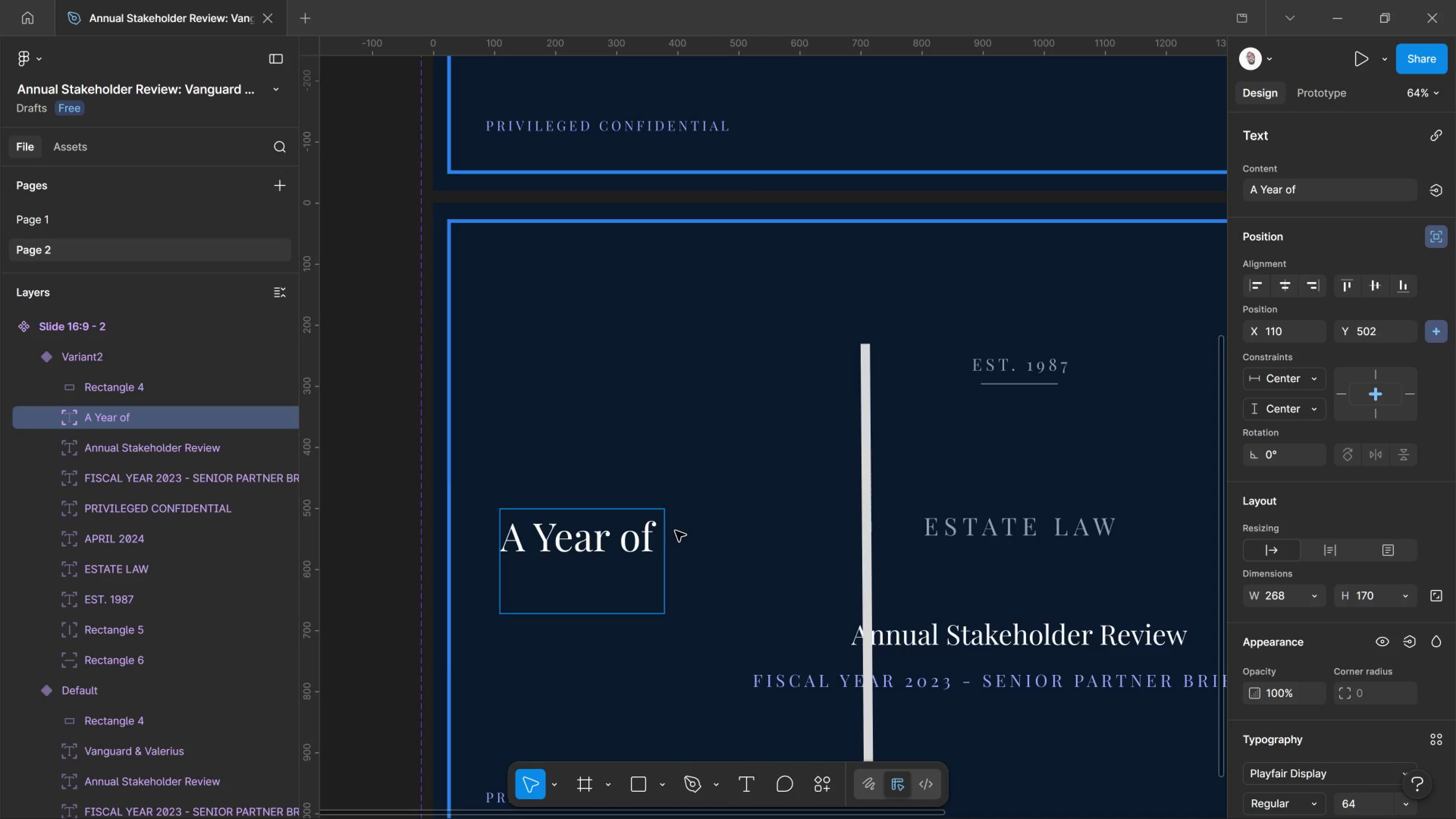 
type(Measured)
 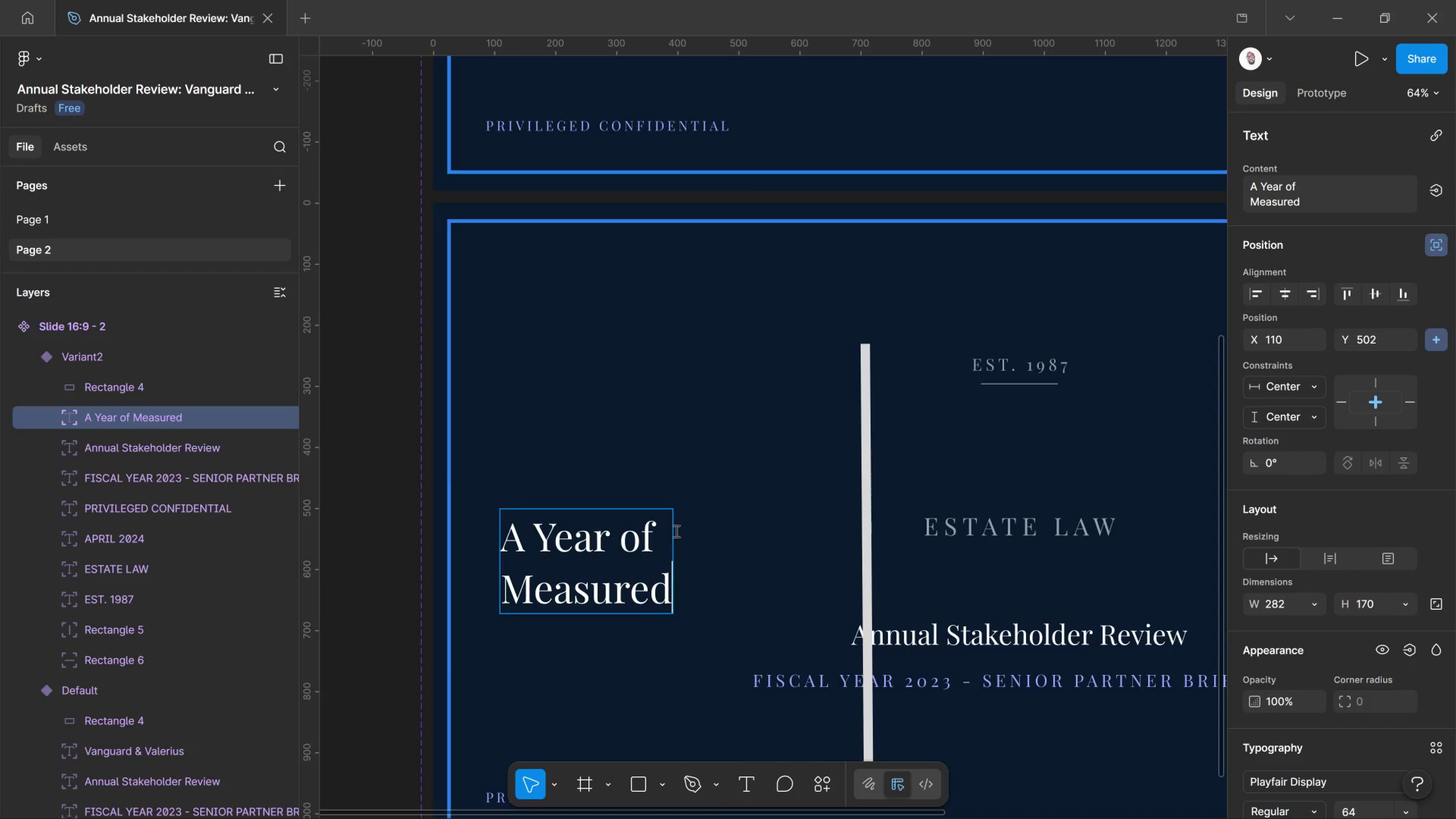 
key(Enter)
 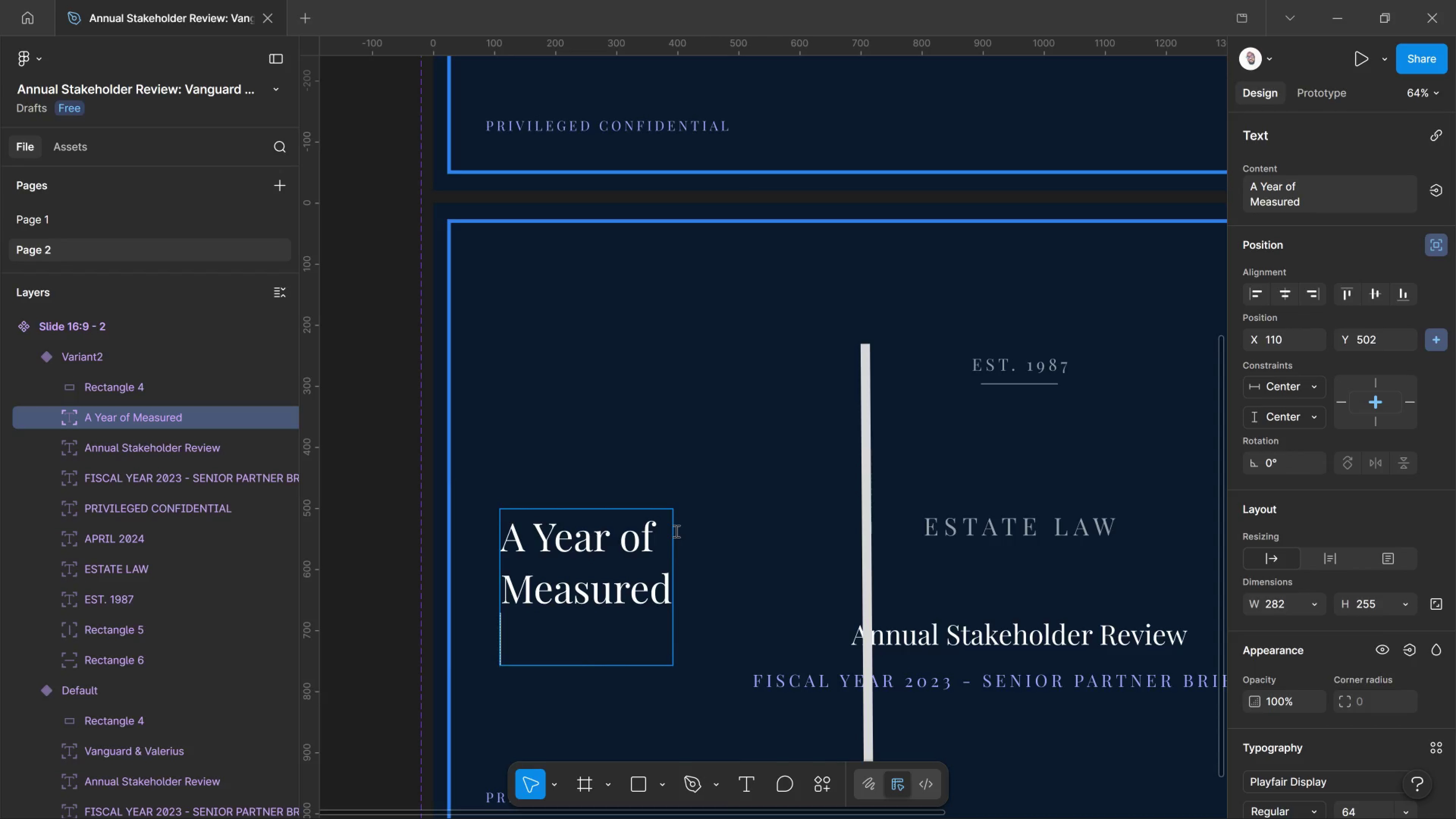 
type(Exellence)
 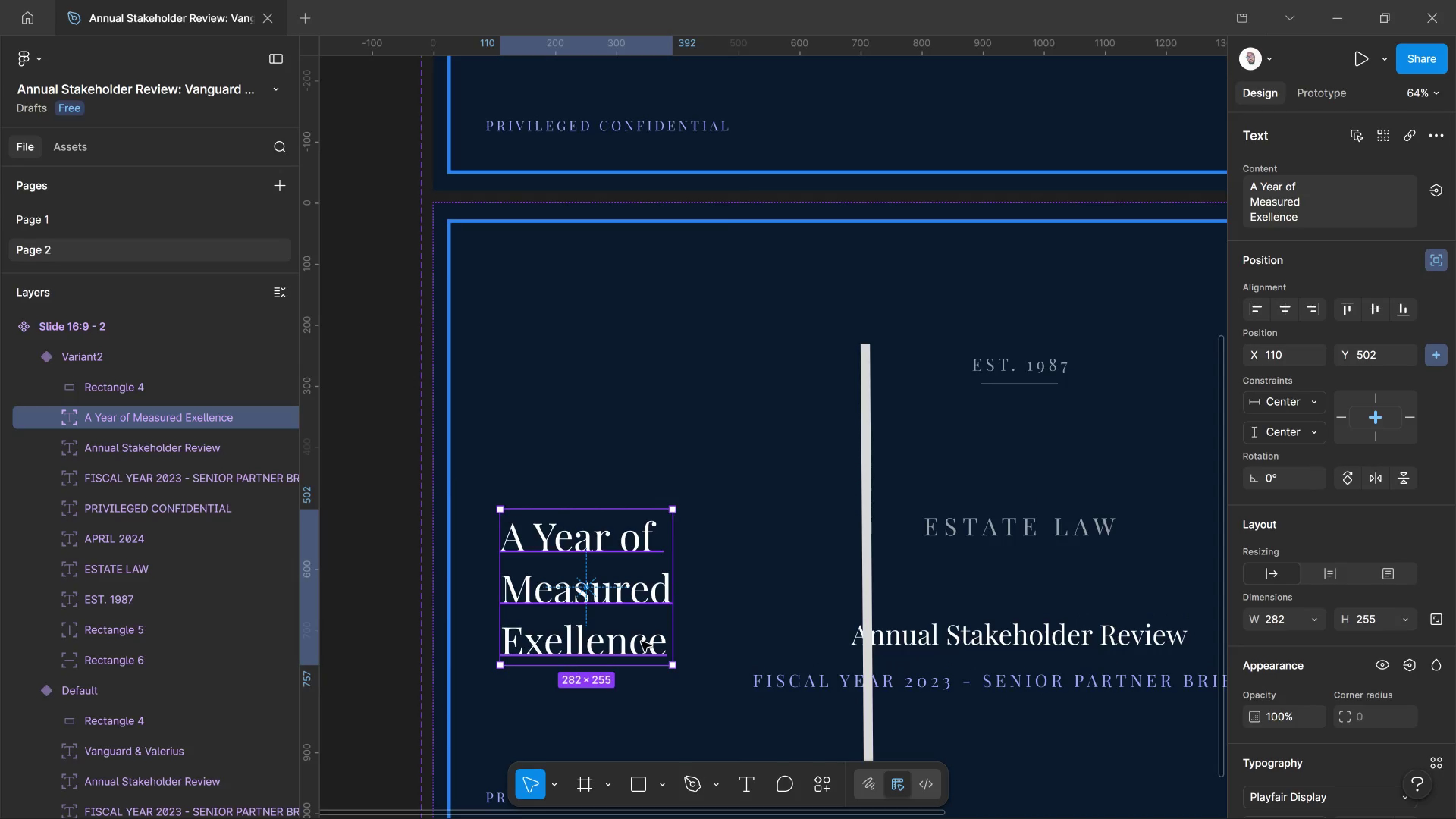 
wait(7.05)
 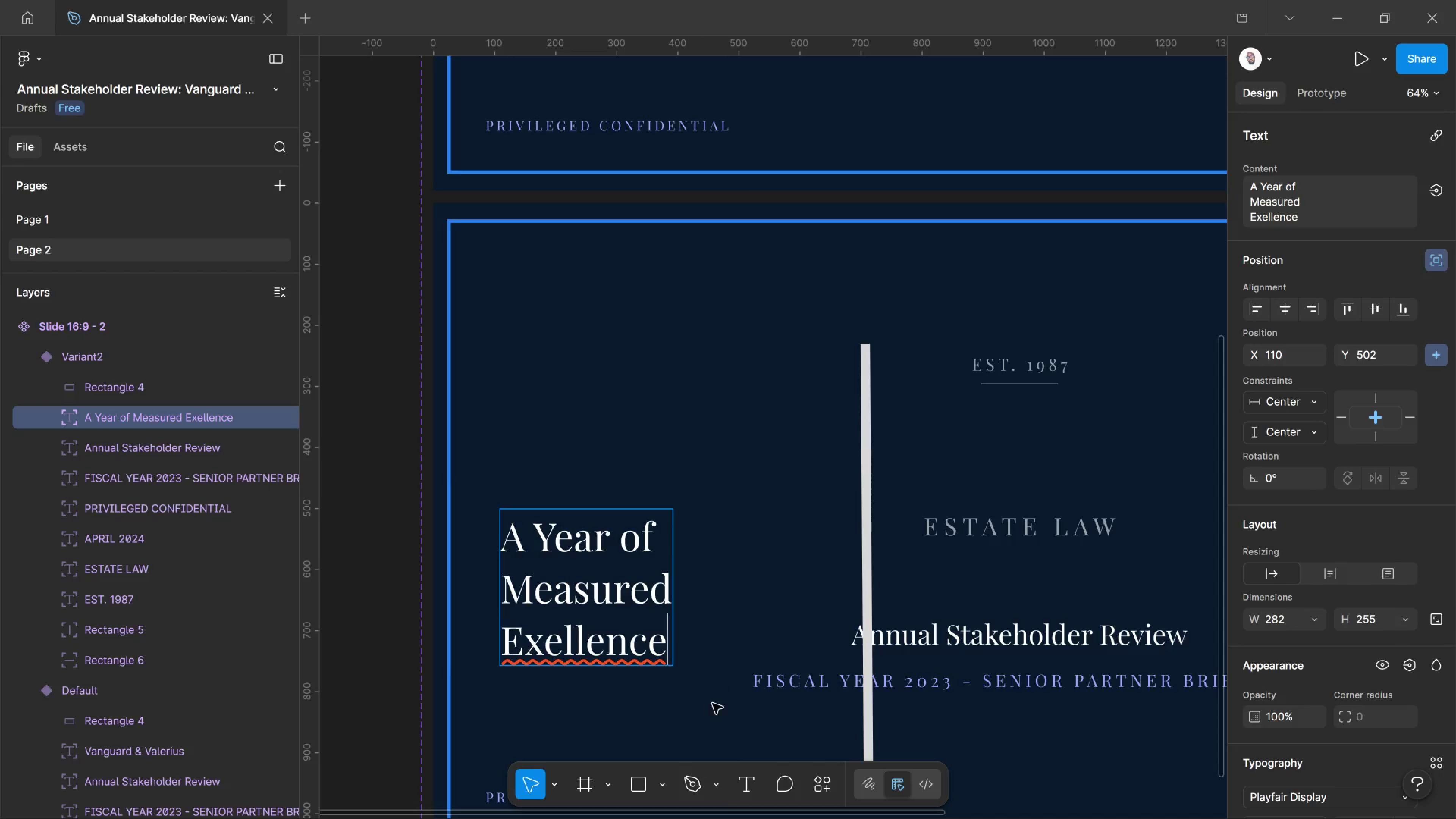 
double_click([564, 645])
 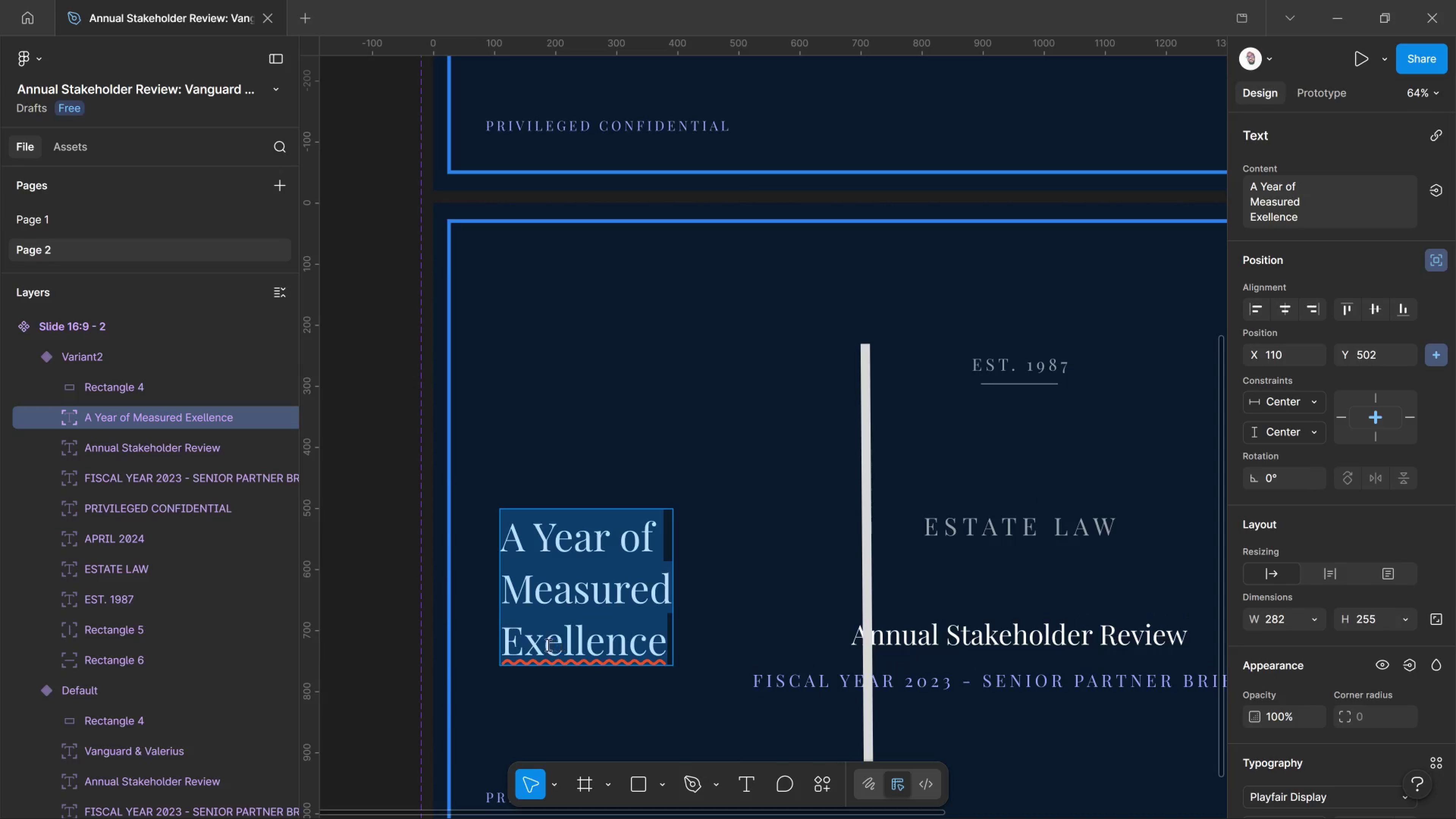 
left_click([546, 645])
 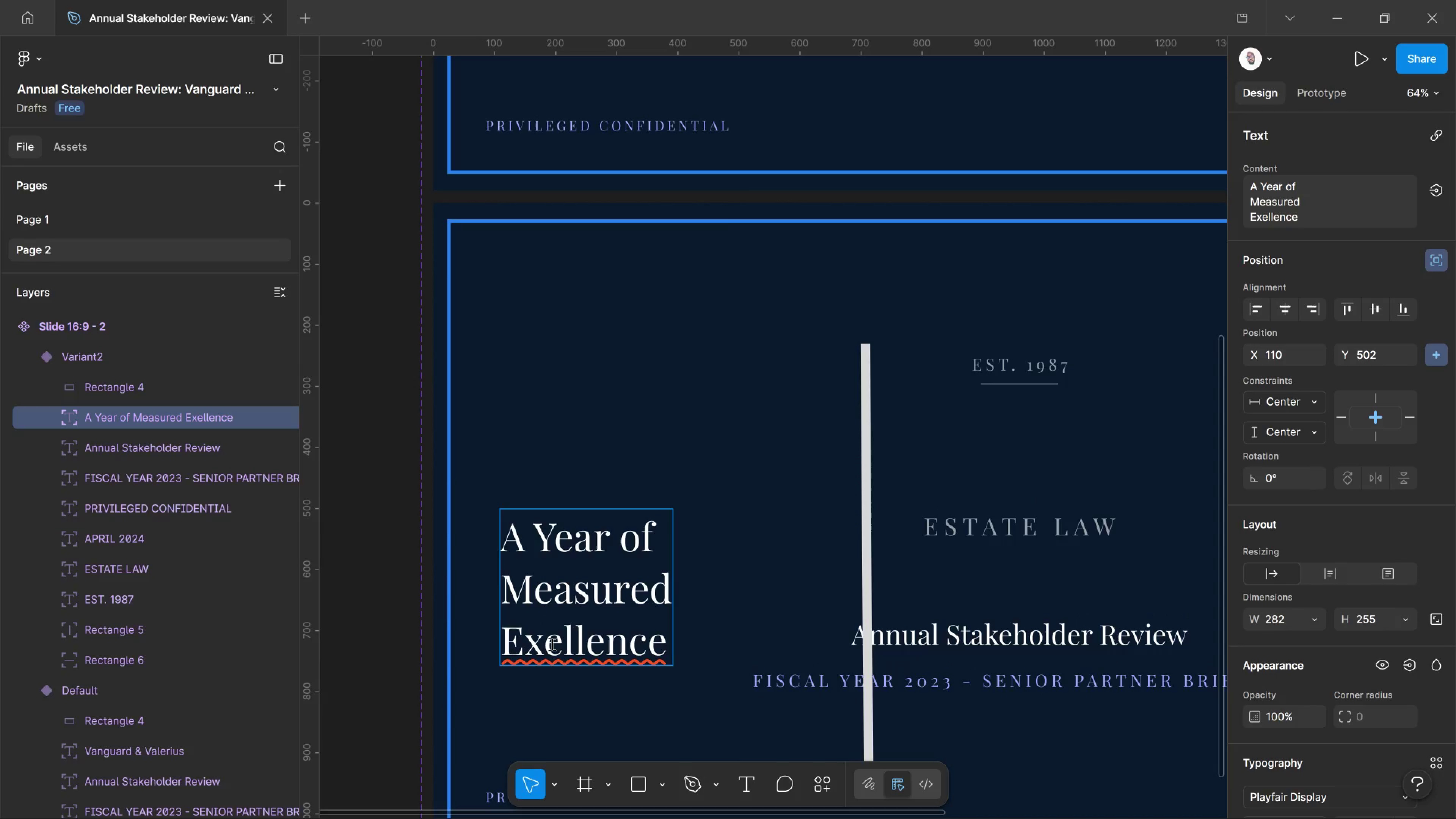 
key(V)
 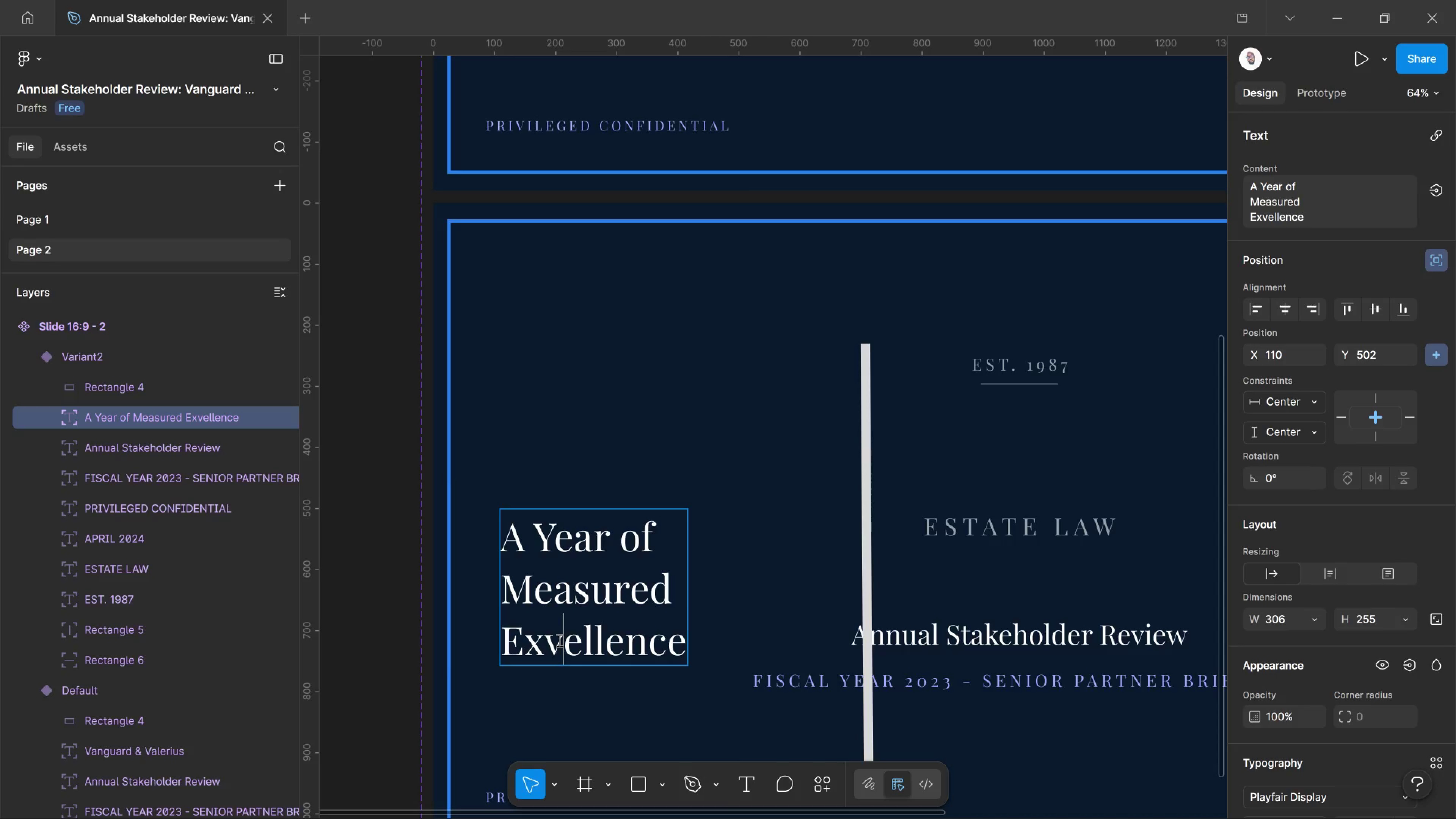 
key(Backspace)
 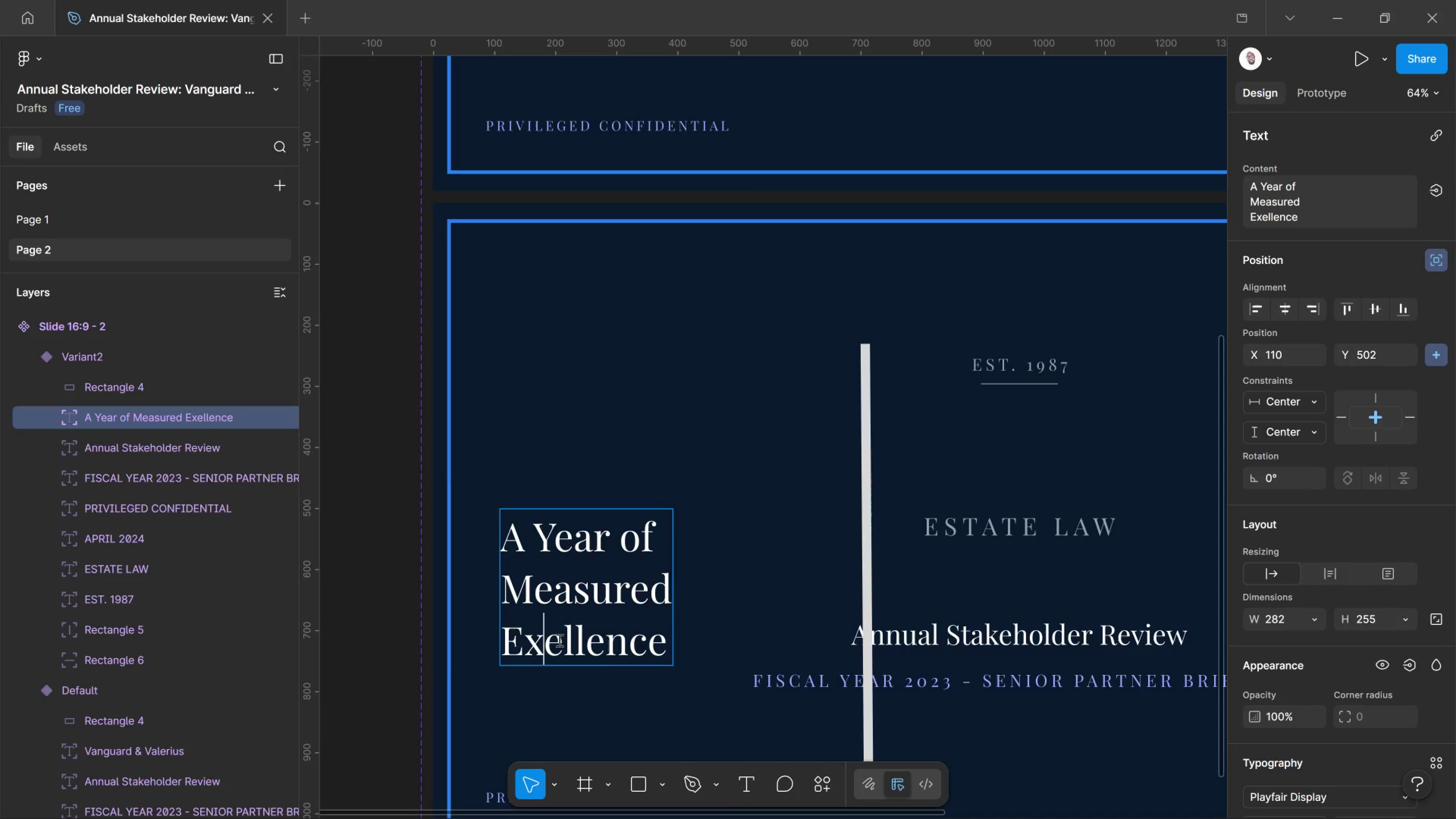 
key(C)
 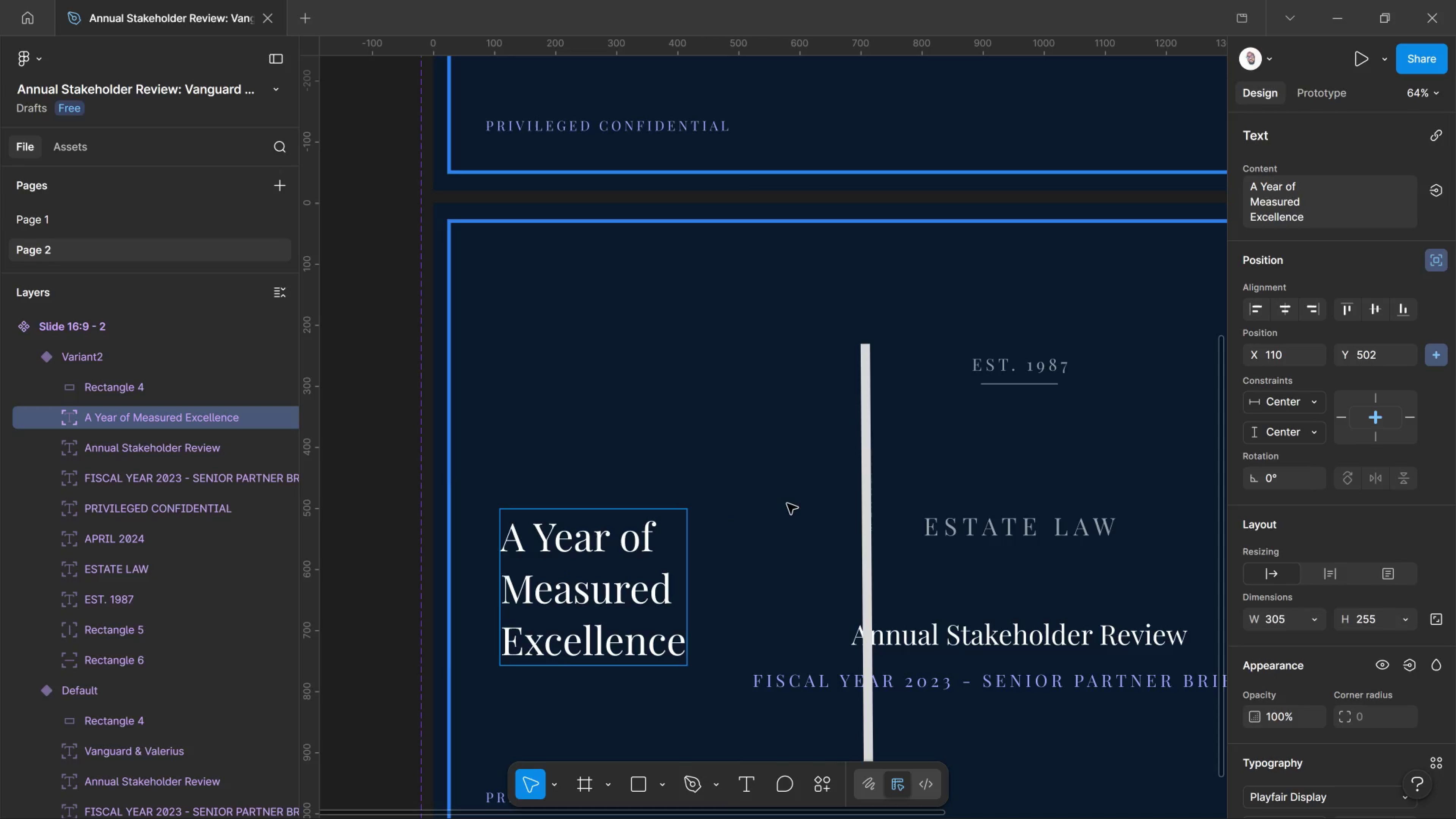 
left_click([787, 504])
 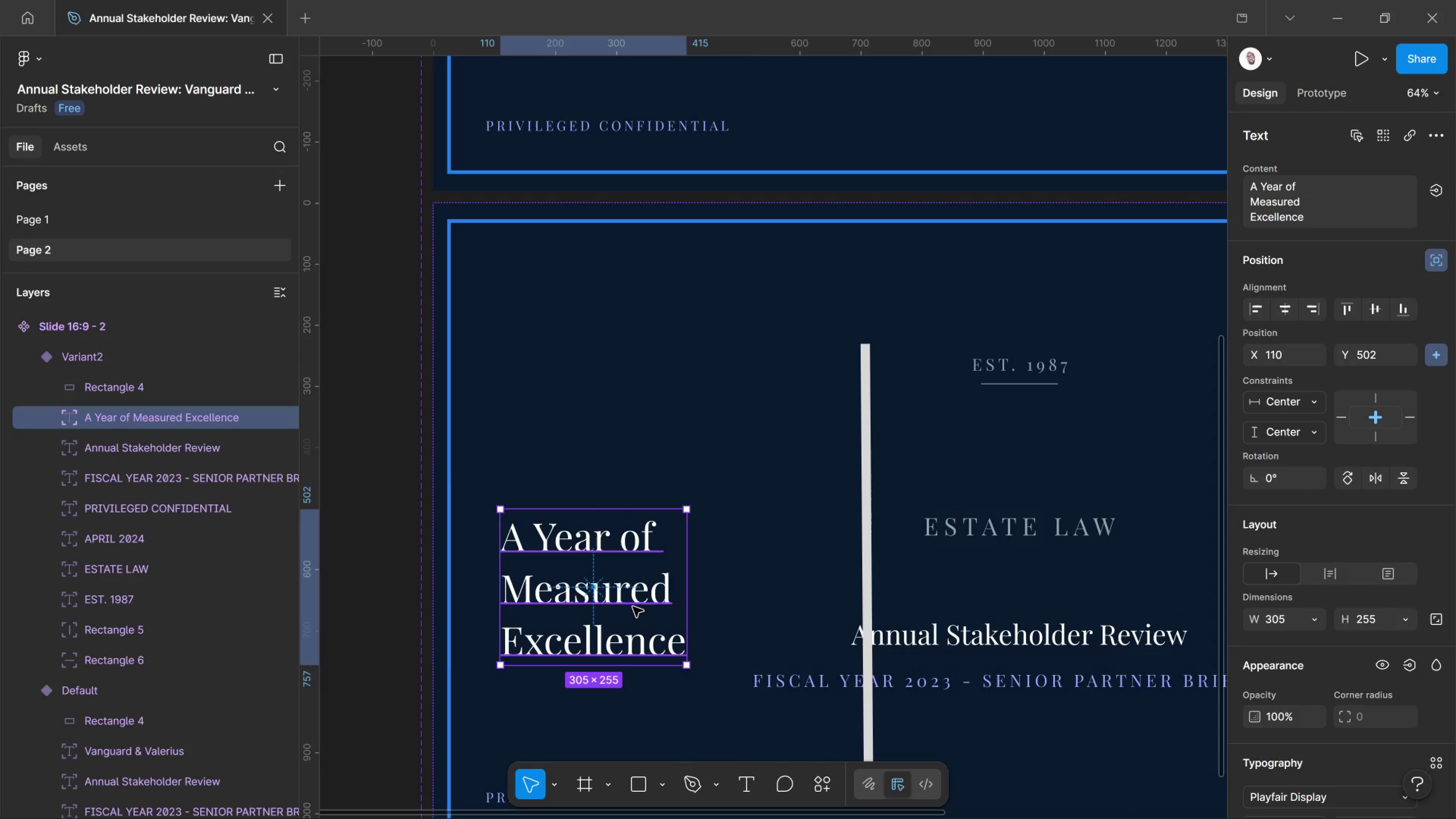 
left_click_drag(start_coordinate=[633, 607], to_coordinate=[686, 567])
 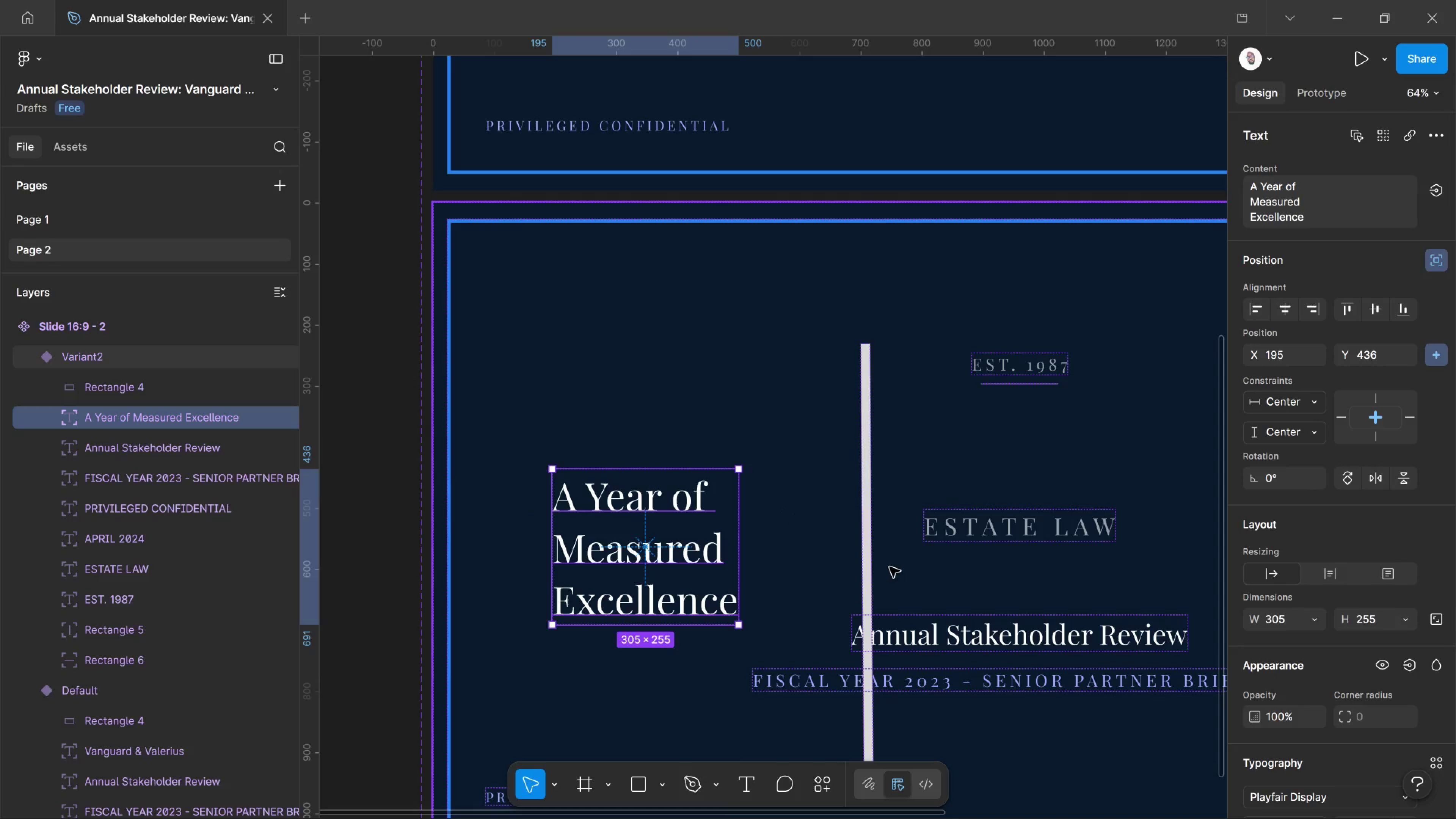 
hold_key(key=AltLeft, duration=0.47)
 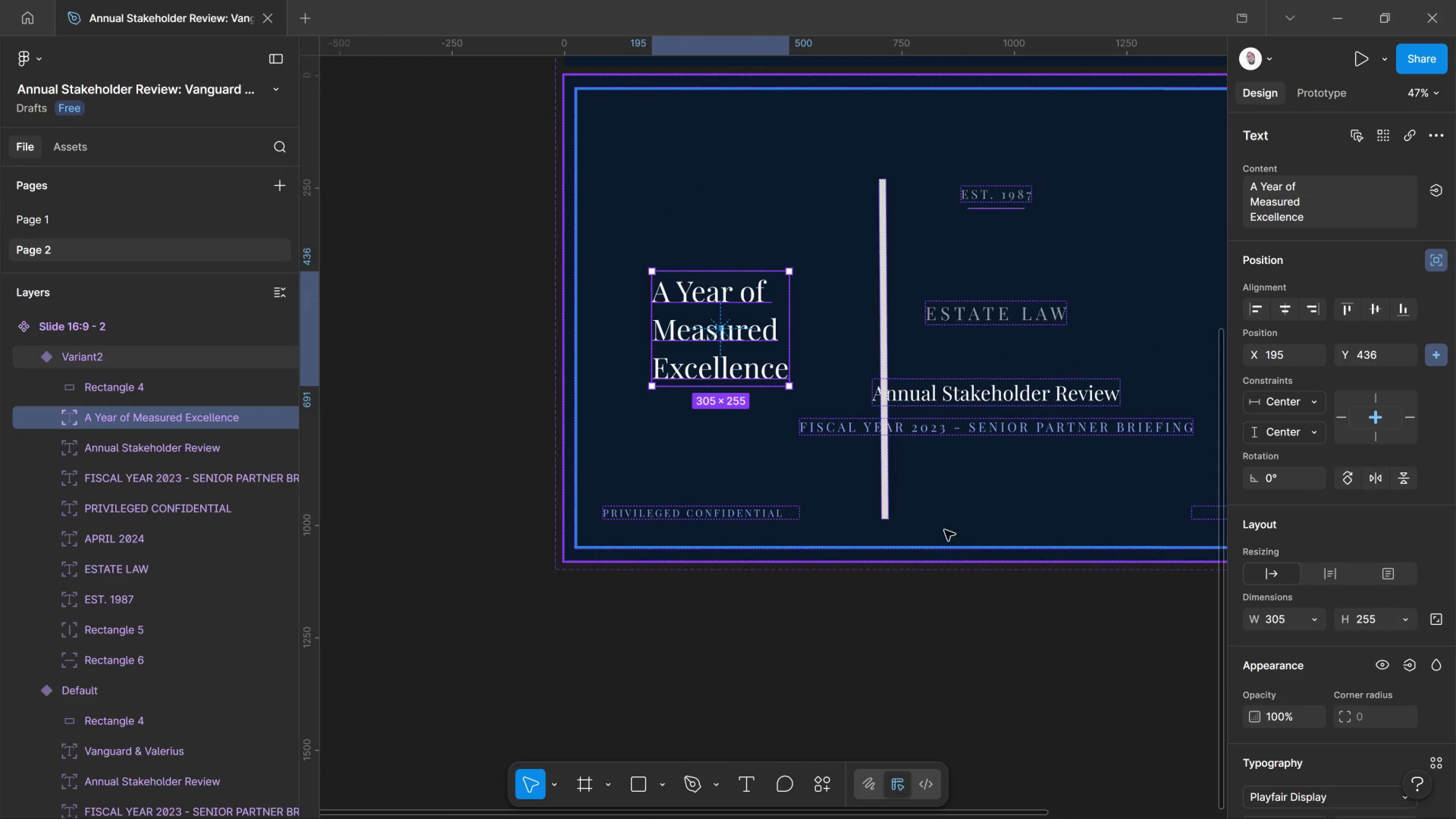 
hold_key(key=ControlLeft, duration=0.66)
 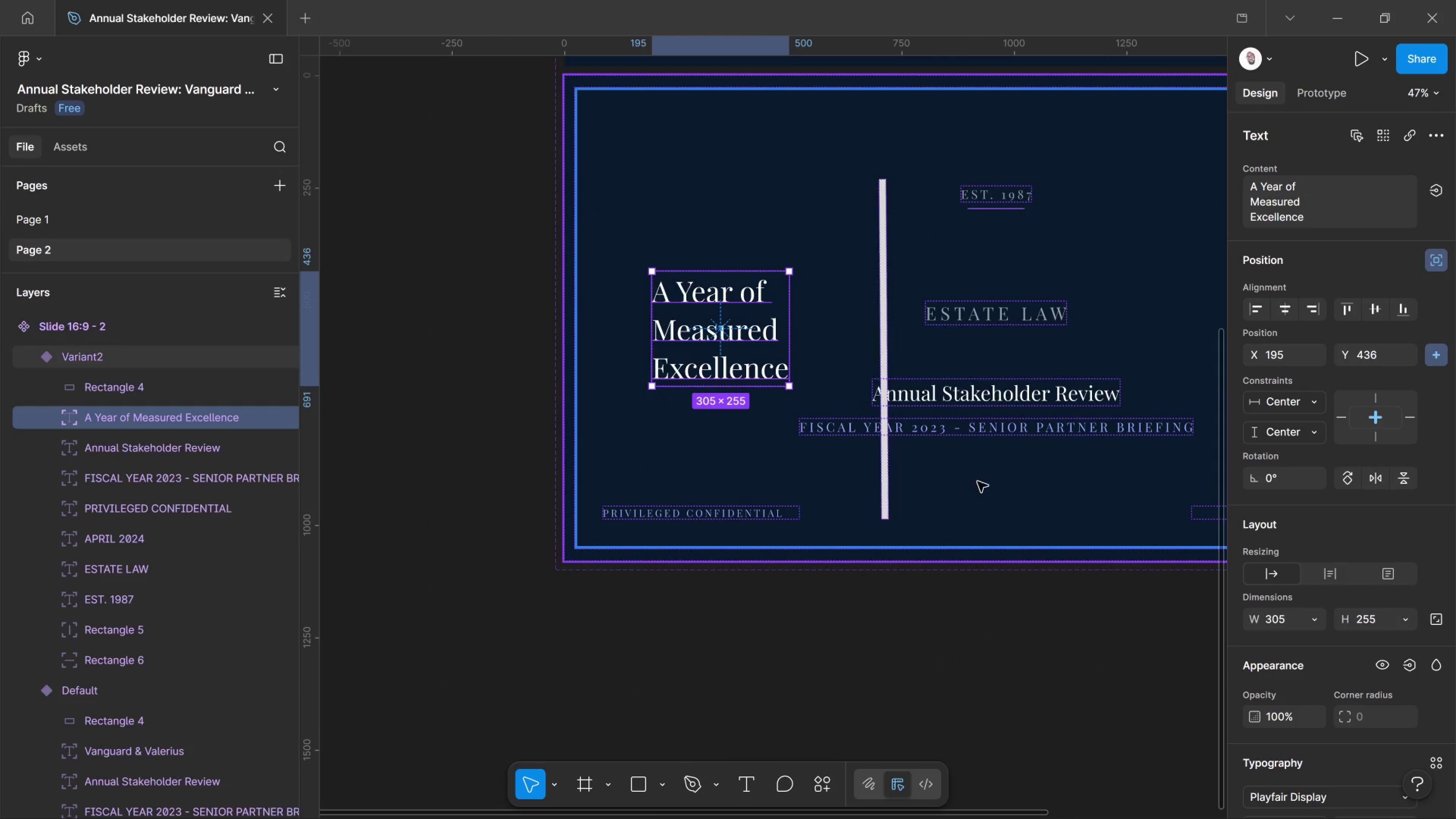 
scroll: coordinate [933, 540], scroll_direction: down, amount: 9.0
 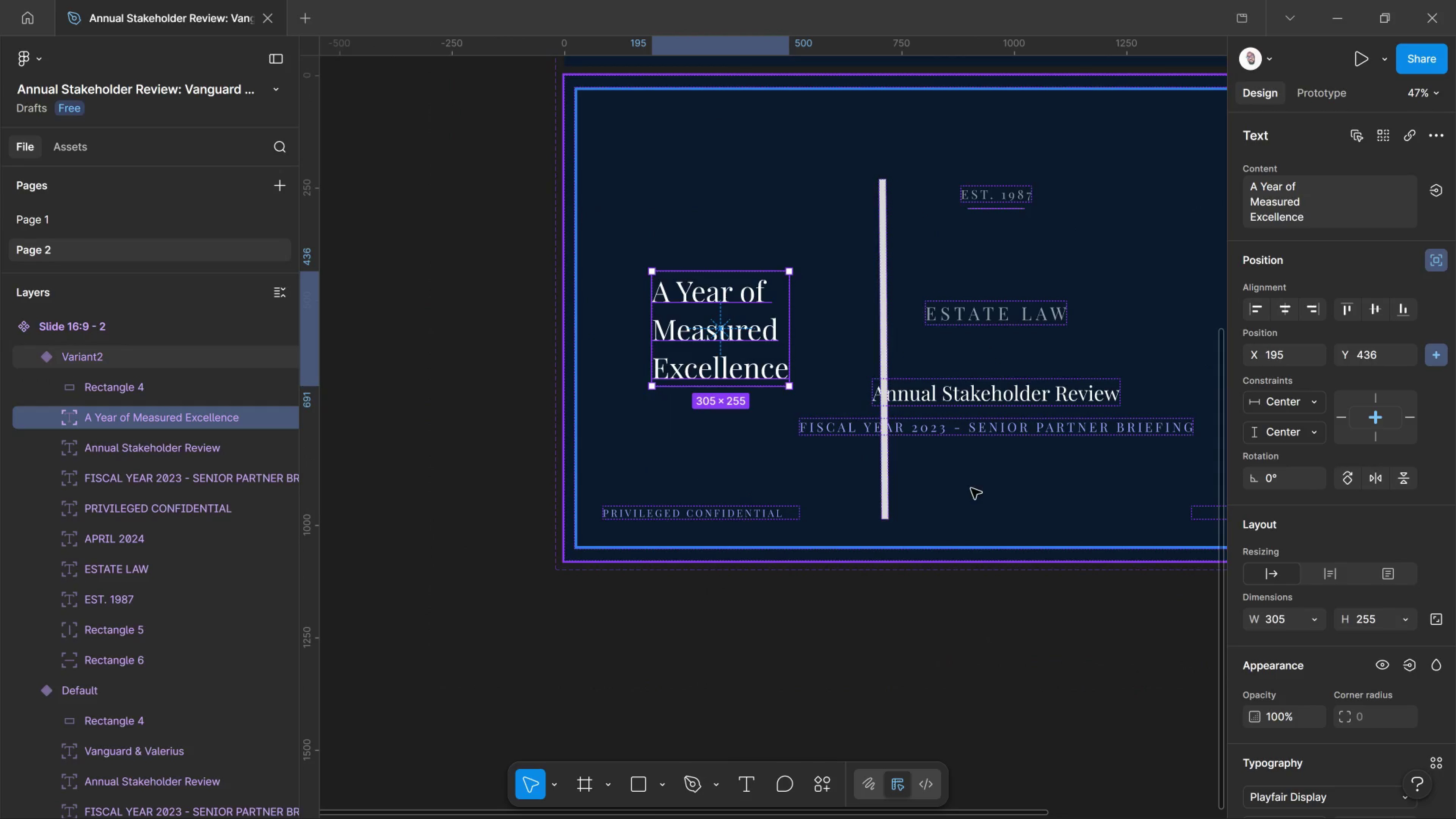 
hold_key(key=Space, duration=1.52)
 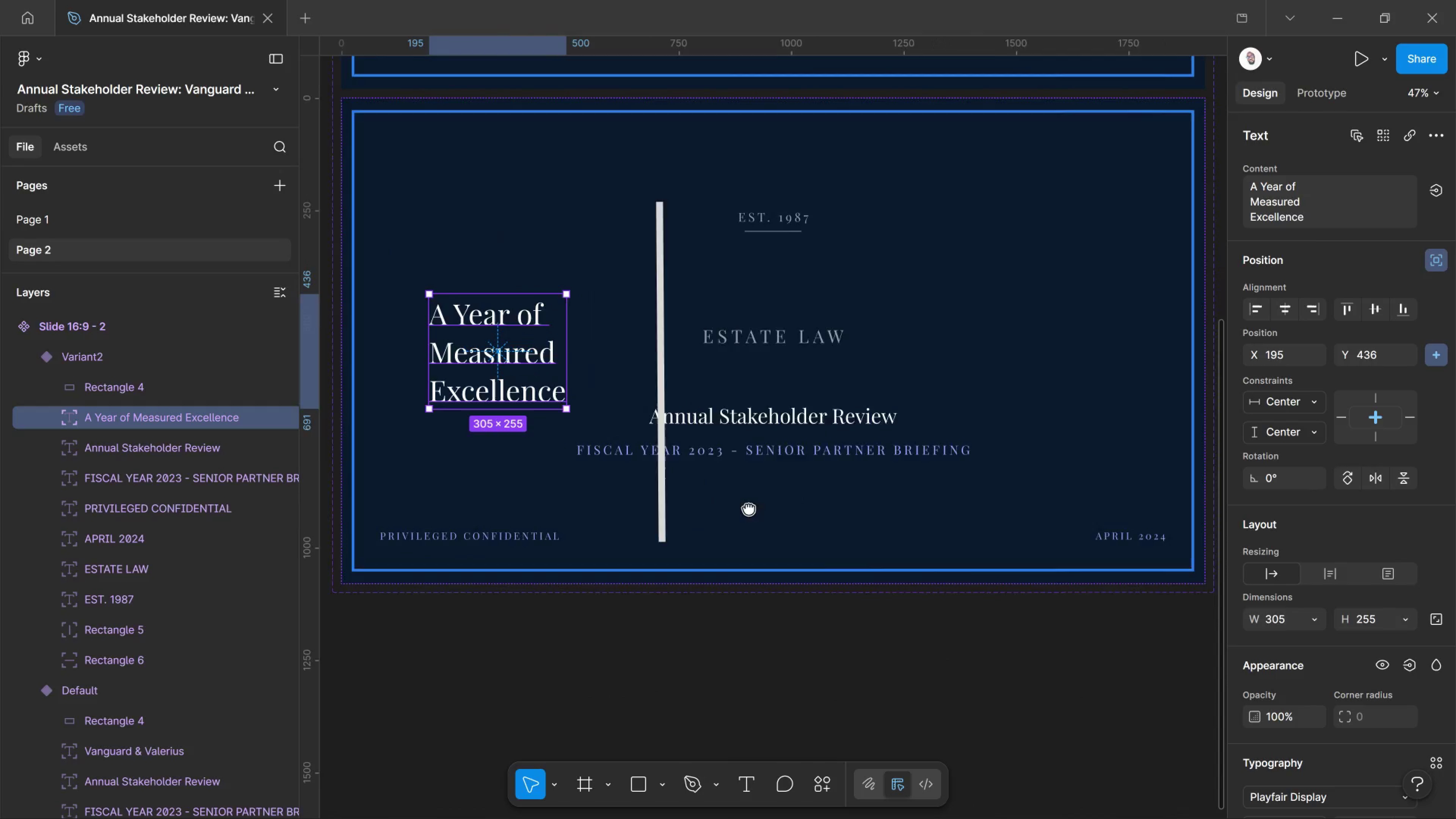 
left_click_drag(start_coordinate=[977, 482], to_coordinate=[736, 529])
 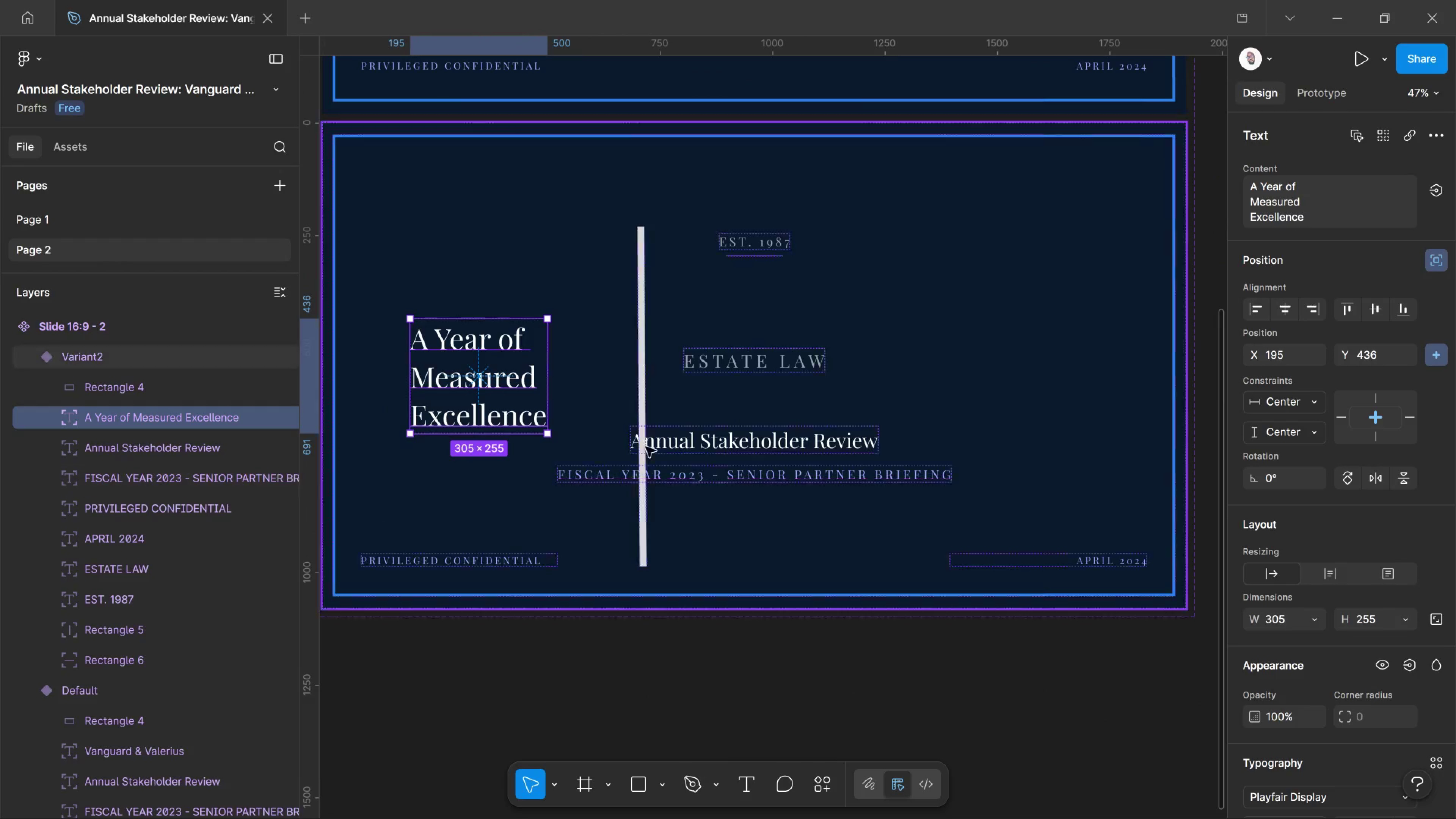 
hold_key(key=Space, duration=1.52)
 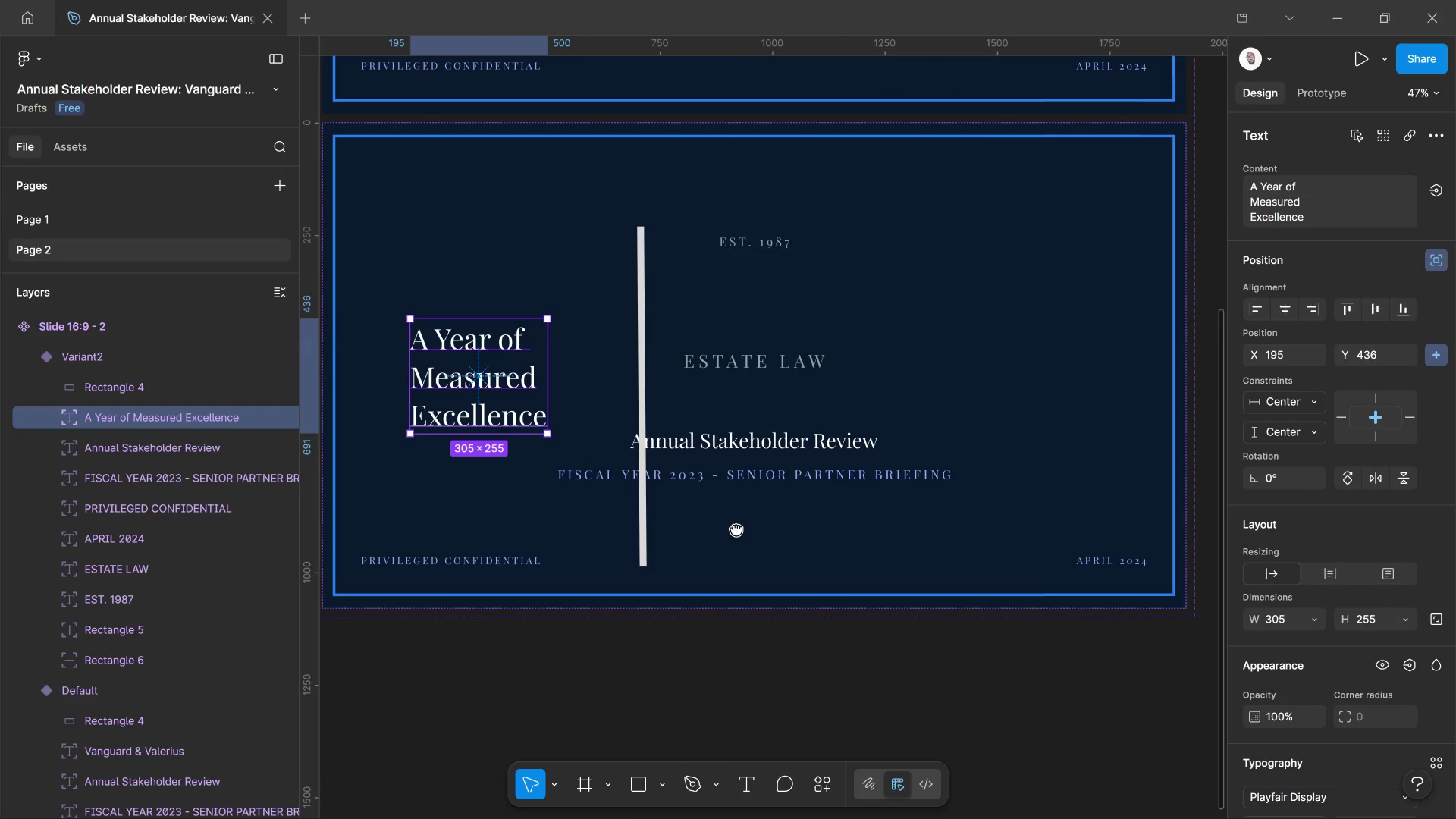 
hold_key(key=Space, duration=0.77)
 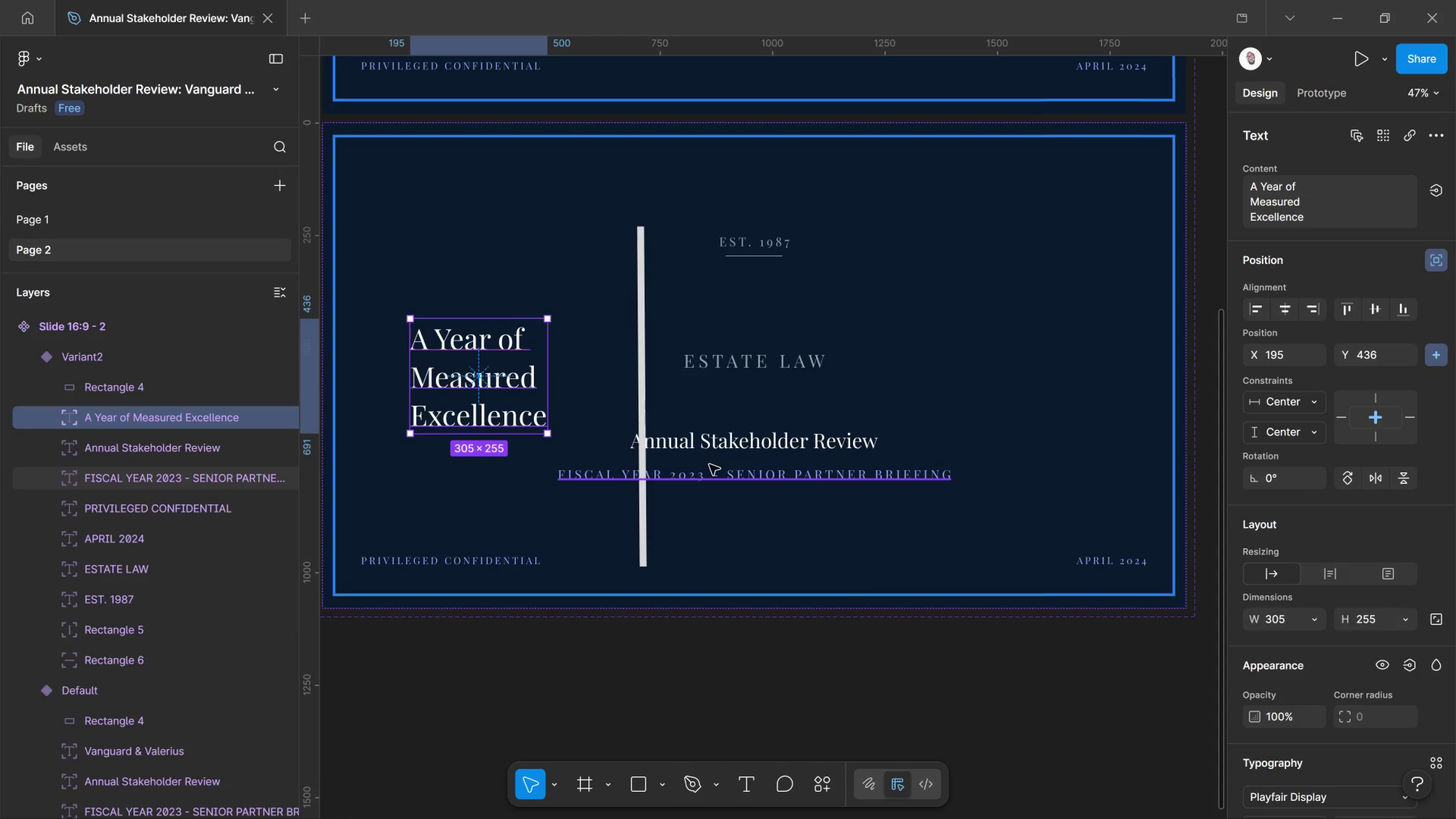 
wait(10.44)
 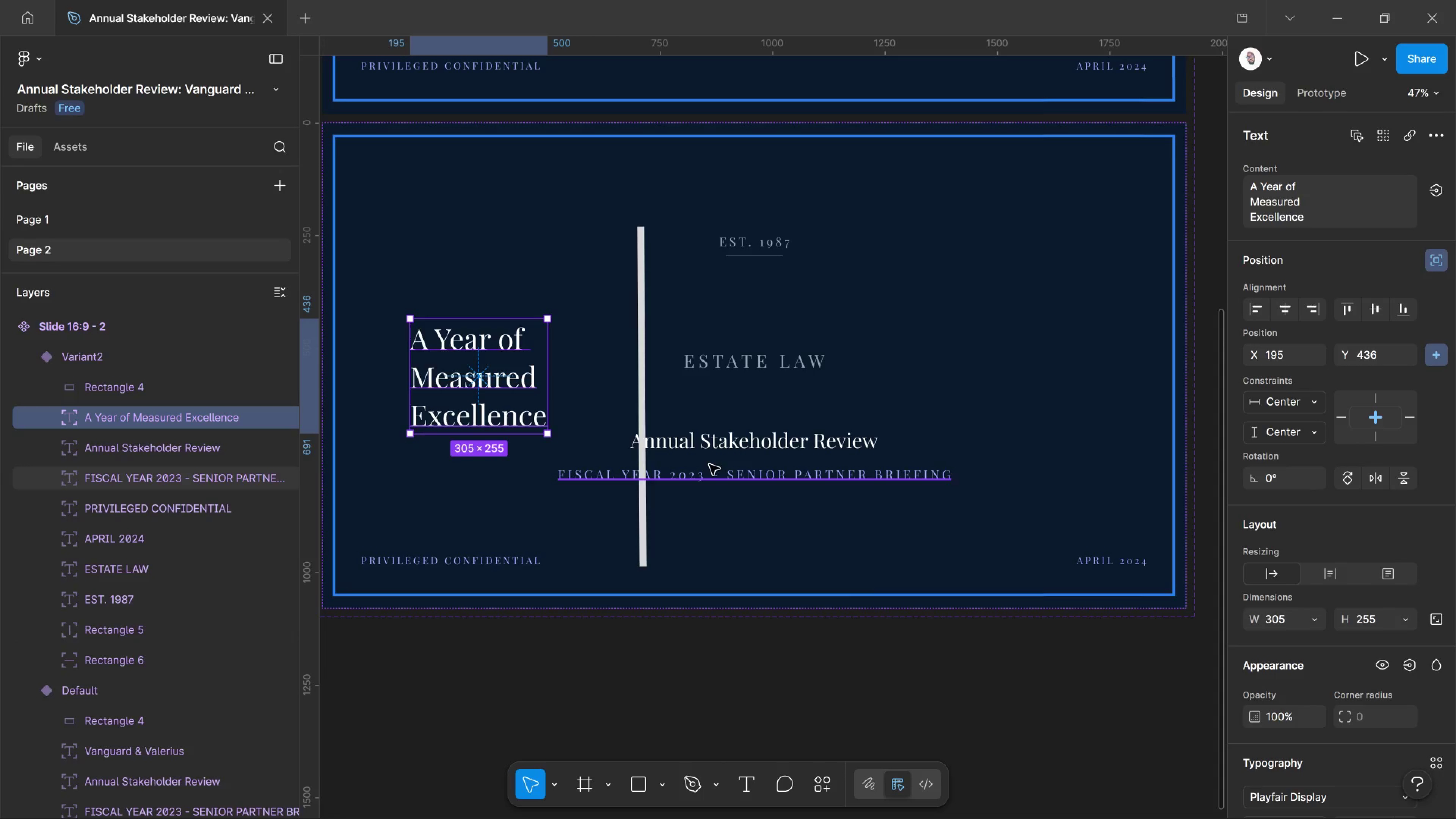 
key(Delete)
 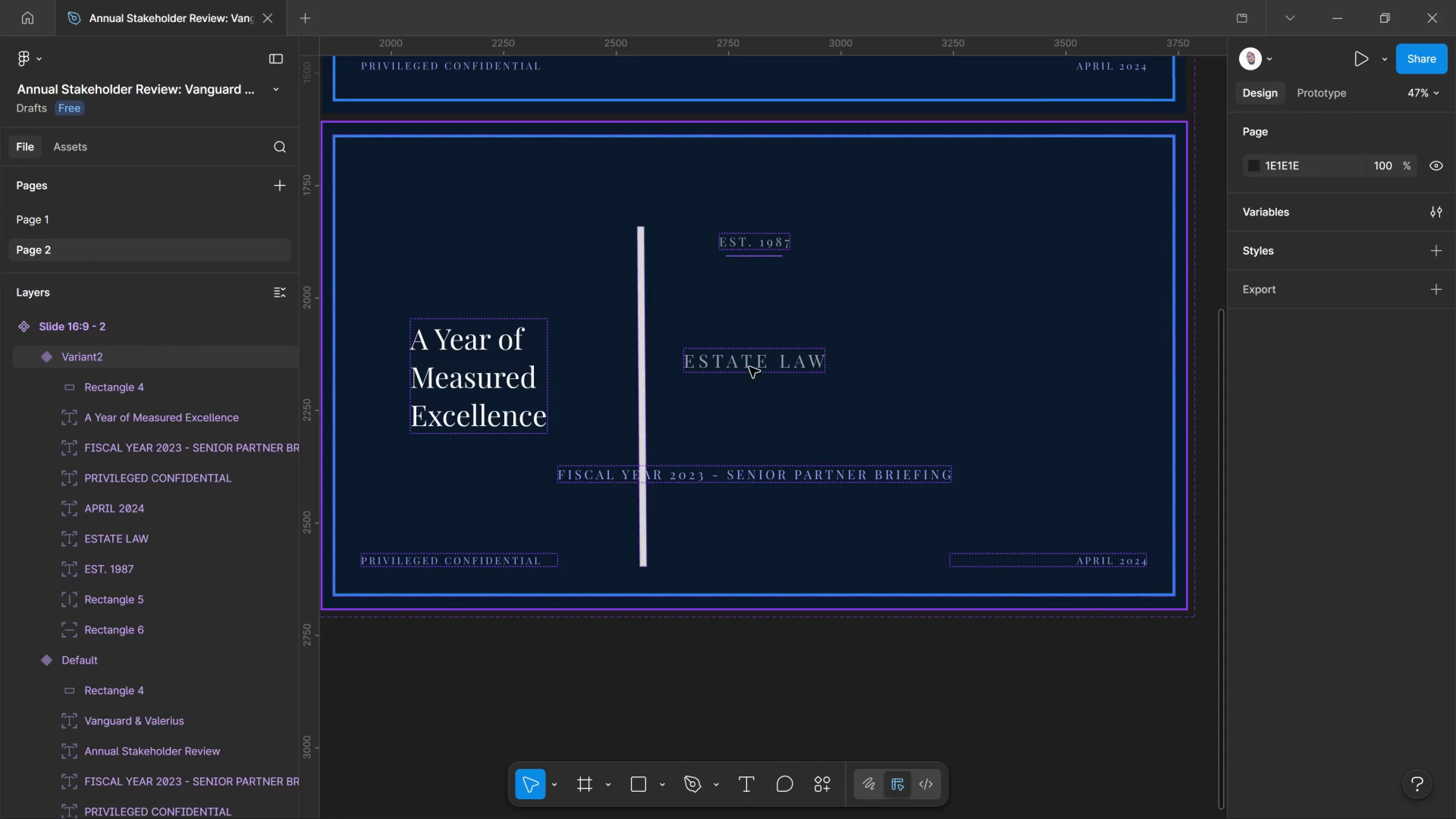 
left_click([749, 367])
 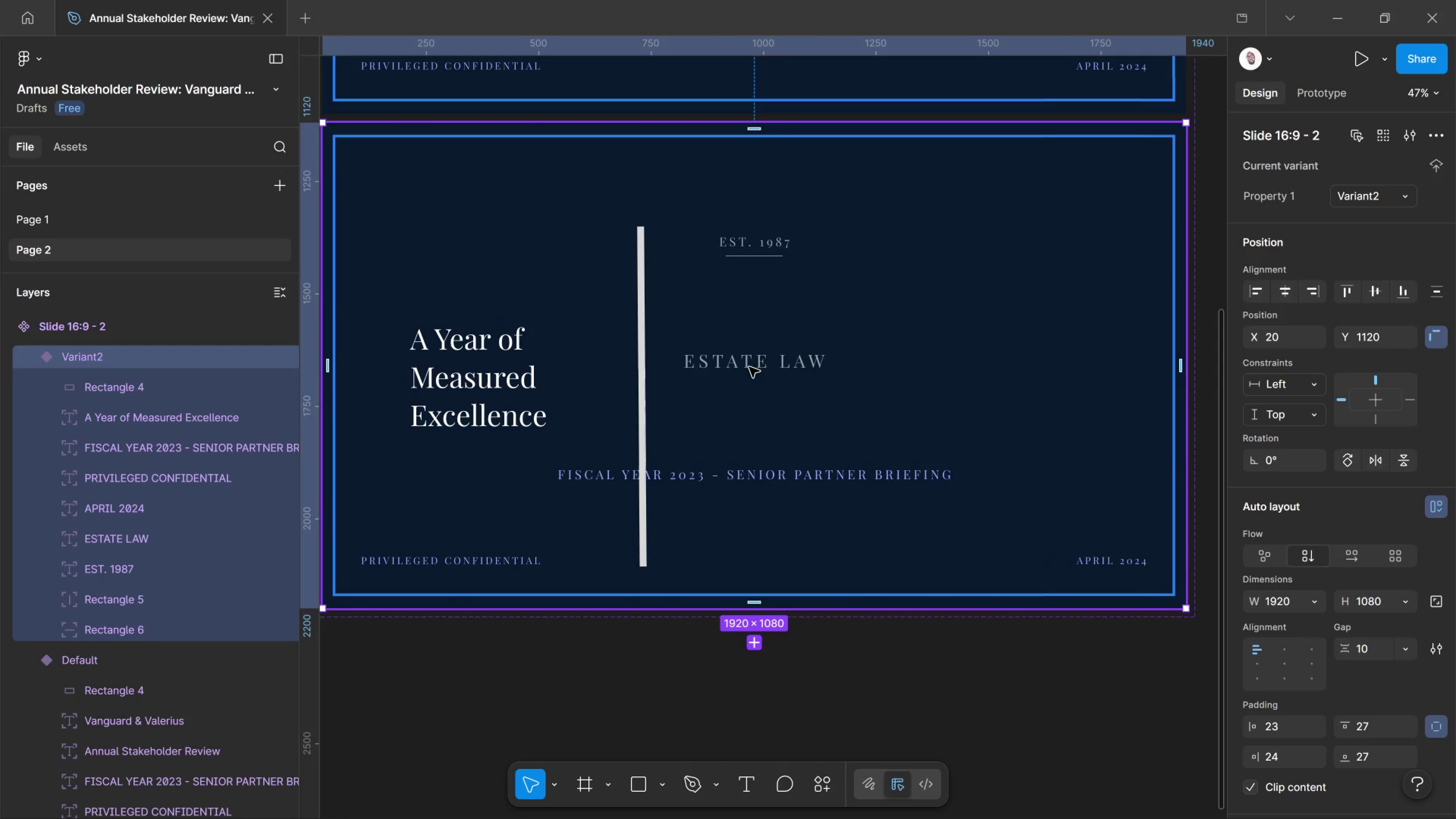 
double_click([749, 367])
 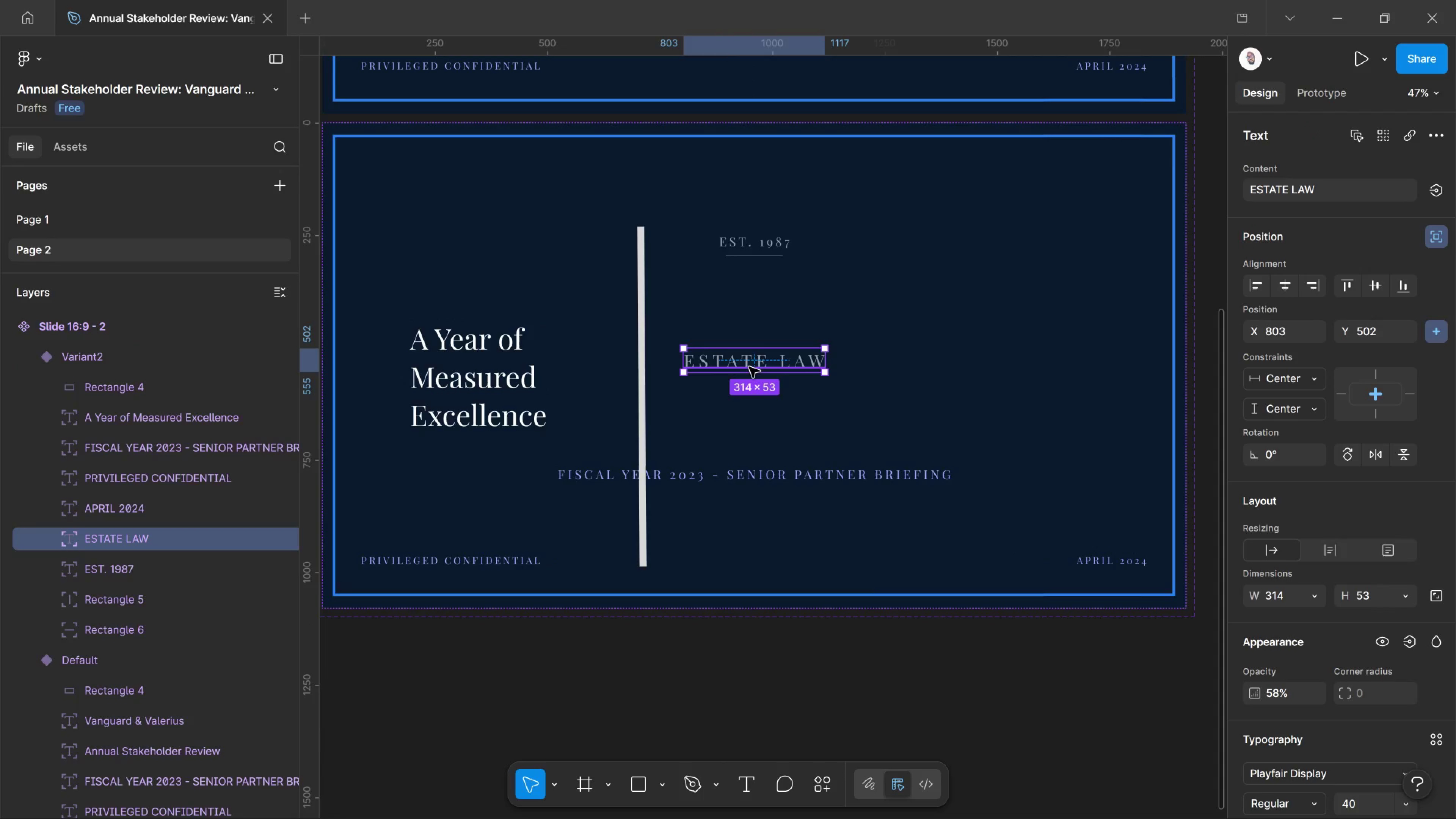 
key(Delete)
 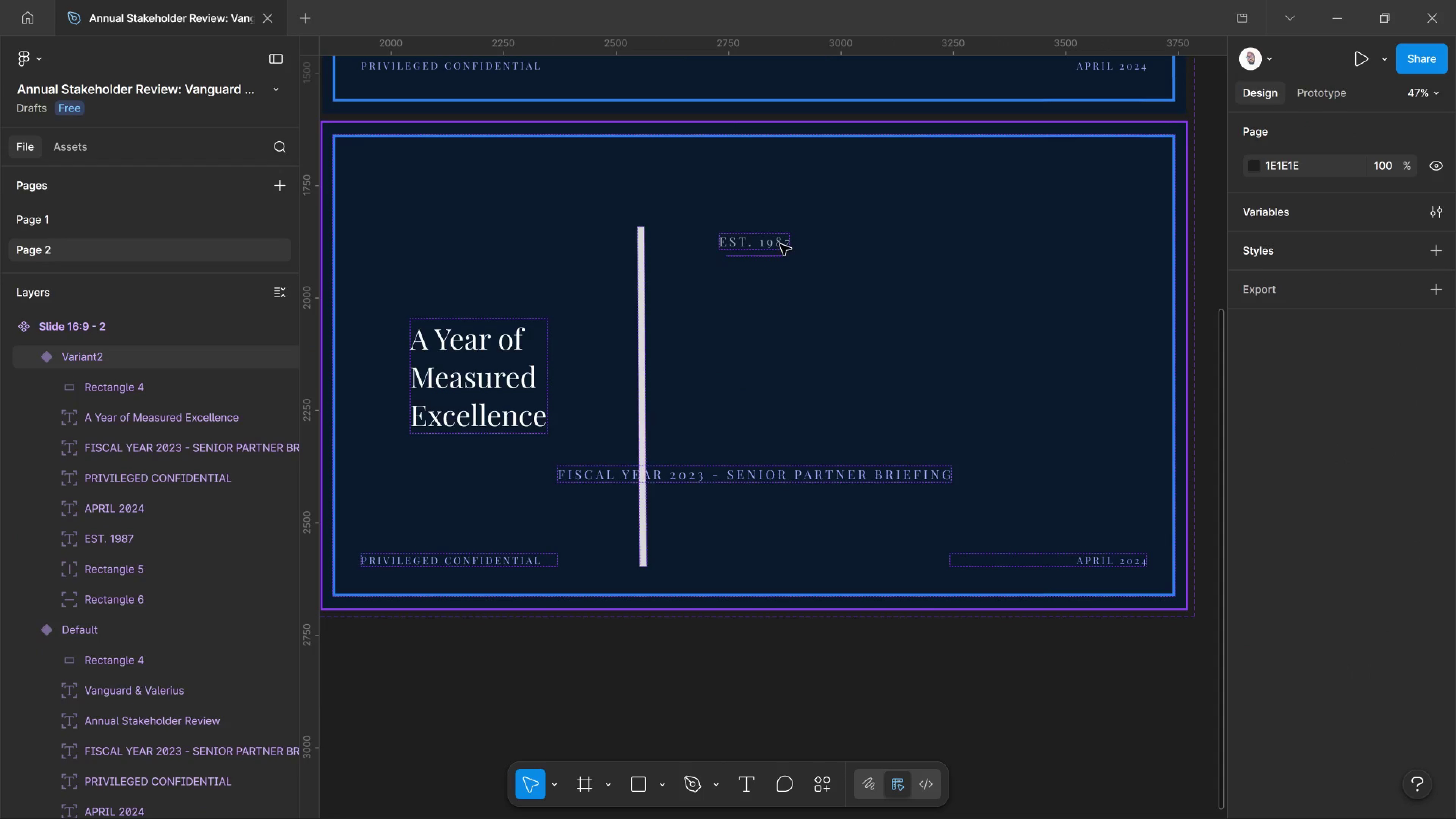 
left_click([780, 244])
 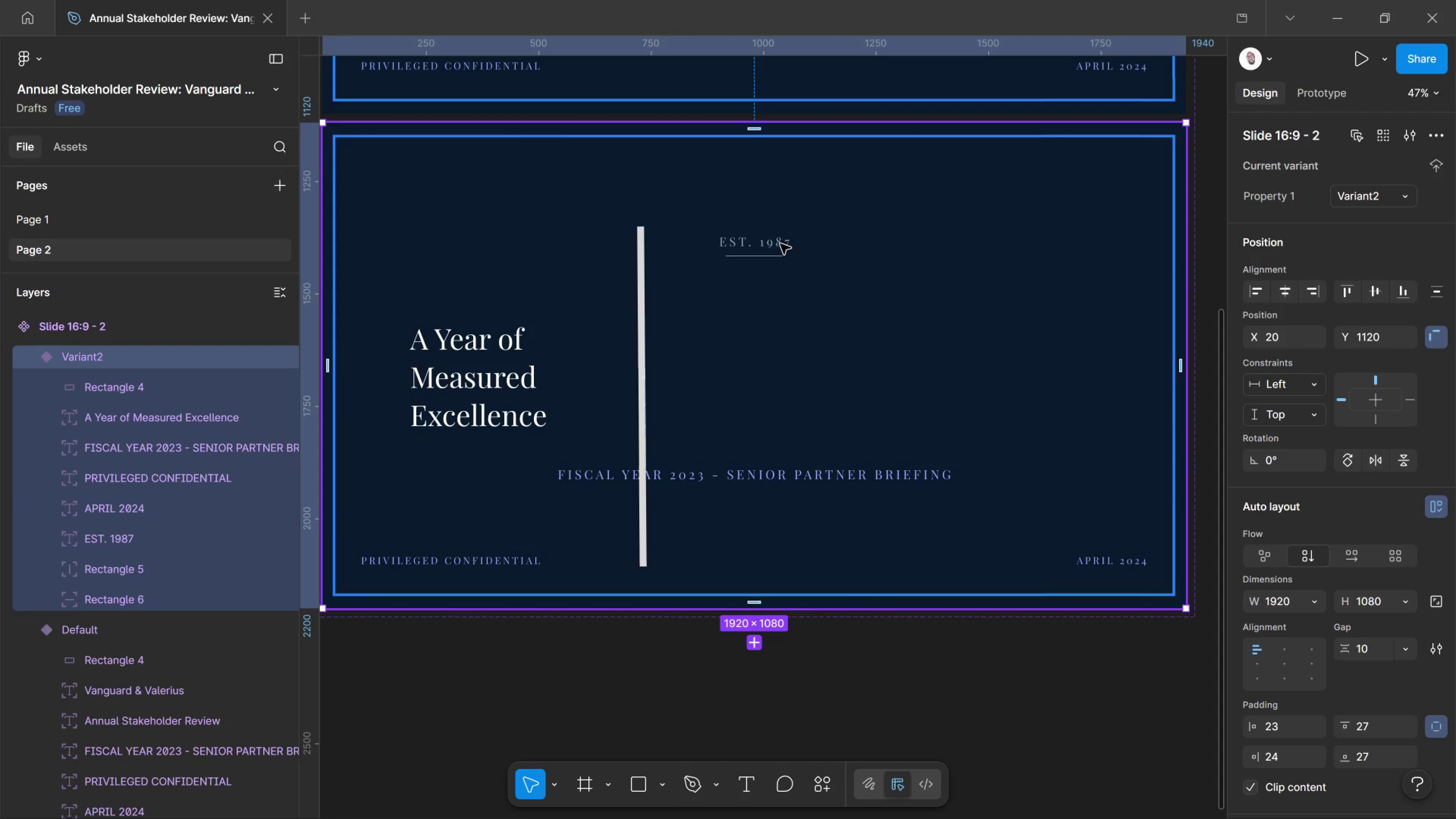 
double_click([780, 244])
 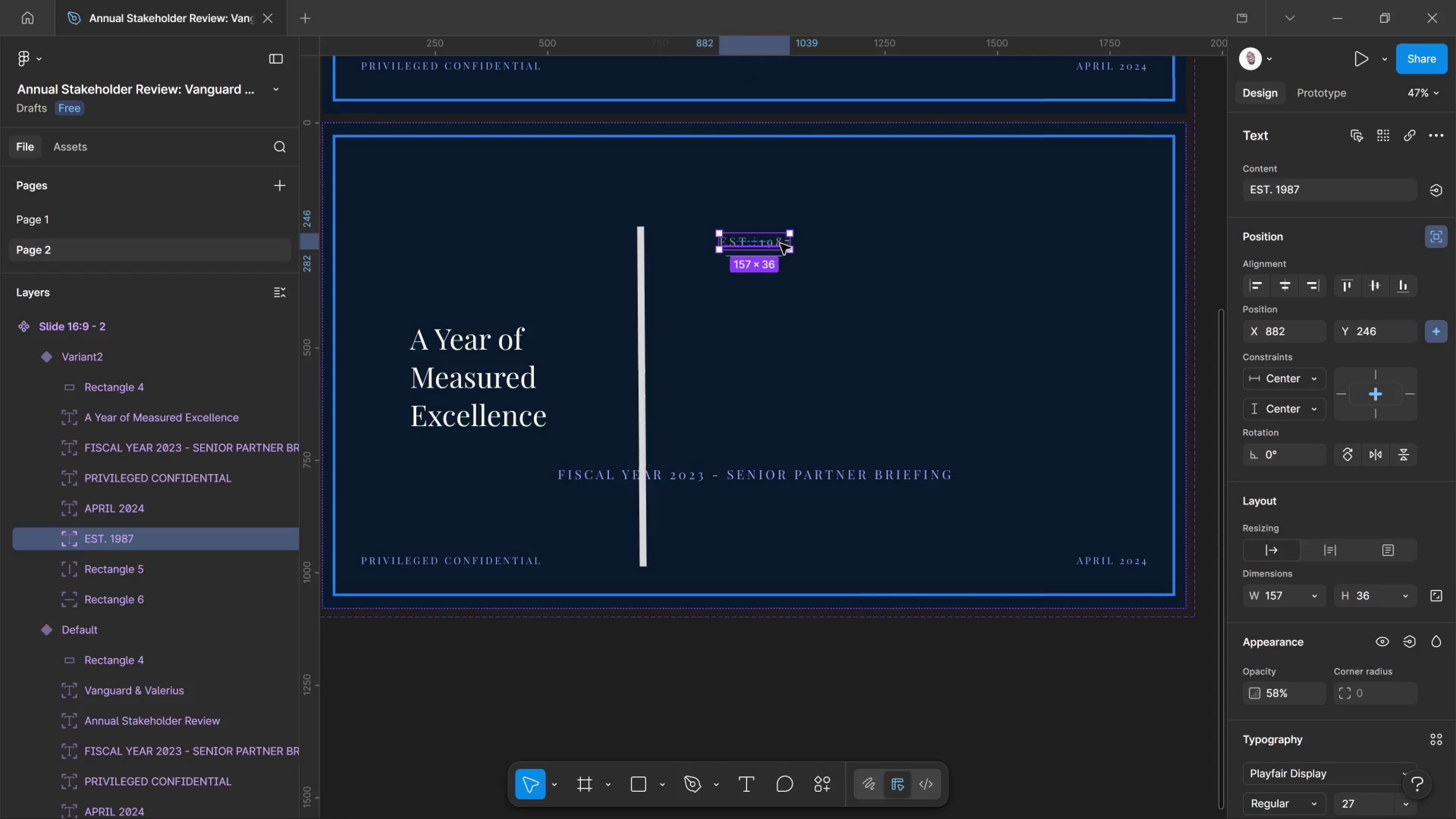 
key(Delete)
 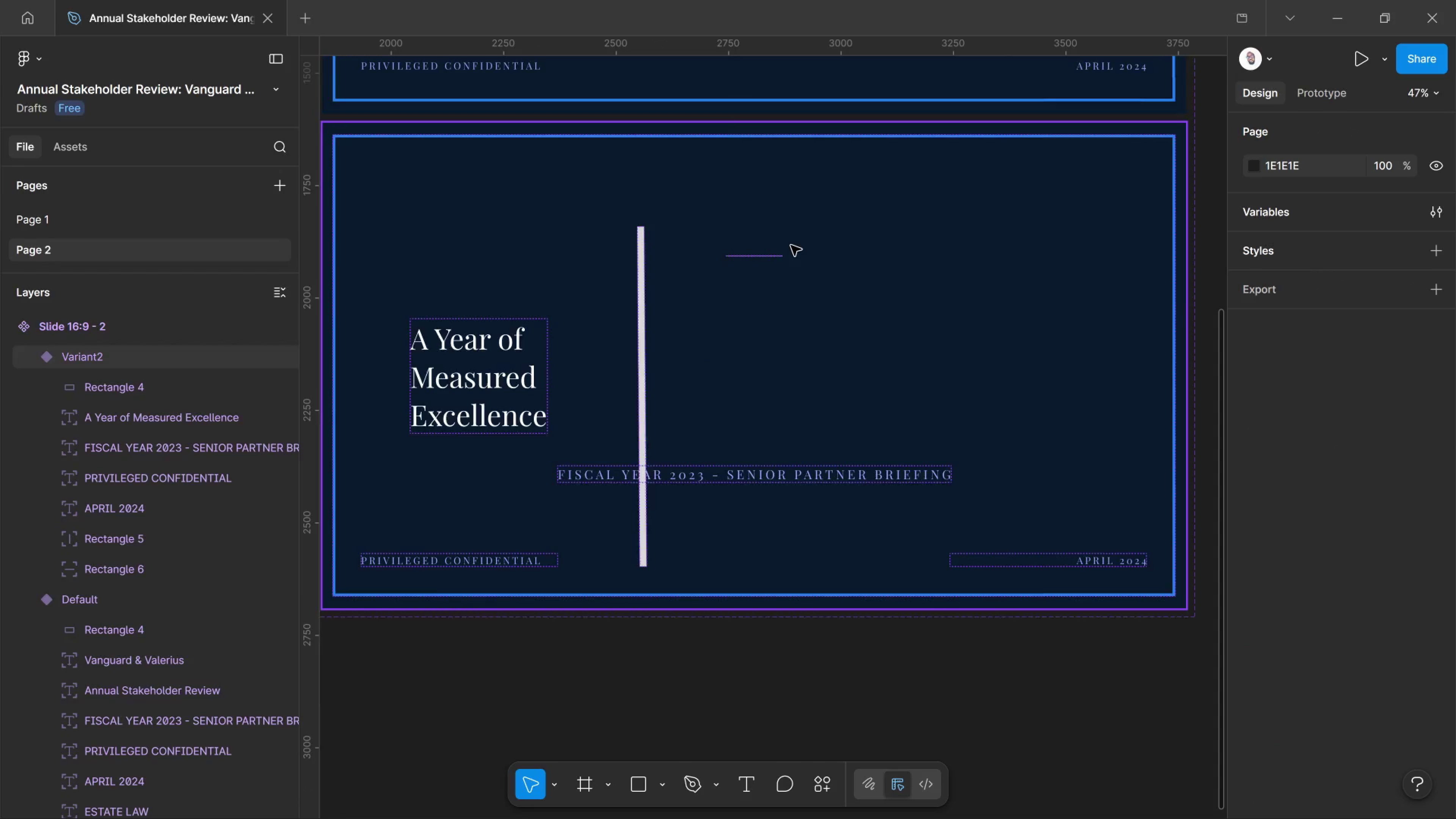 
scroll: coordinate [791, 245], scroll_direction: up, amount: 7.0
 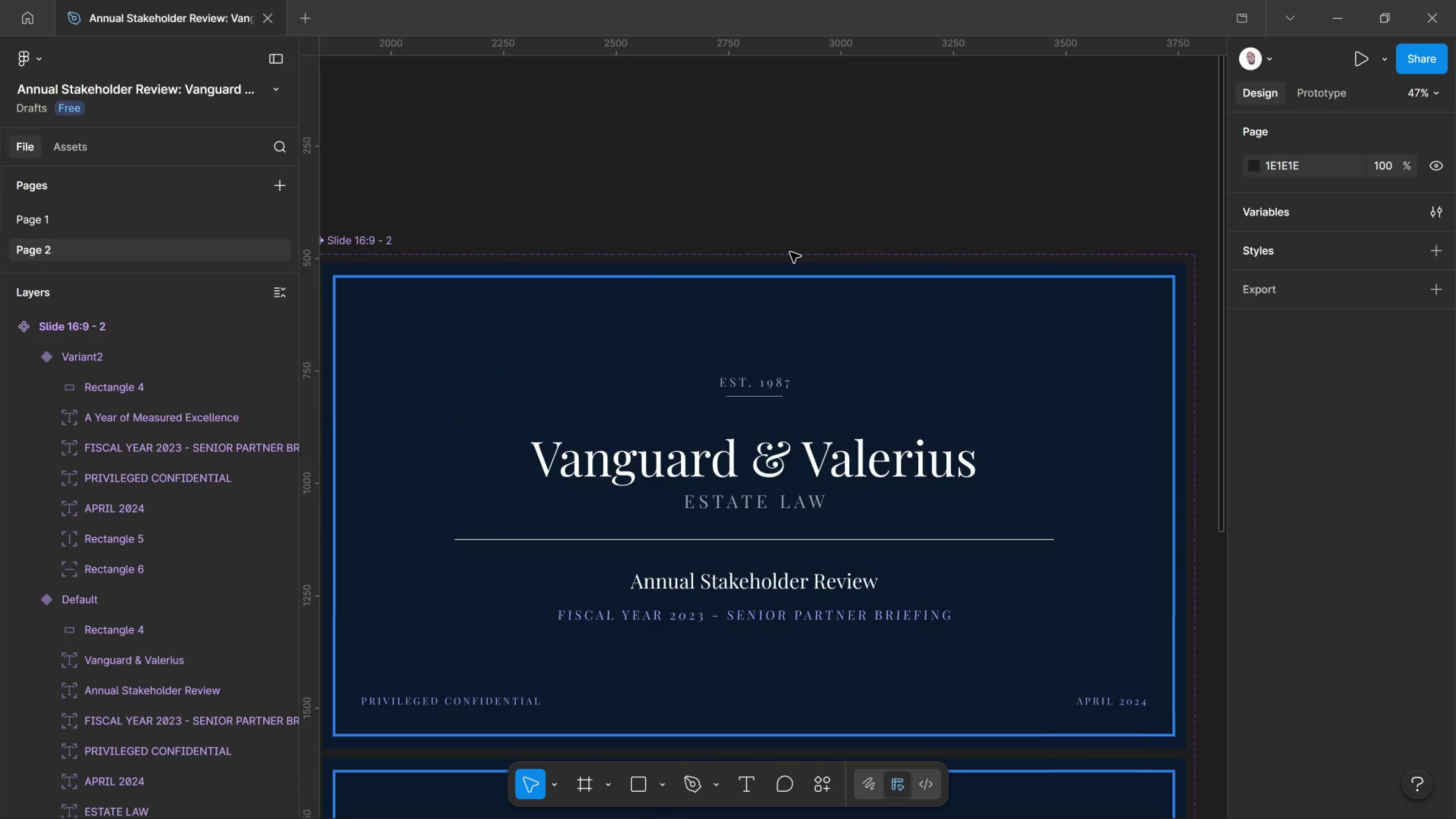 
scroll: coordinate [785, 320], scroll_direction: down, amount: 8.0
 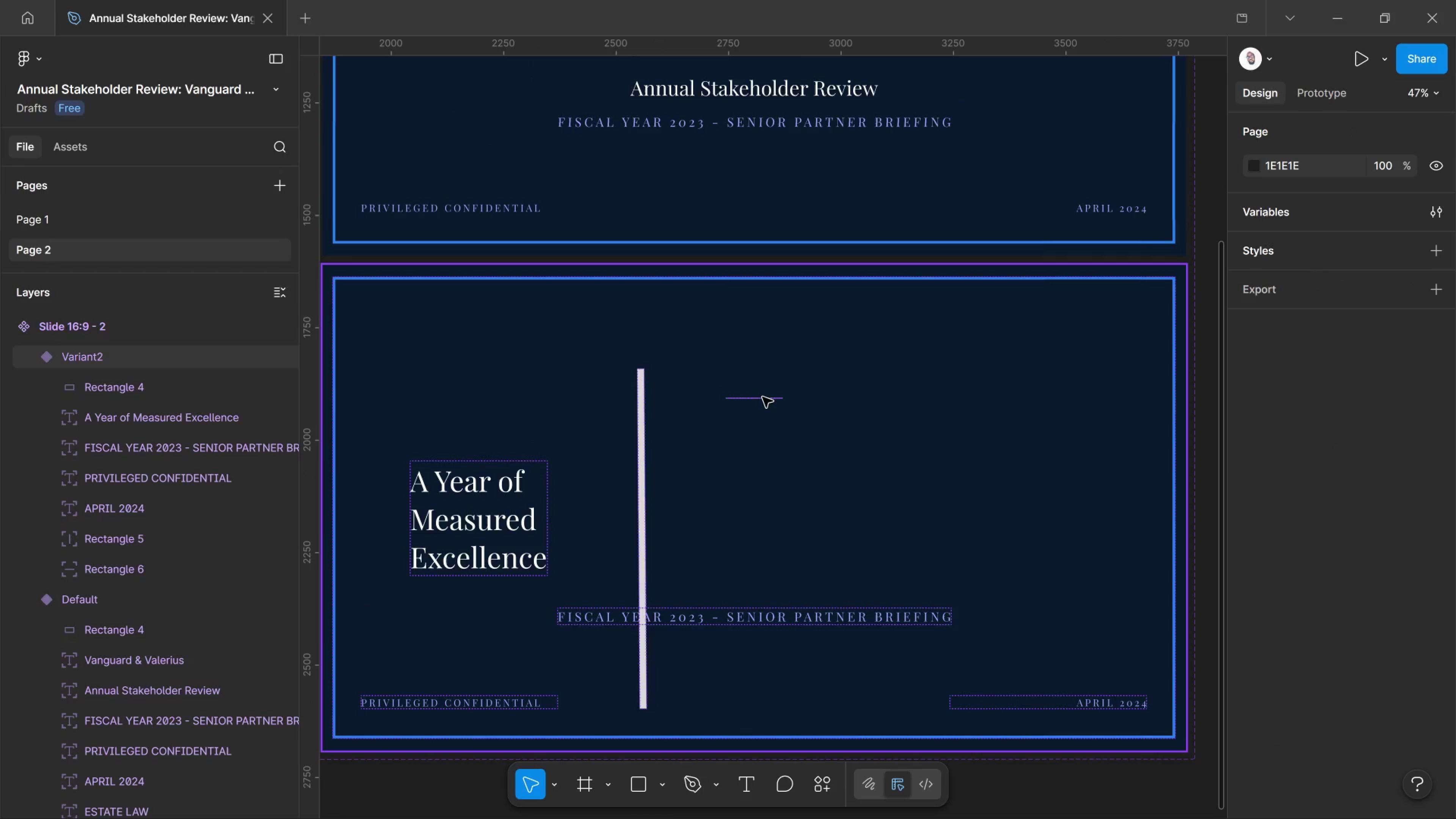 
left_click([763, 399])
 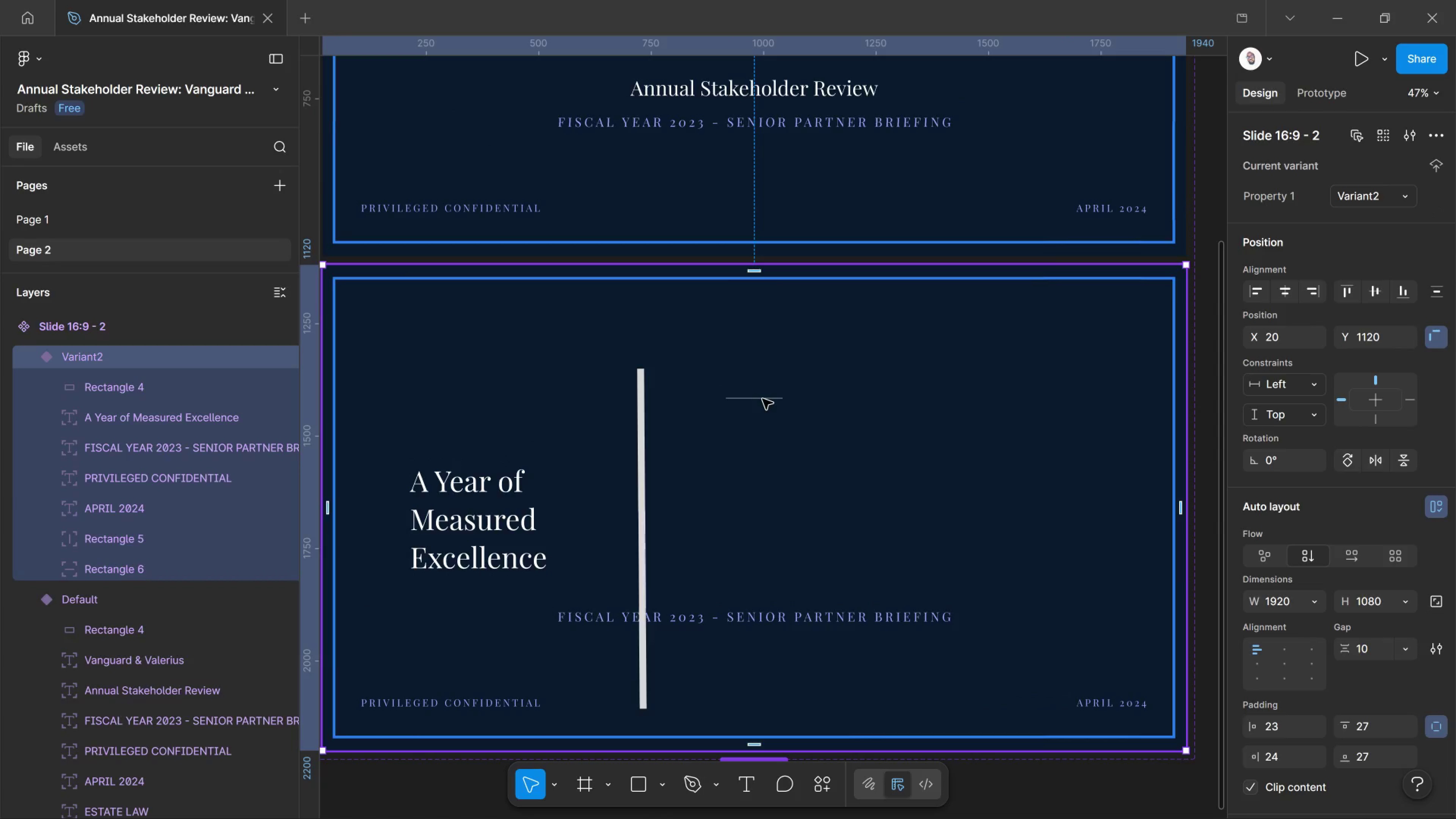 
left_click([763, 399])
 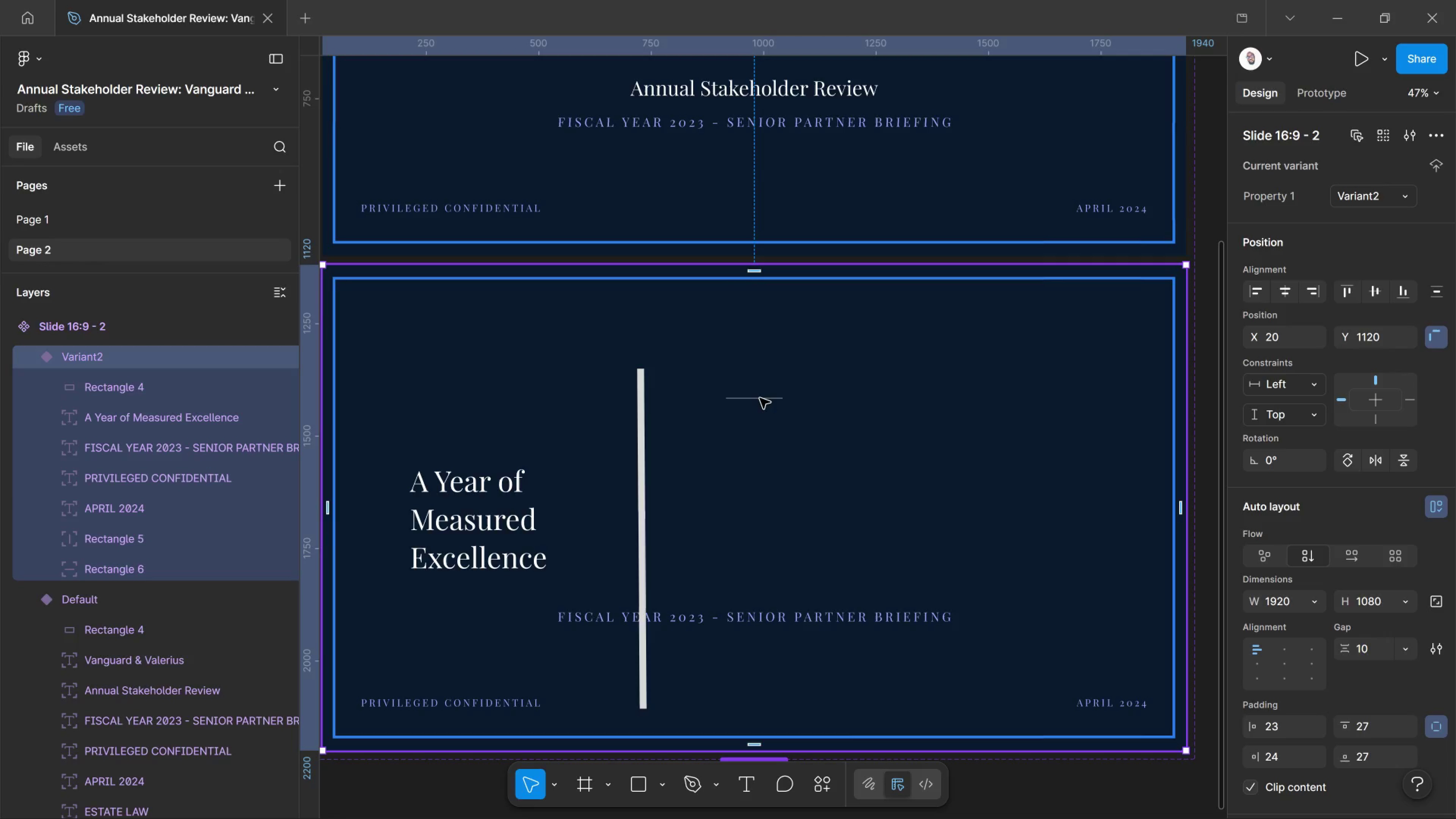 
left_click([760, 398])
 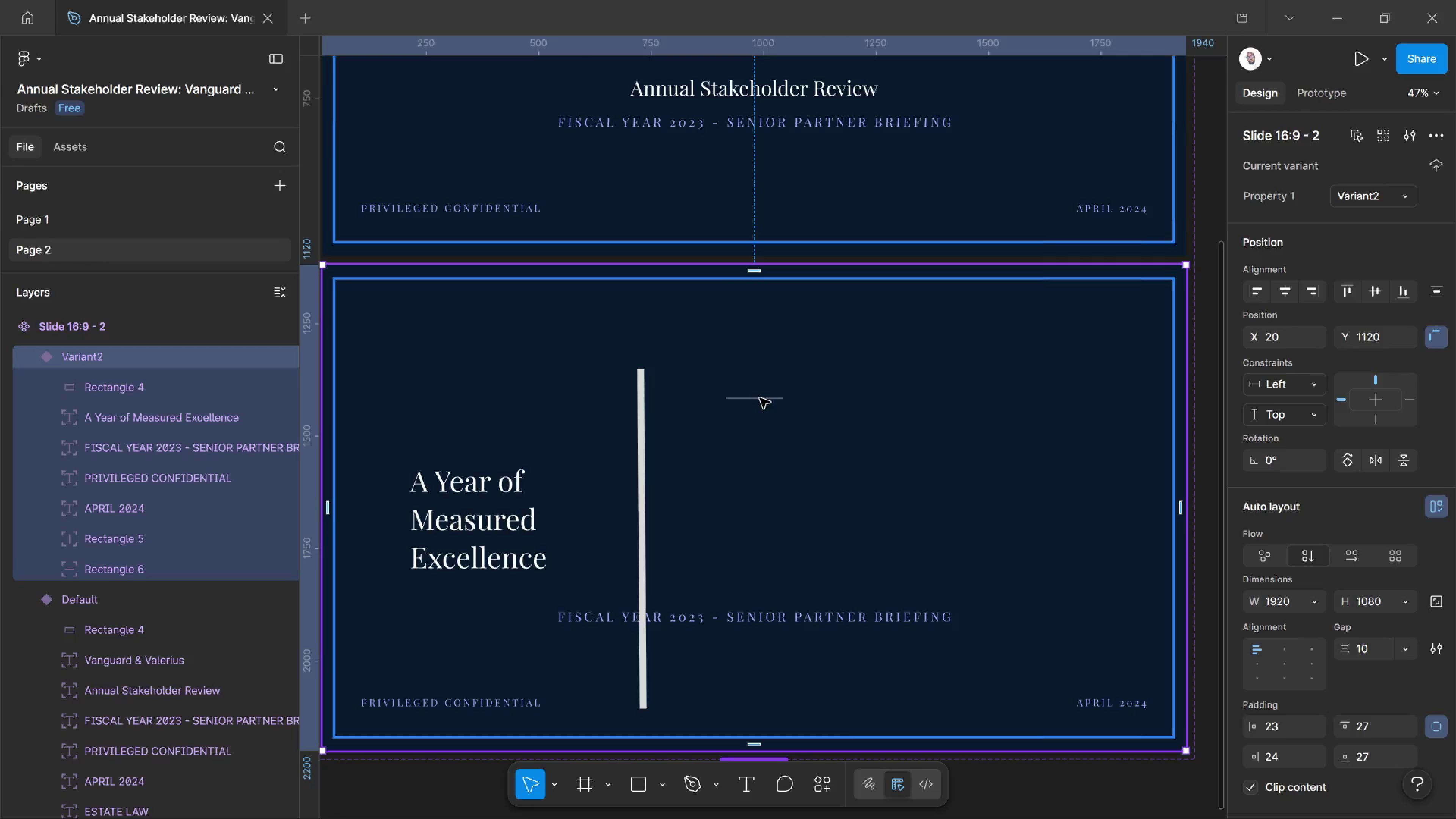 
hold_key(key=ControlLeft, duration=1.91)
scroll: coordinate [759, 401], scroll_direction: up, amount: 11.0
 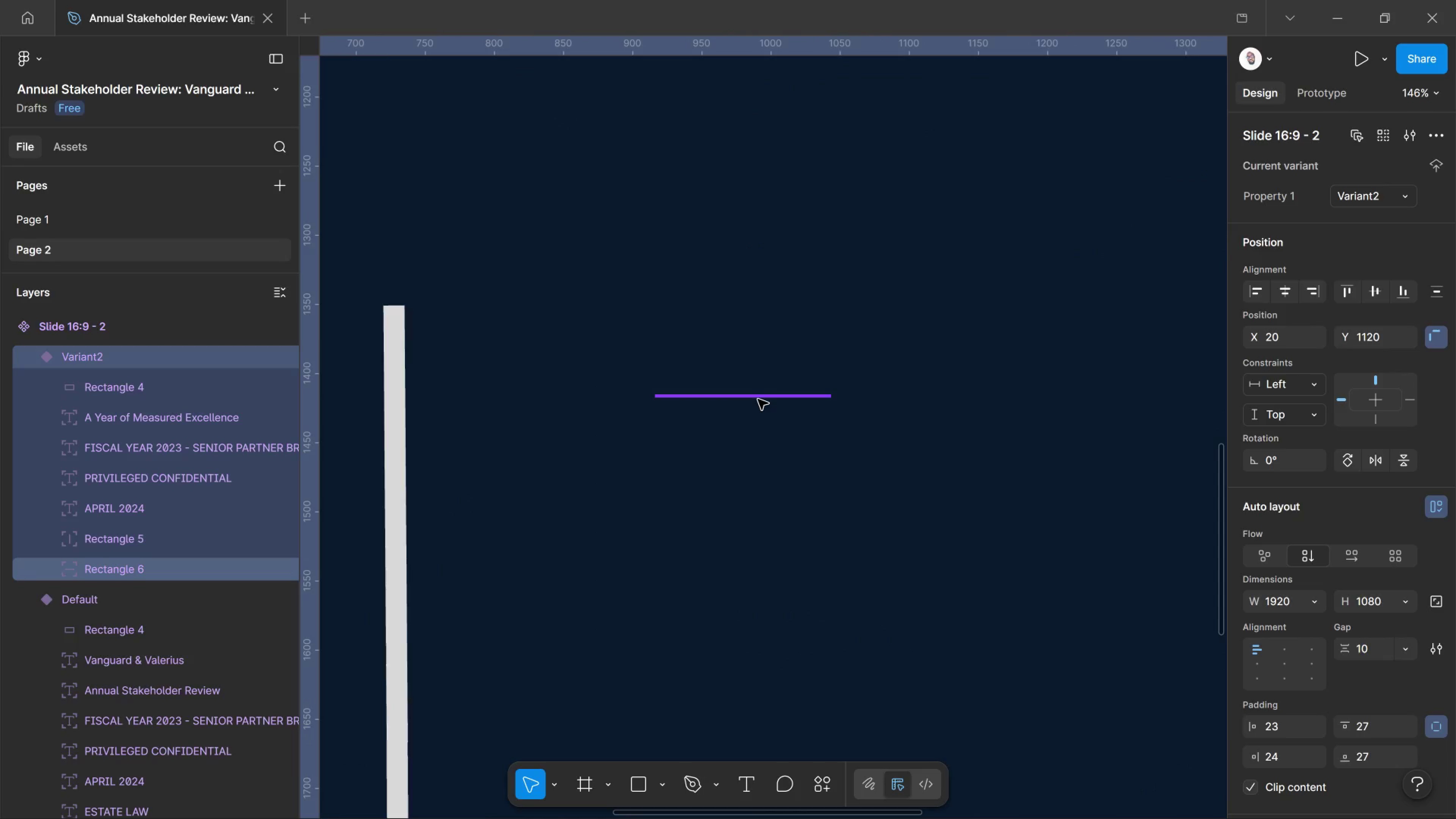 
left_click([758, 399])
 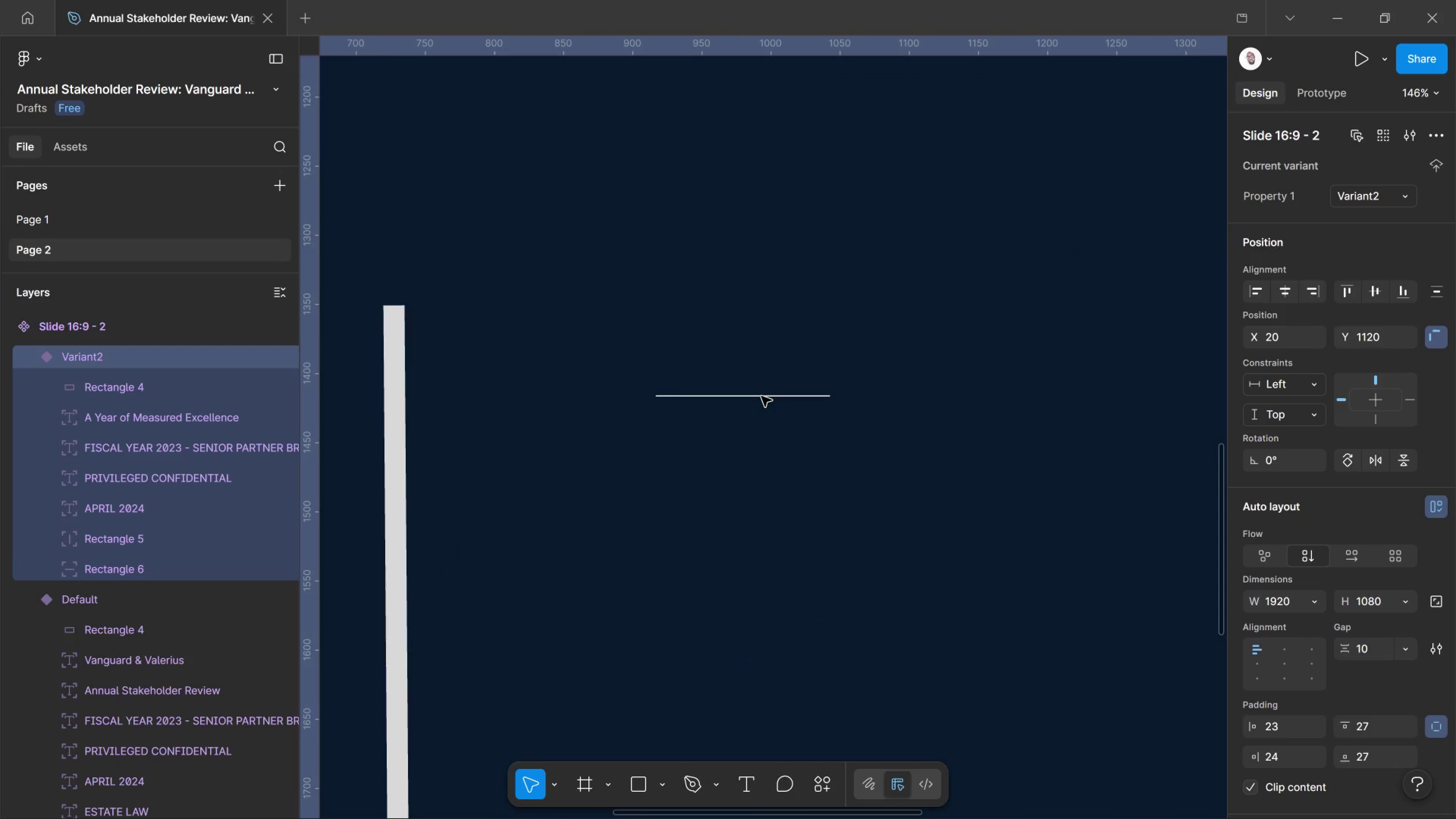 
left_click([761, 396])
 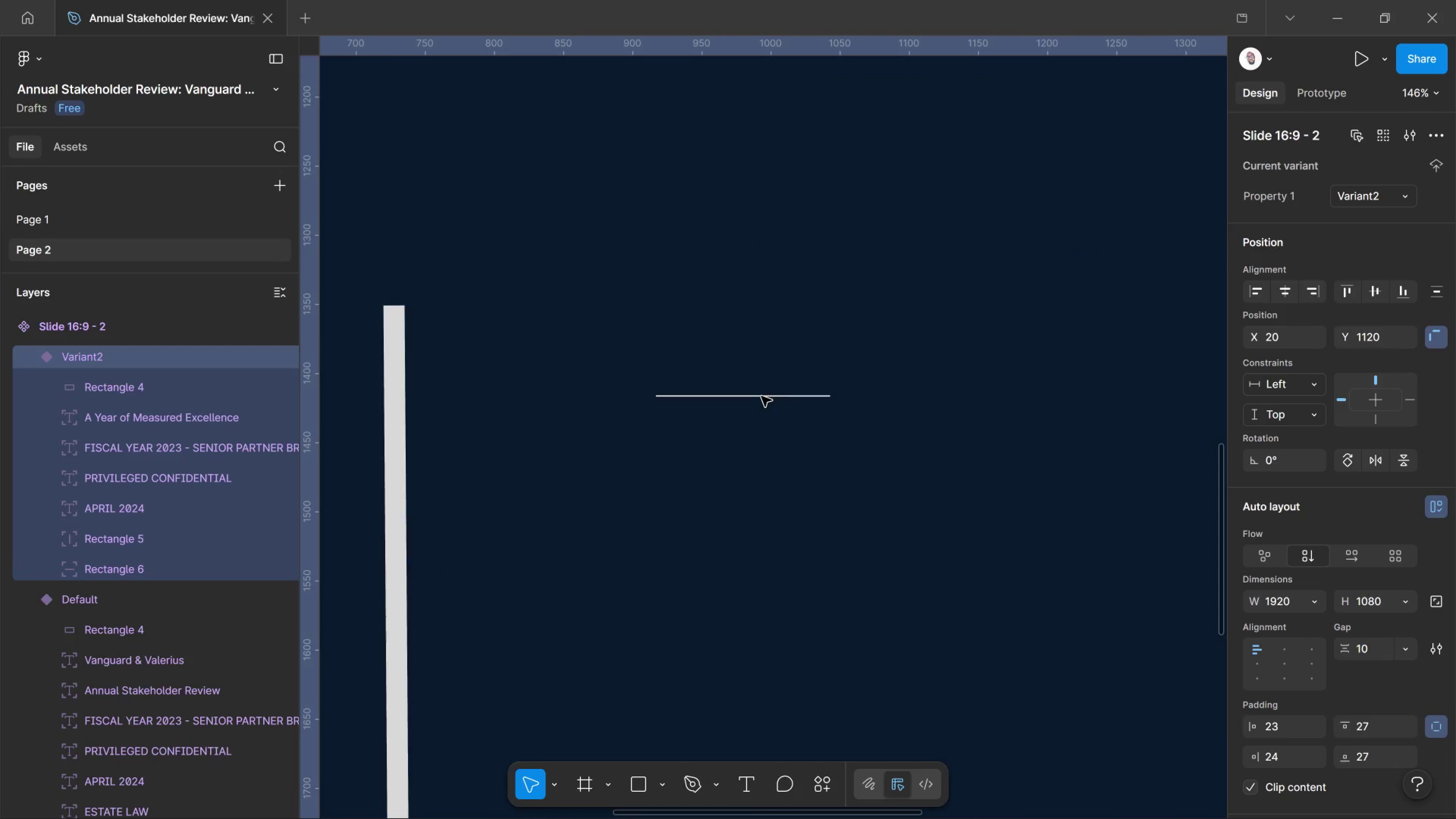 
hold_key(key=AltLeft, duration=0.36)
scroll: coordinate [767, 451], scroll_direction: down, amount: 1.0
 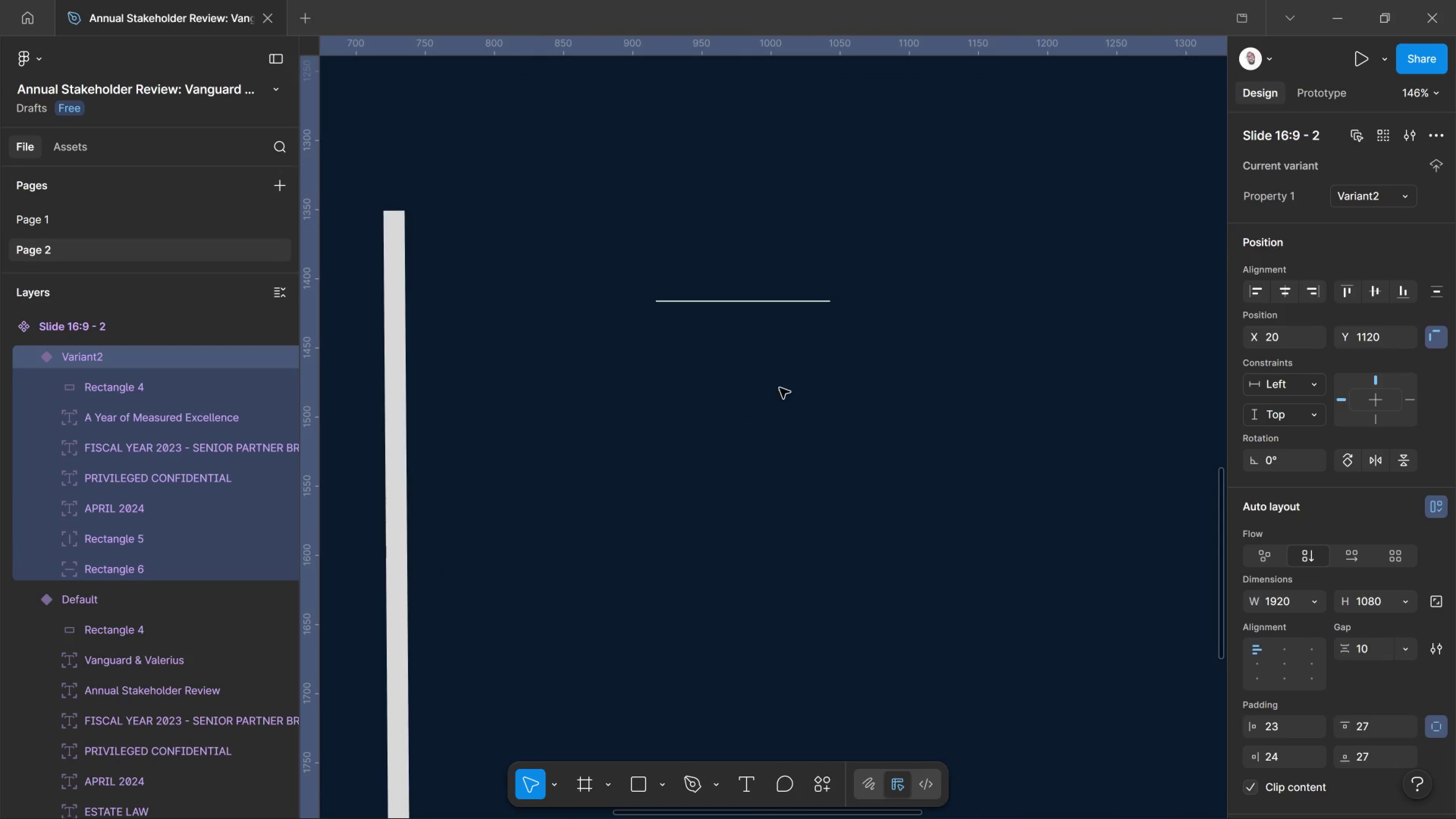 
key(Control+ControlLeft)
 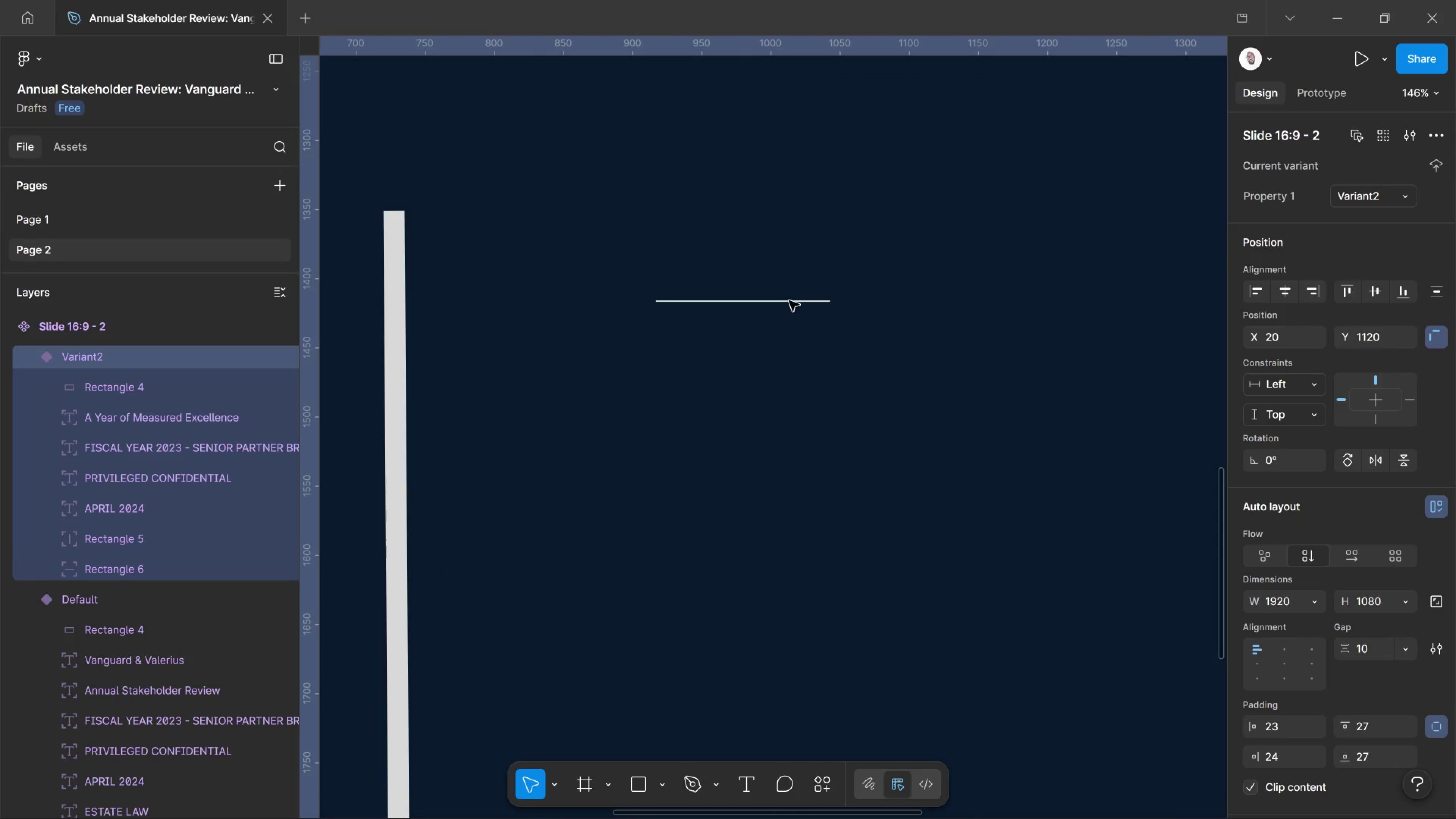 
left_click([789, 301])
 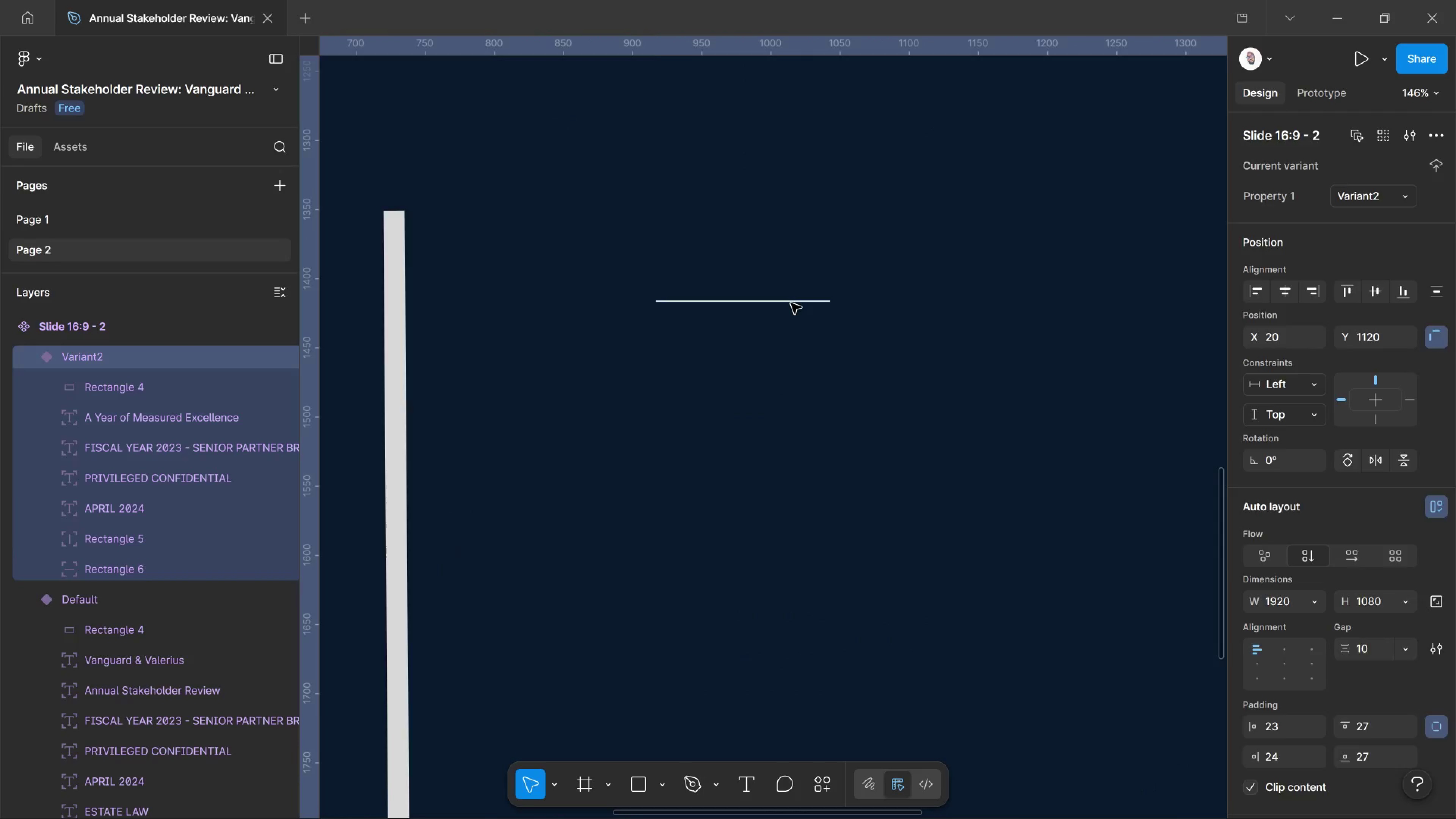 
double_click([791, 303])
 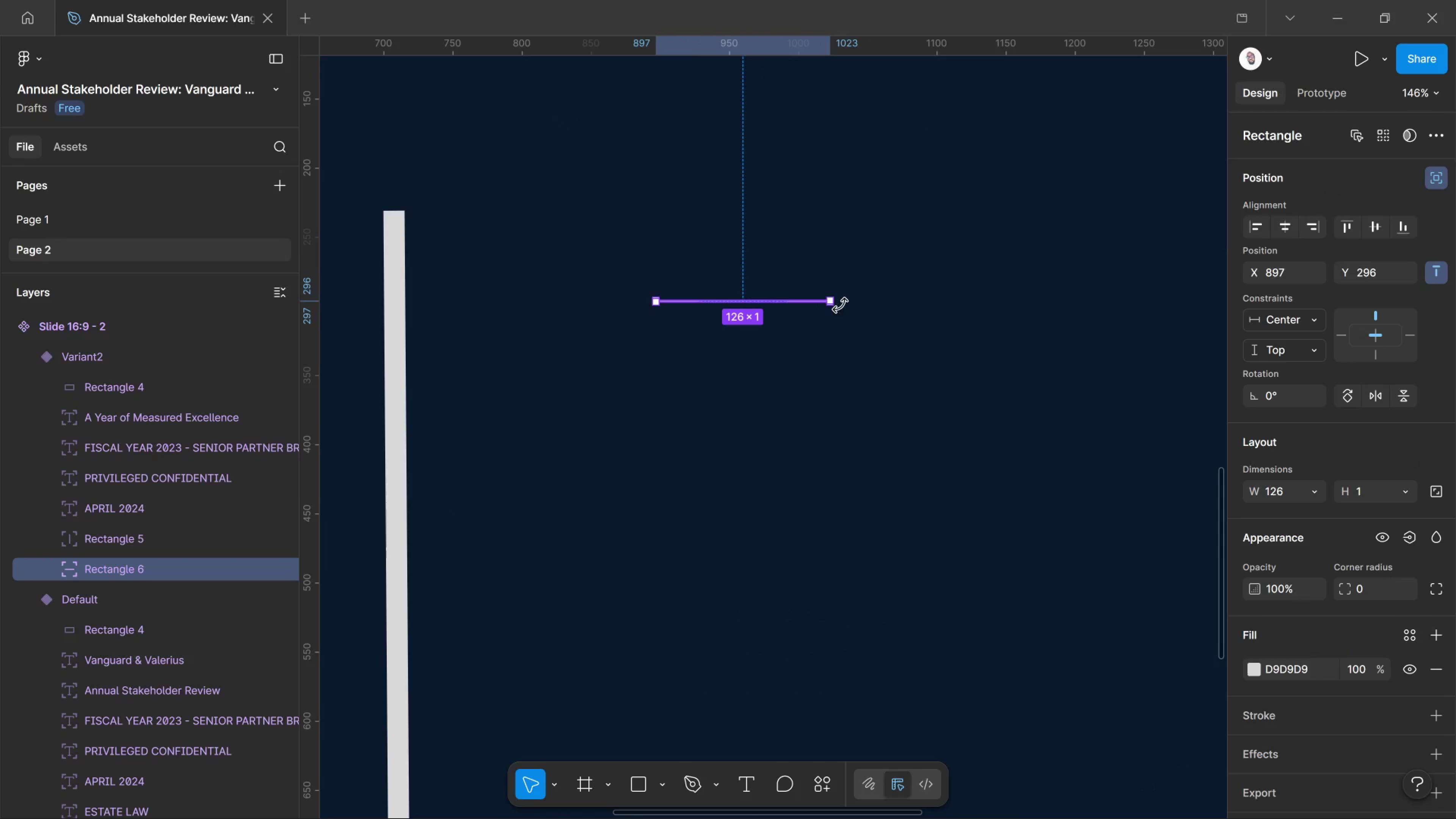 
left_click_drag(start_coordinate=[839, 306], to_coordinate=[742, 210])
 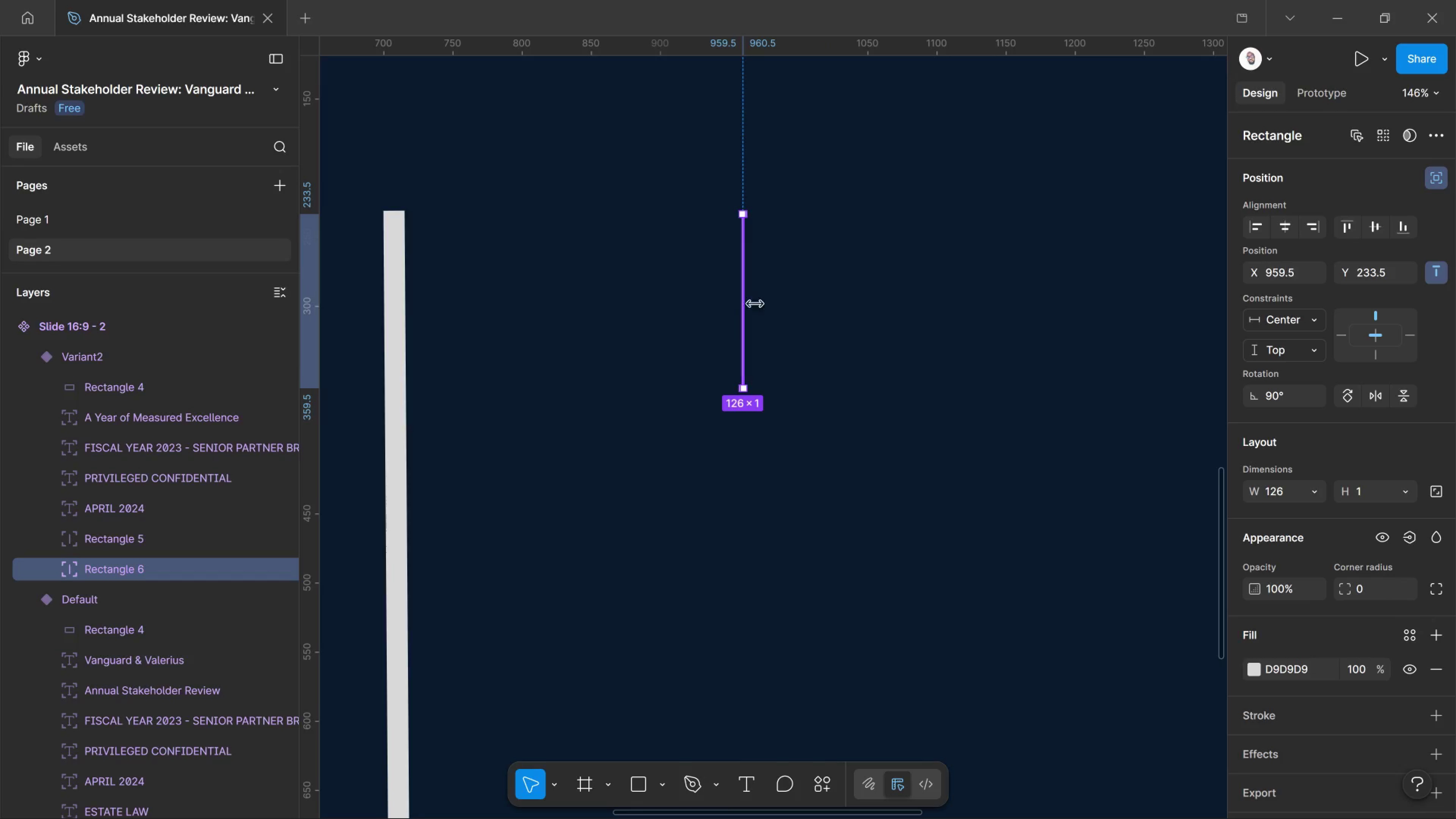 
hold_key(key=ShiftLeft, duration=2.84)
 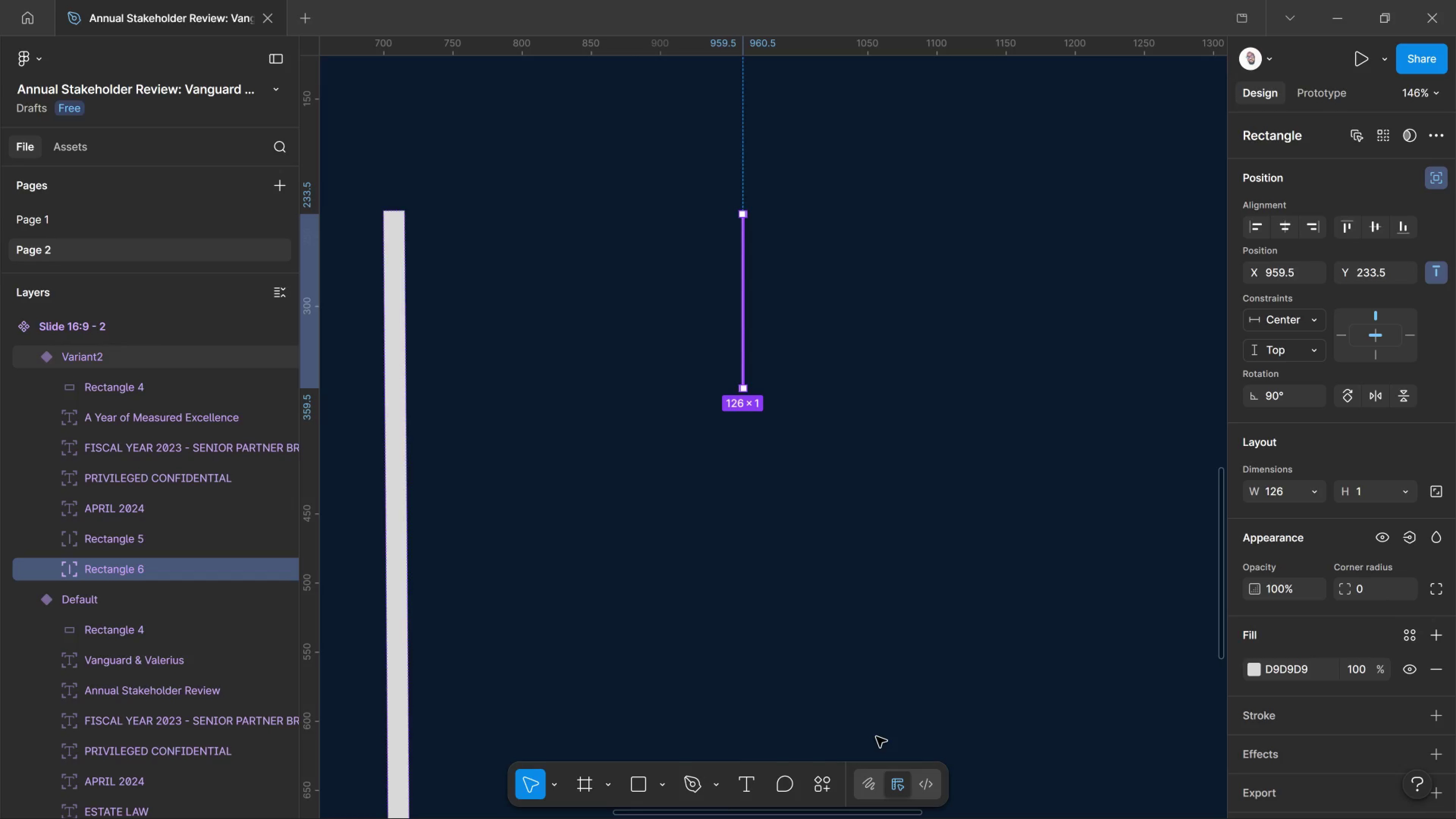 
wait(73.44)
 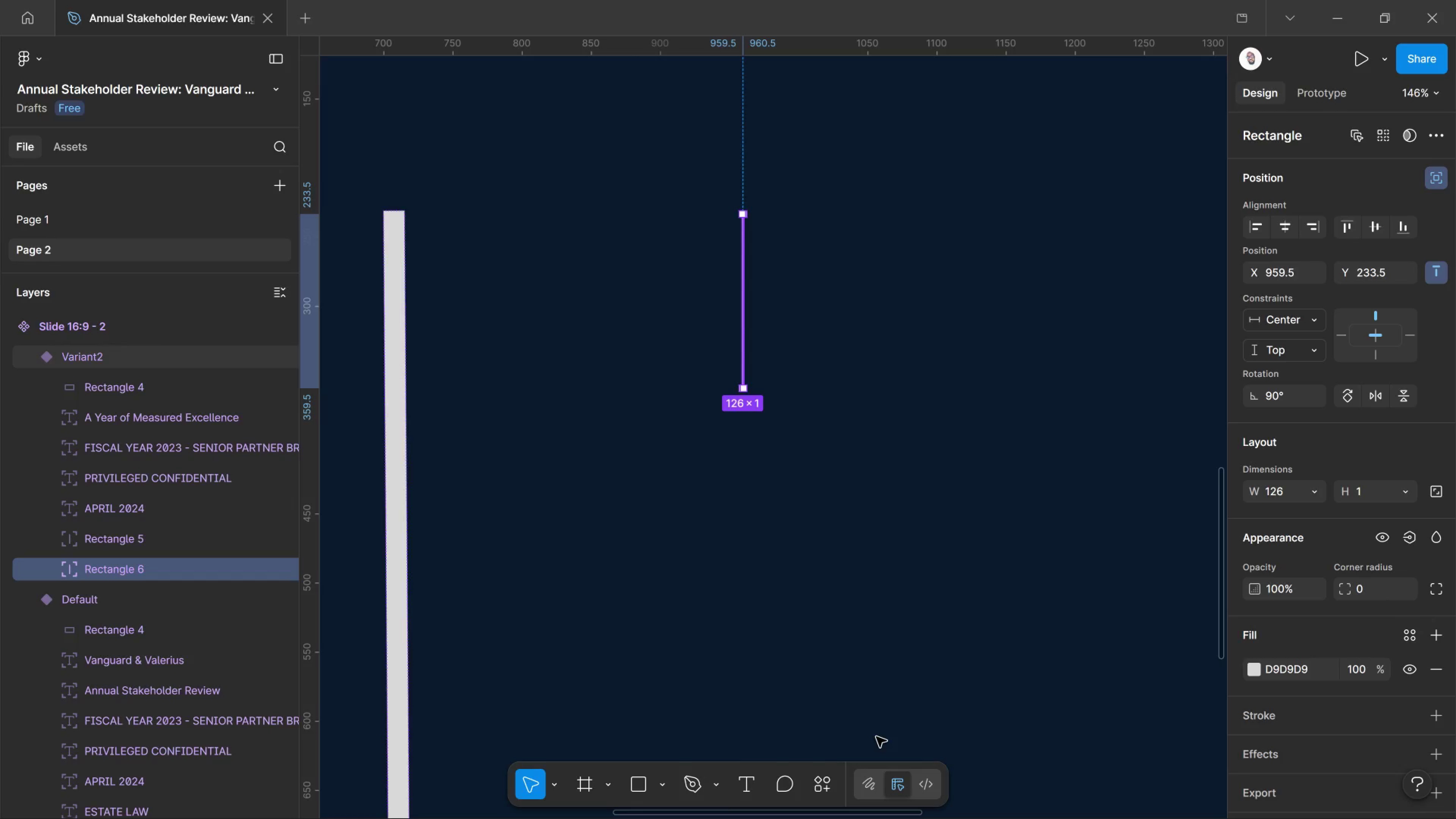 
hold_key(key=Space, duration=1.51)
 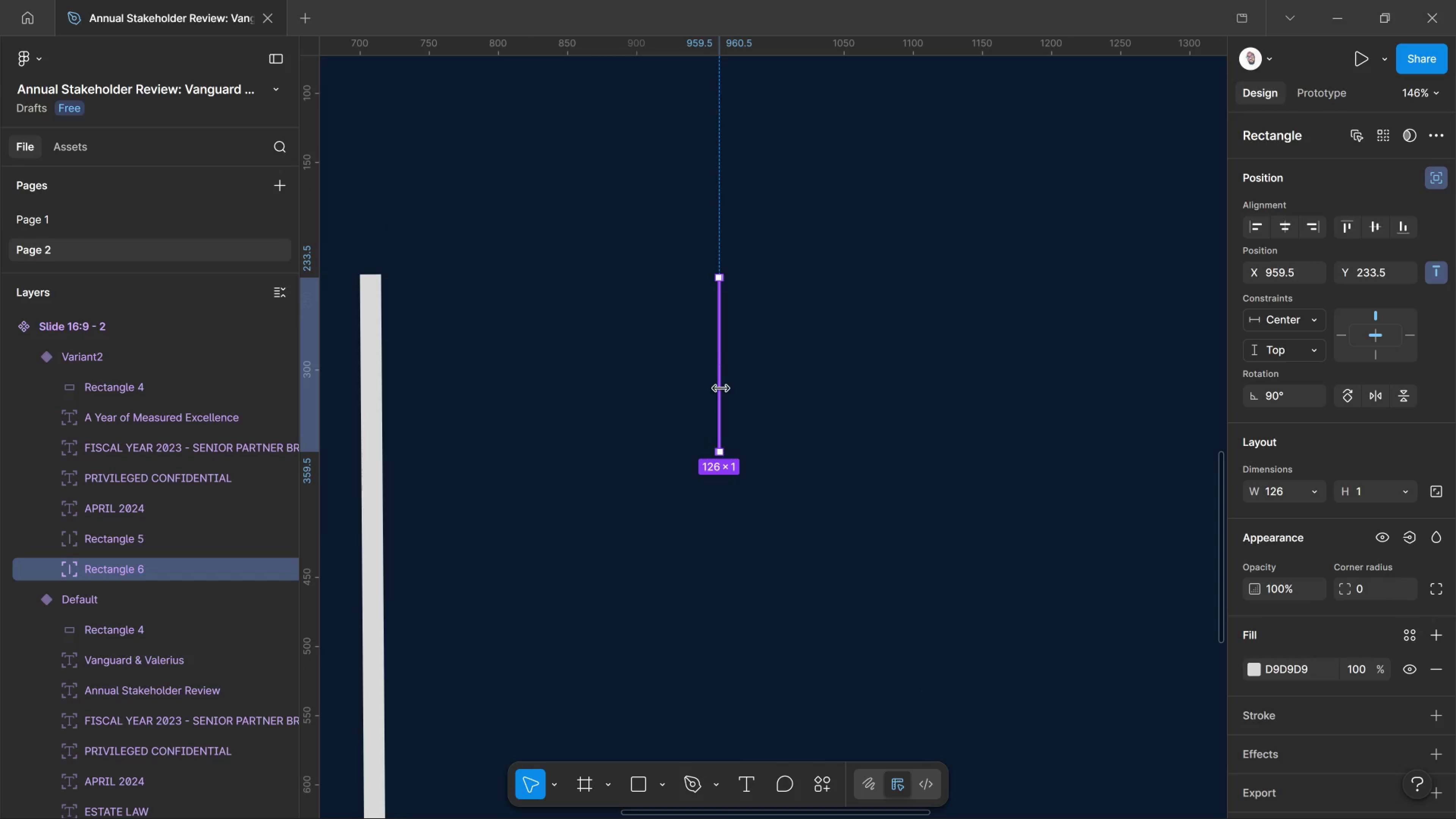 
left_click_drag(start_coordinate=[745, 332], to_coordinate=[722, 395])
 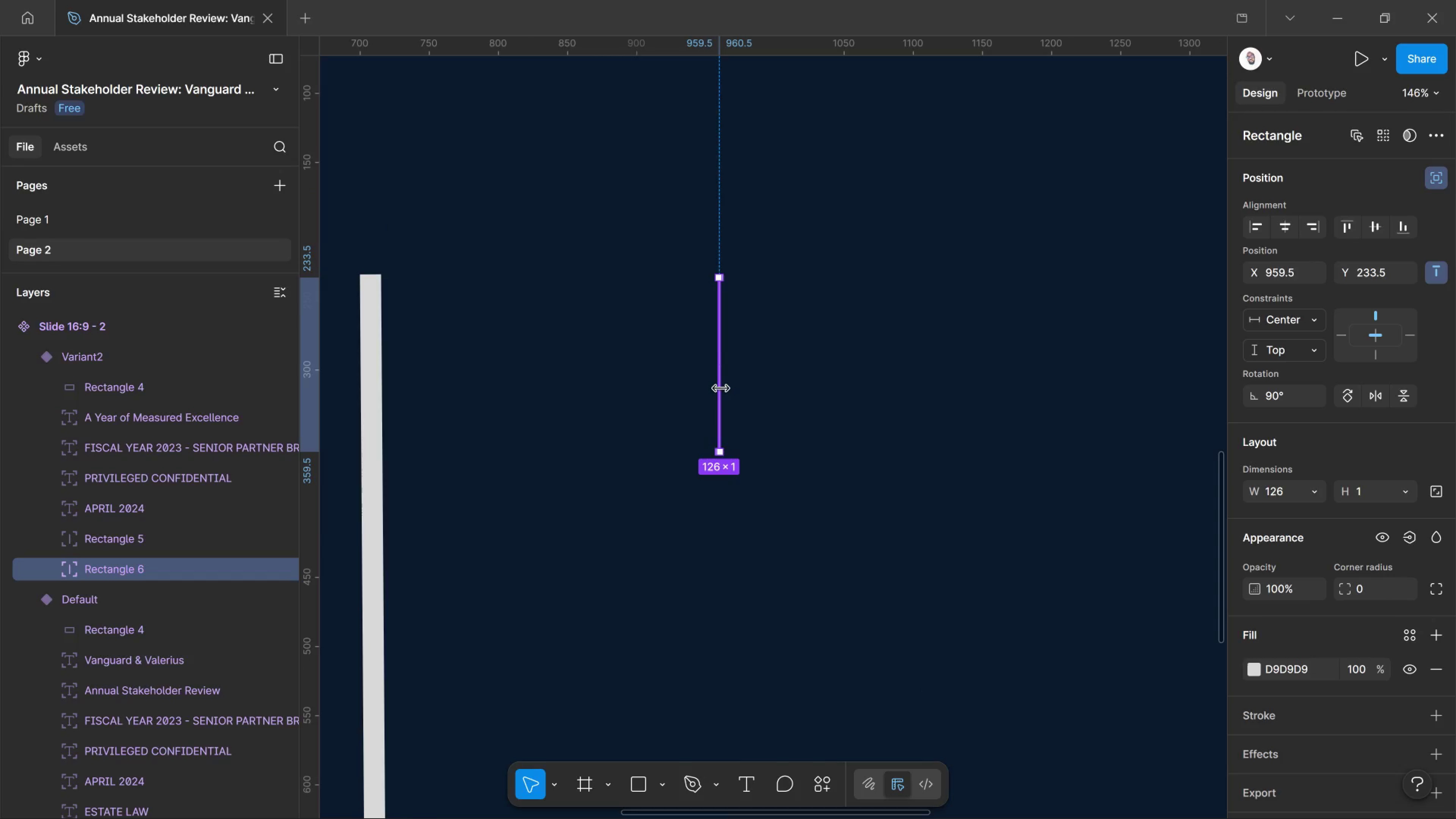 
key(Space)
 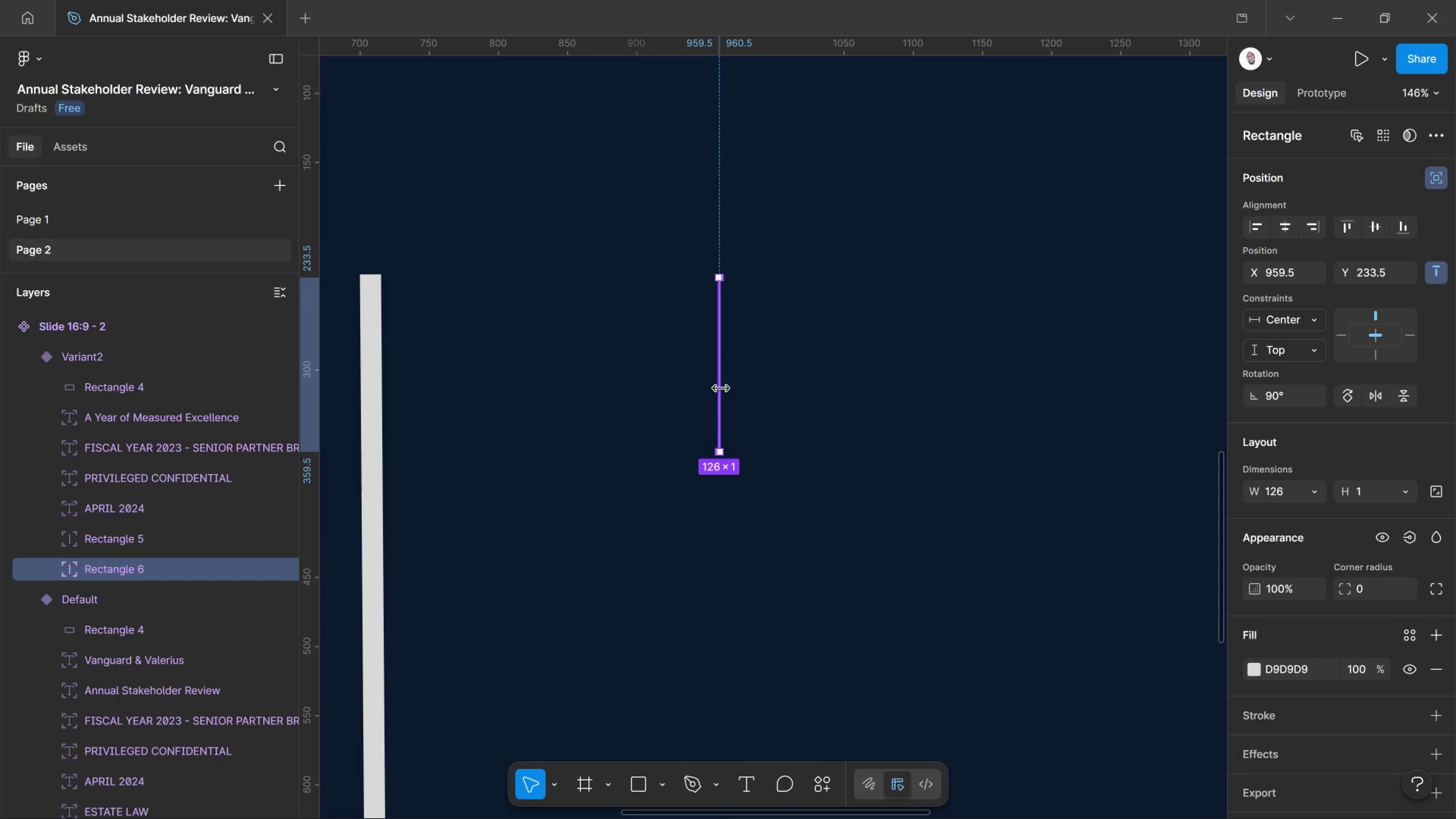 
left_click([721, 389])
 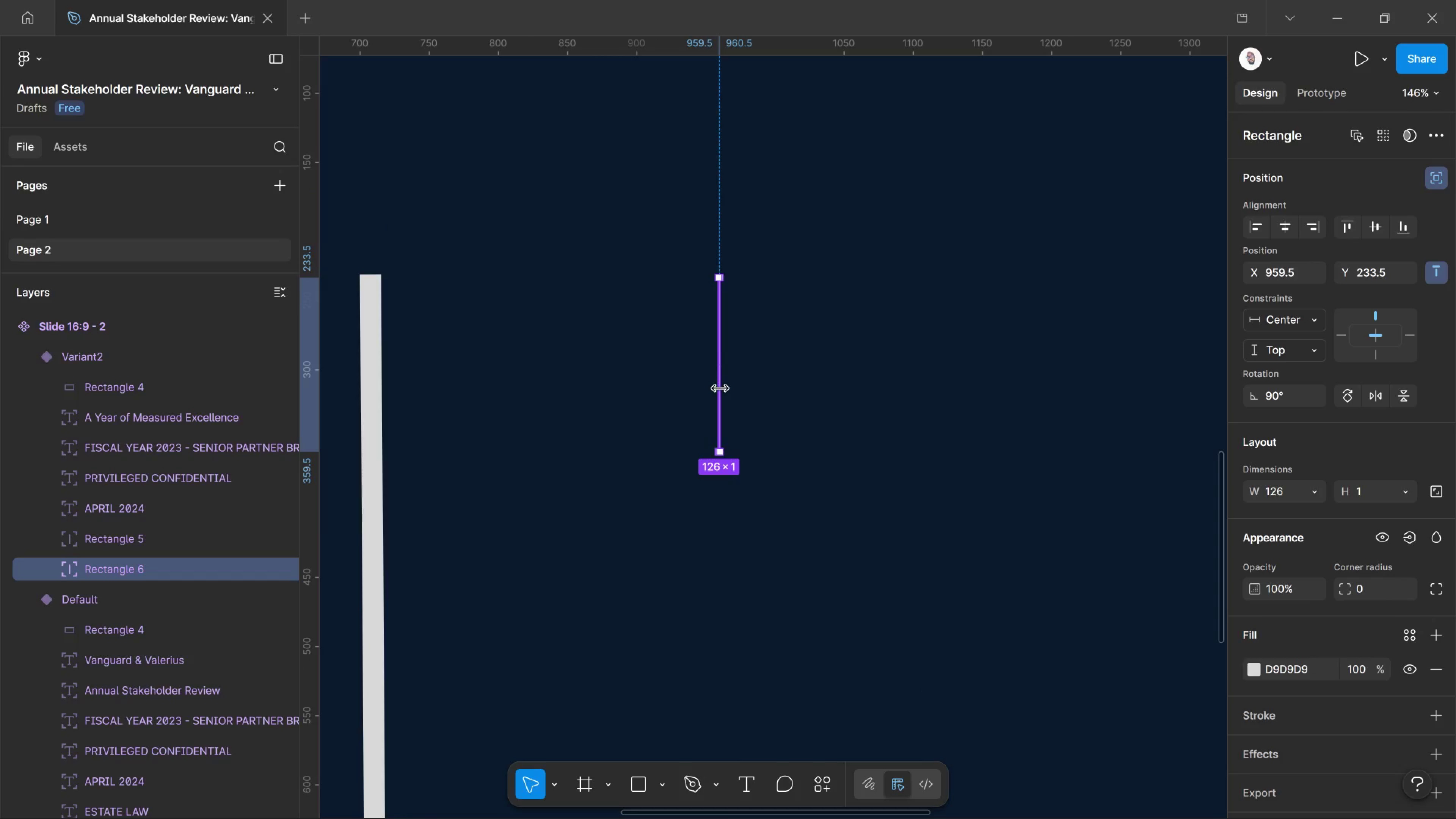 
key(Space)
 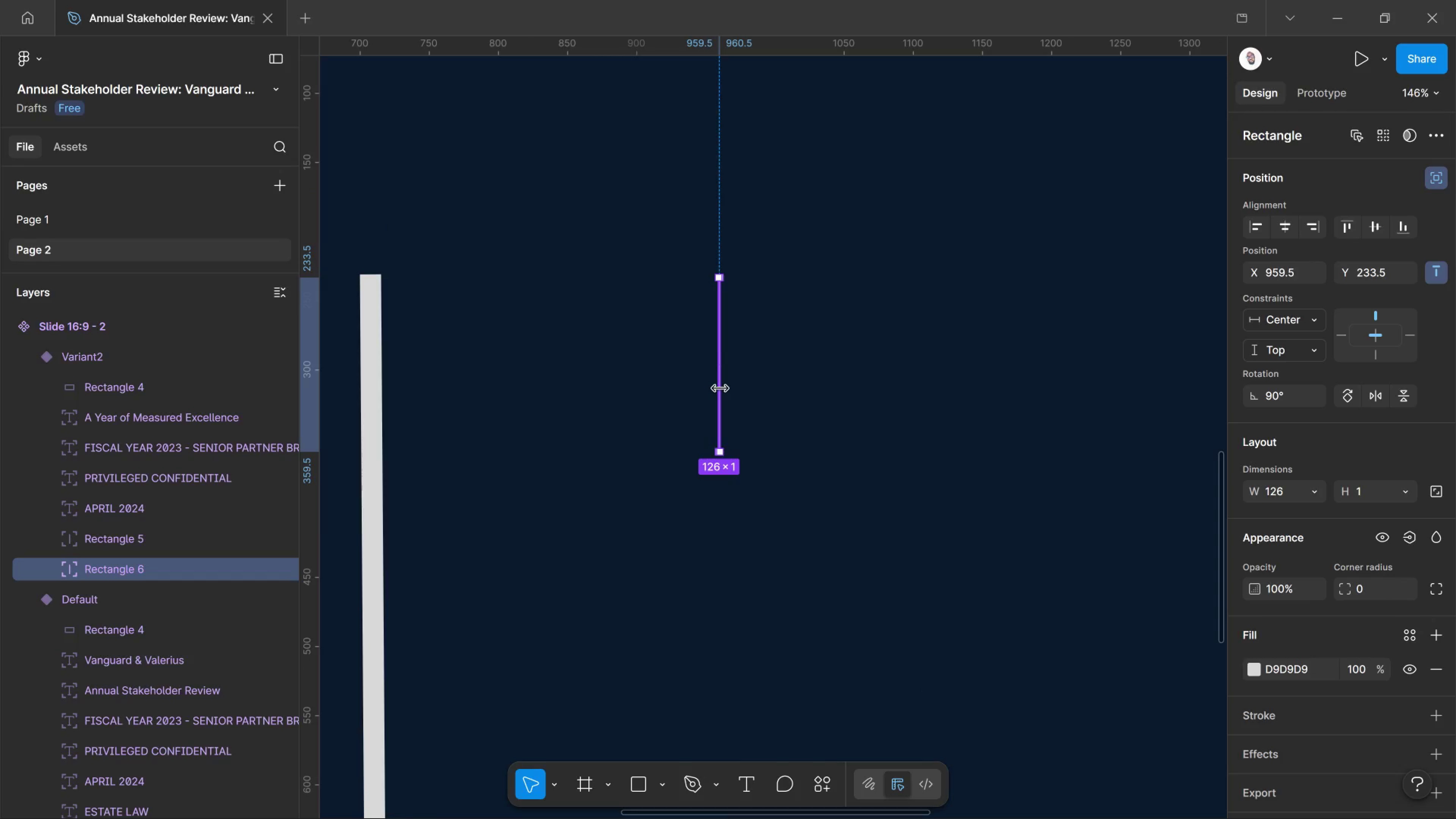 
hold_key(key=ControlLeft, duration=0.48)
 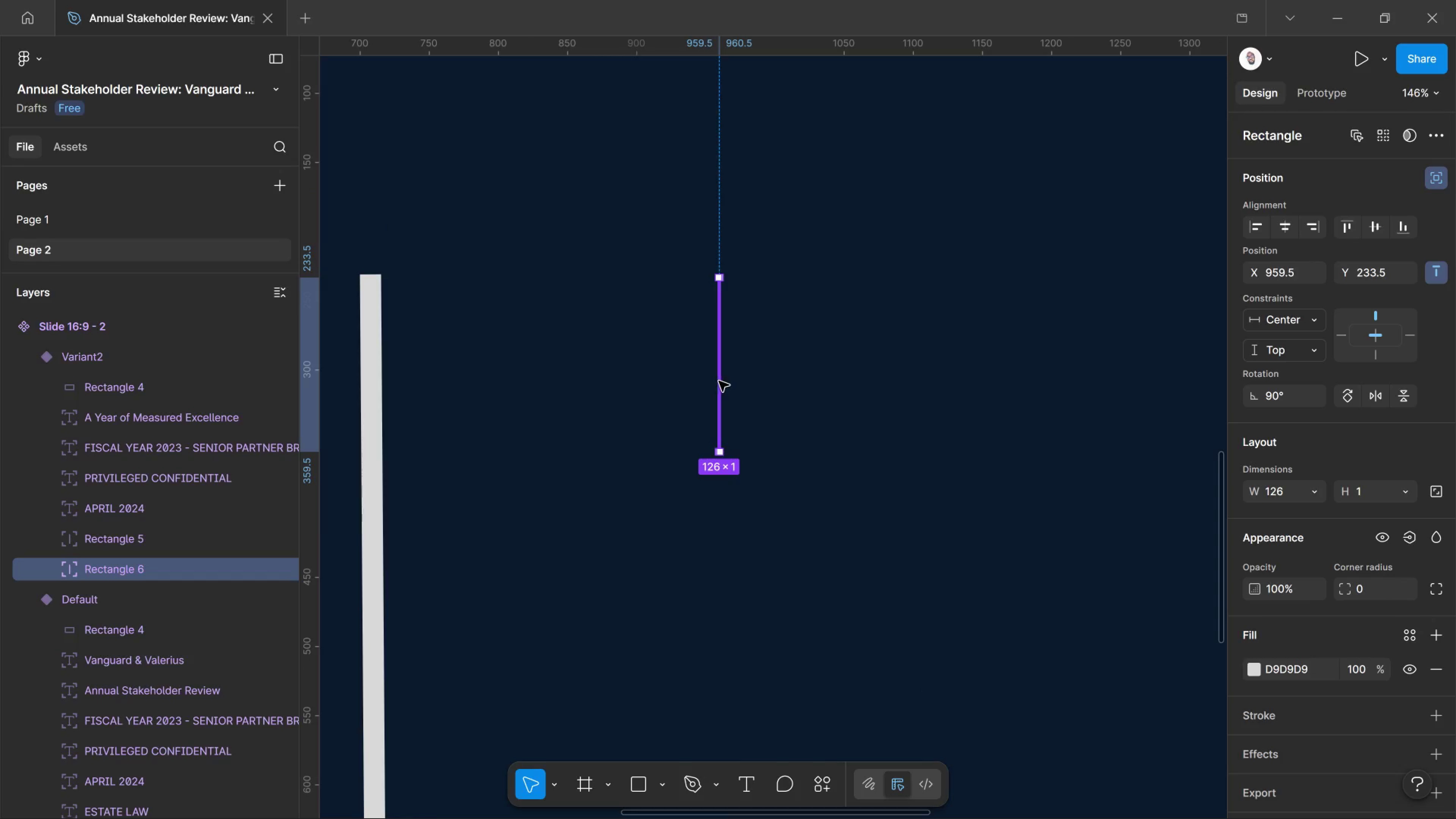 
hold_key(key=ControlLeft, duration=1.41)
left_click_drag(start_coordinate=[719, 381], to_coordinate=[707, 439])
 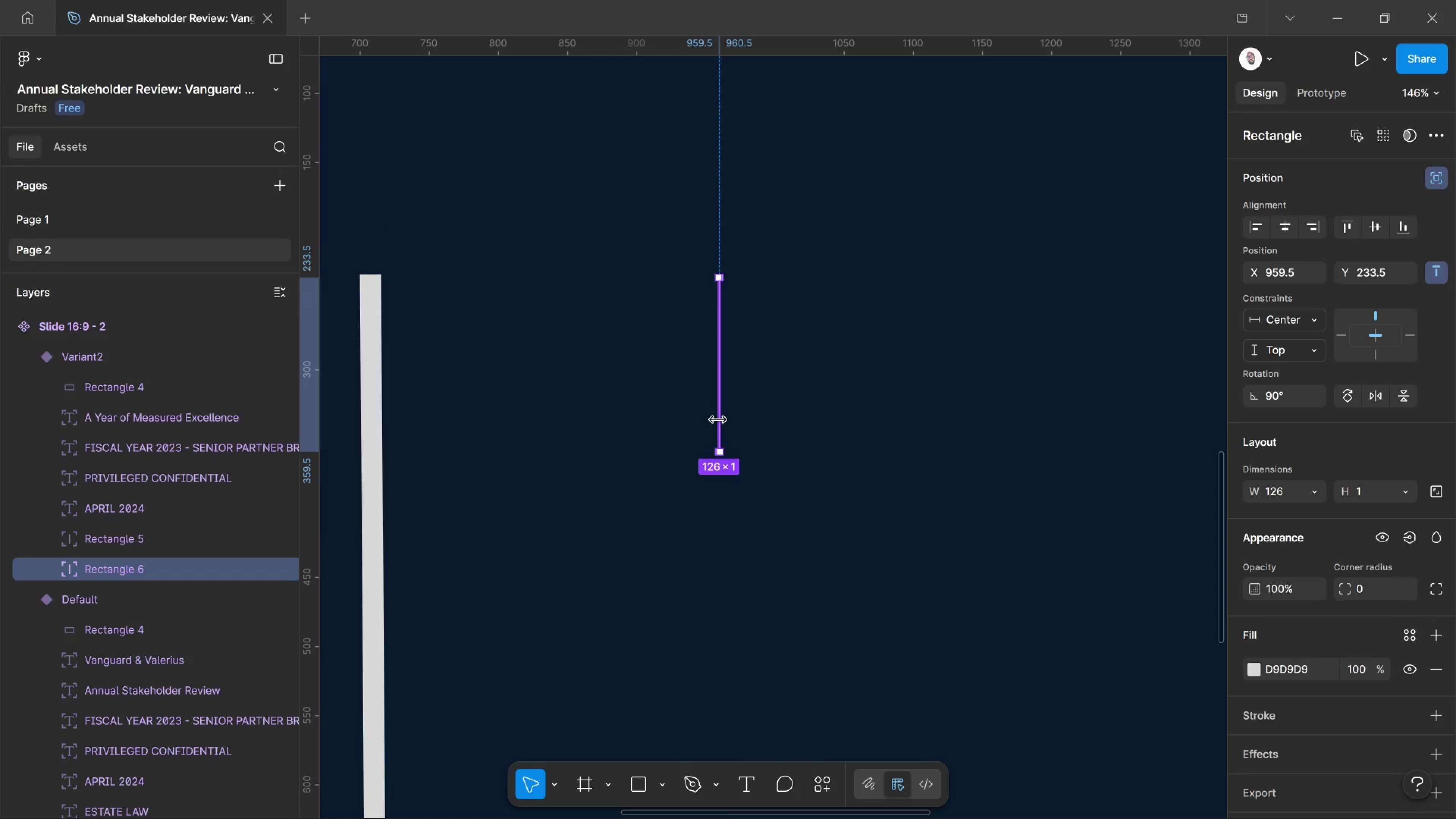 
hold_key(key=ControlLeft, duration=3.12)
 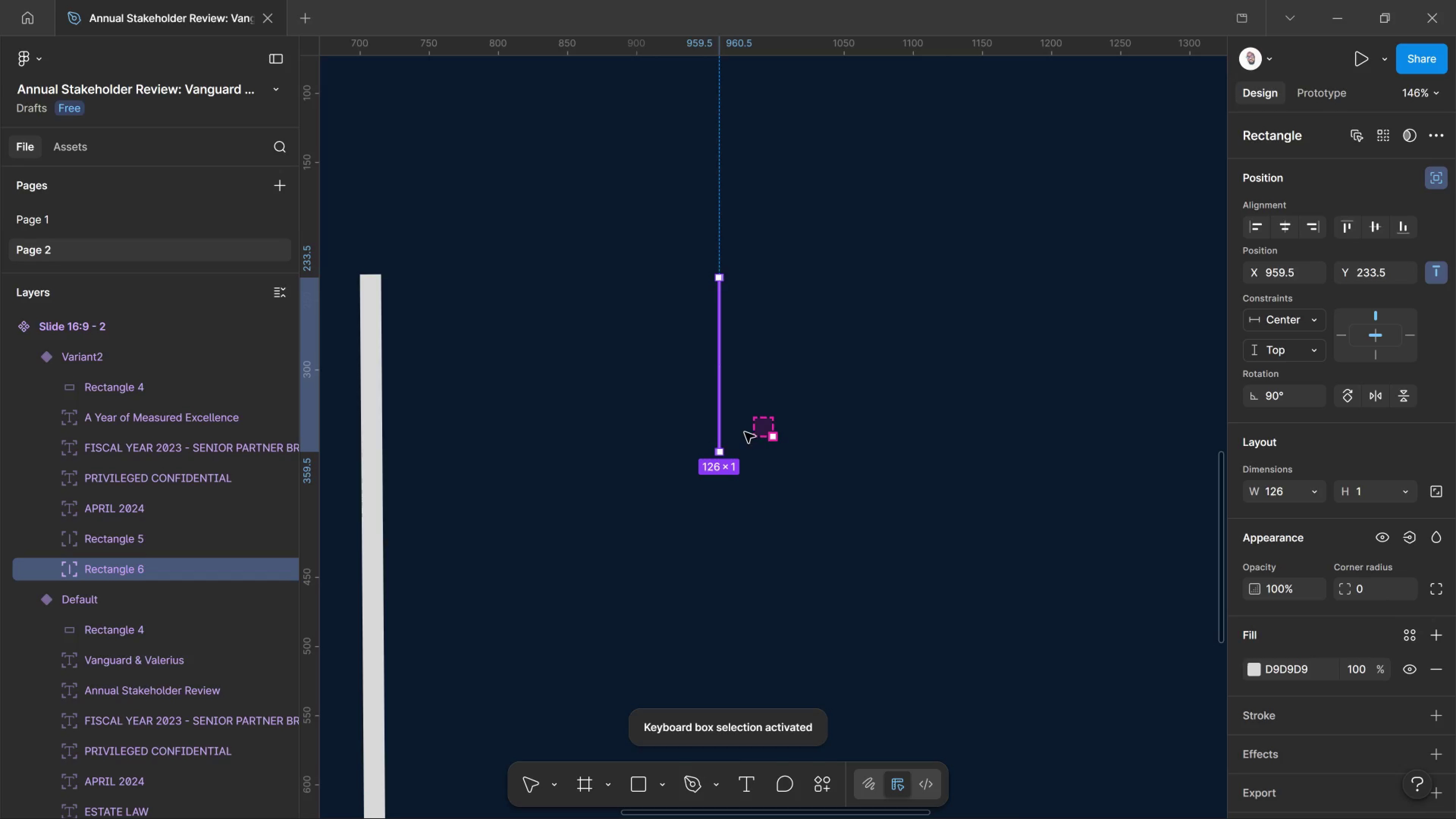 
hold_key(key=Space, duration=1.52)
 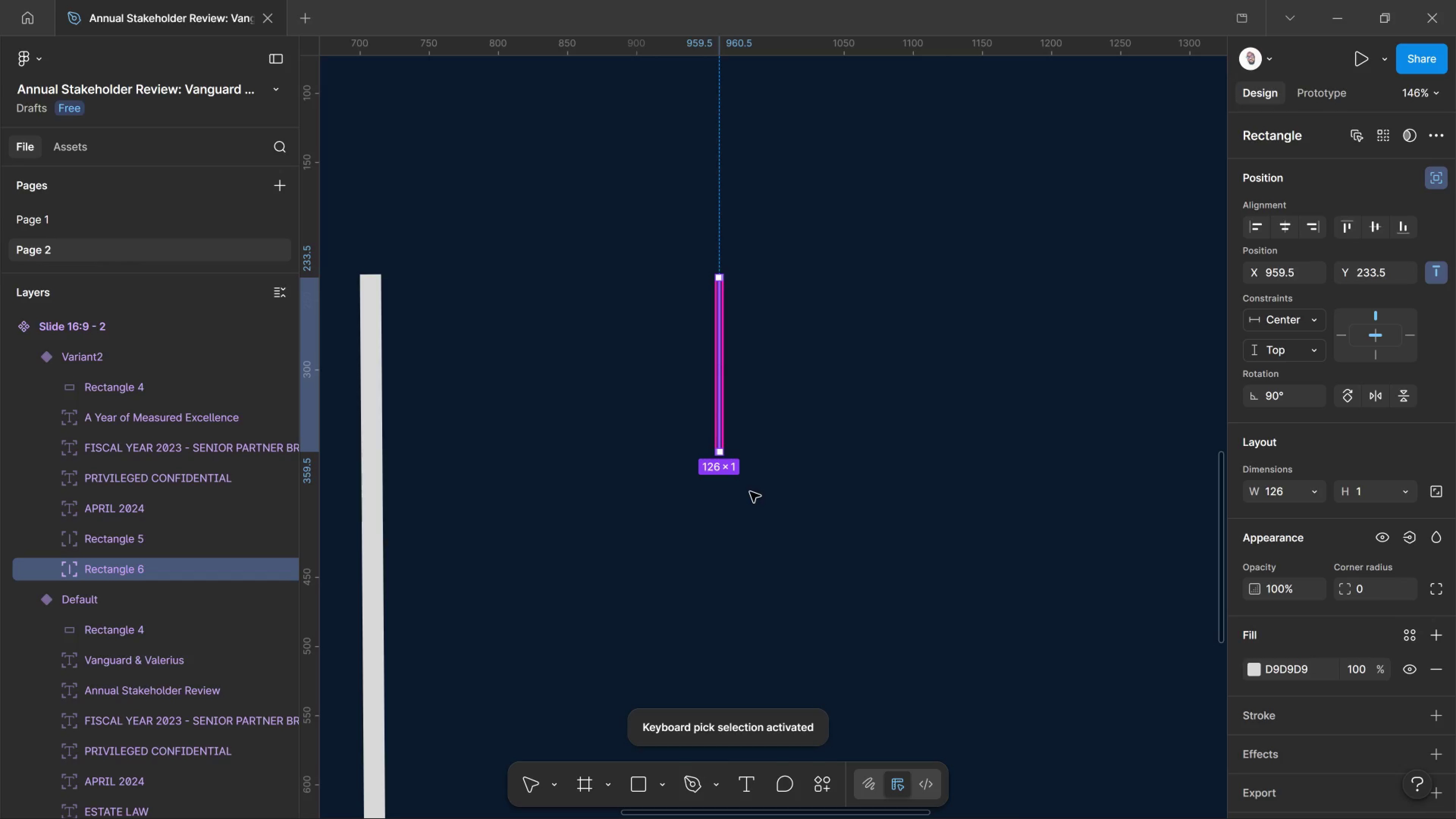 
left_click_drag(start_coordinate=[720, 411], to_coordinate=[750, 492])
 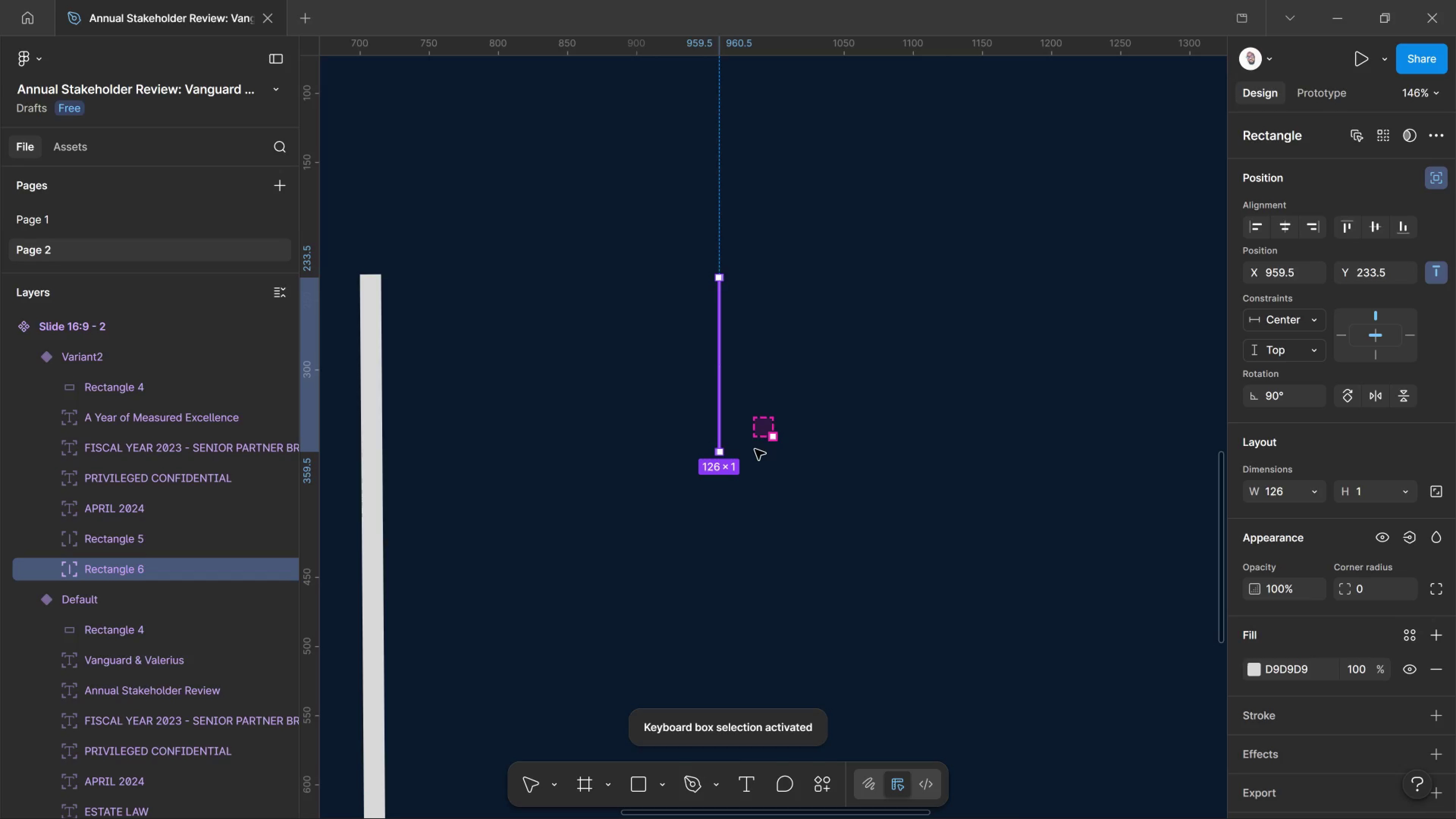 
hold_key(key=Space, duration=1.19)
 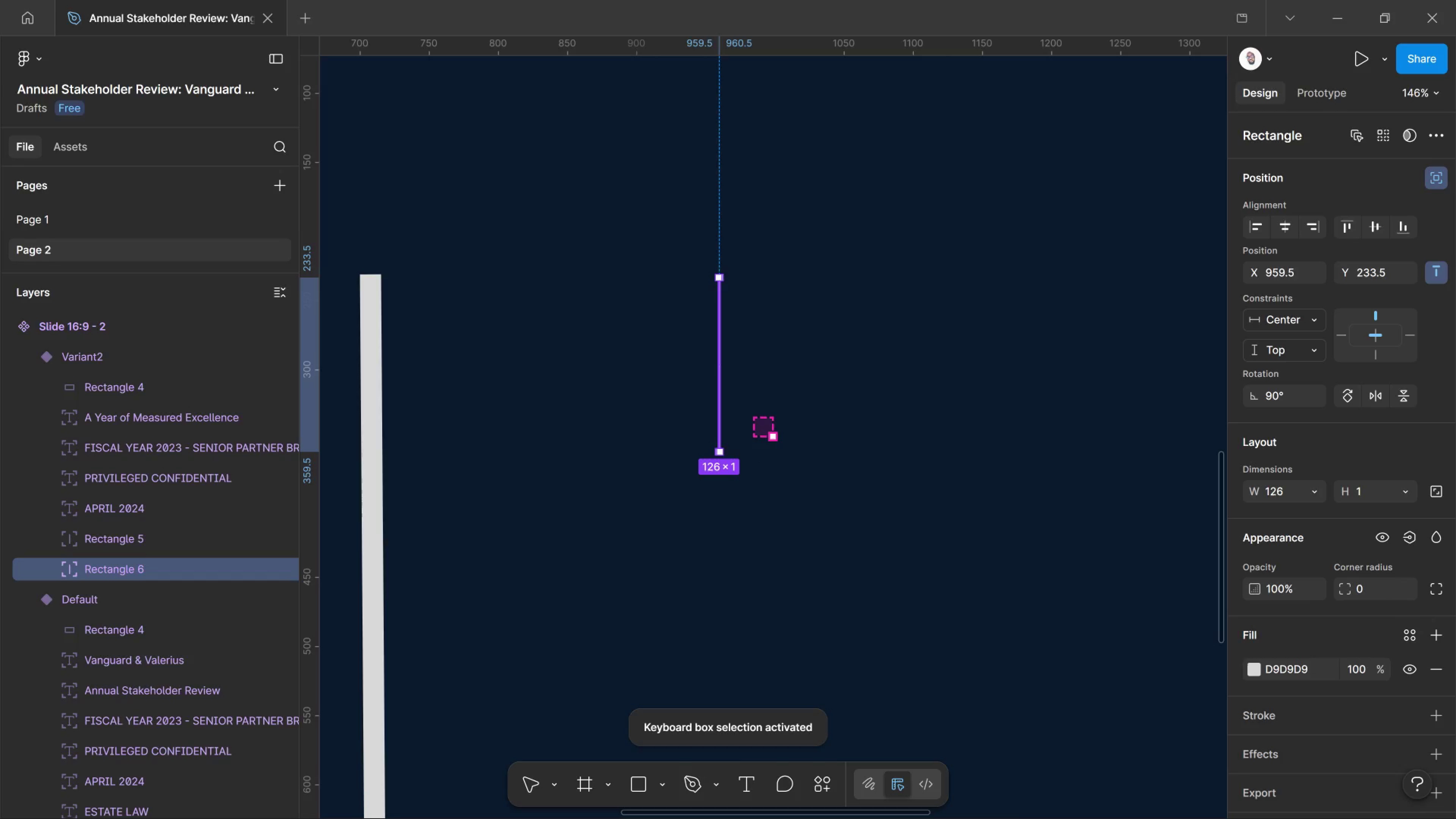 
hold_key(key=ShiftLeft, duration=2.61)
 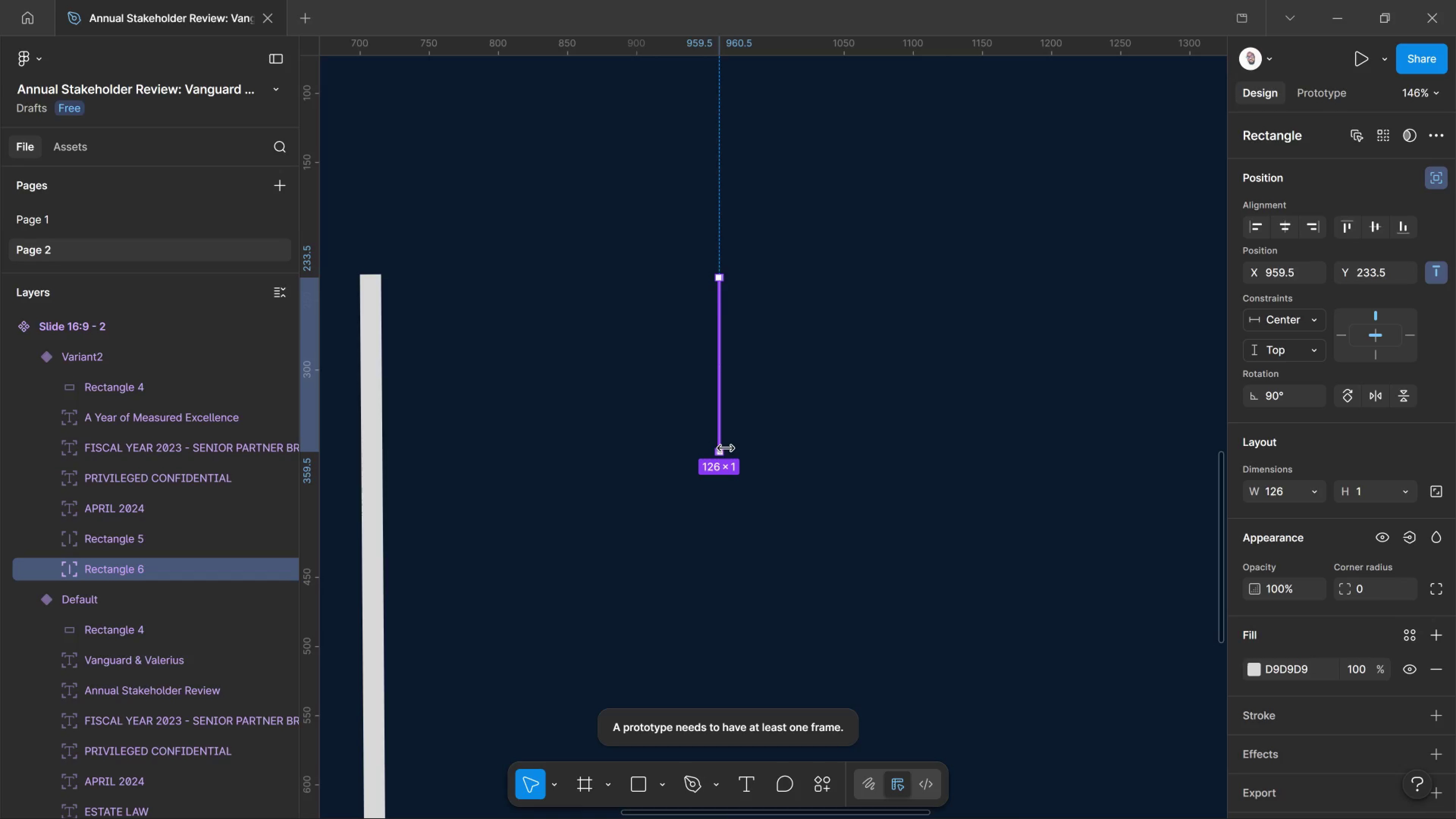 
hold_key(key=Space, duration=1.52)
 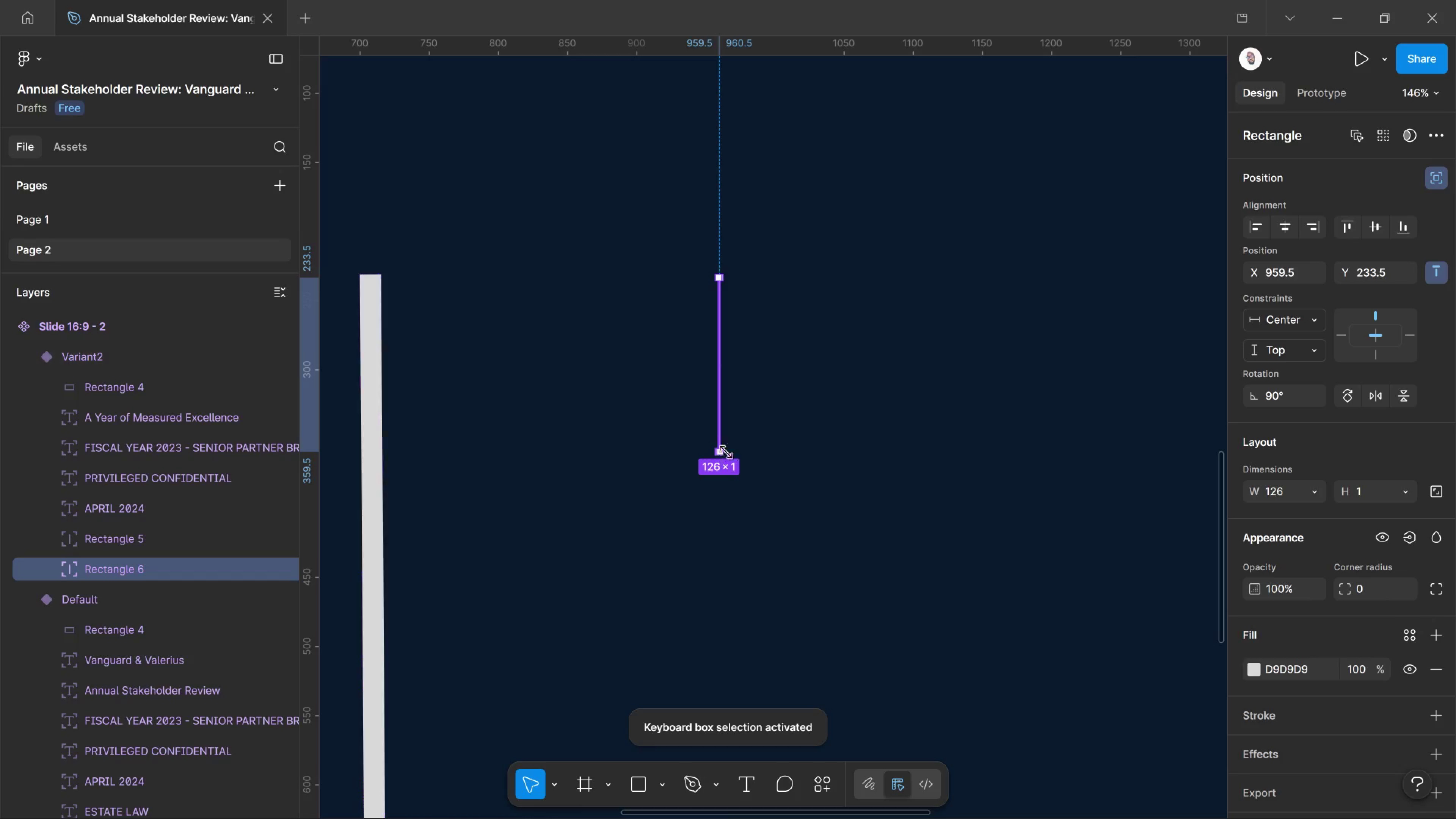 
left_click_drag(start_coordinate=[723, 414], to_coordinate=[731, 466])
 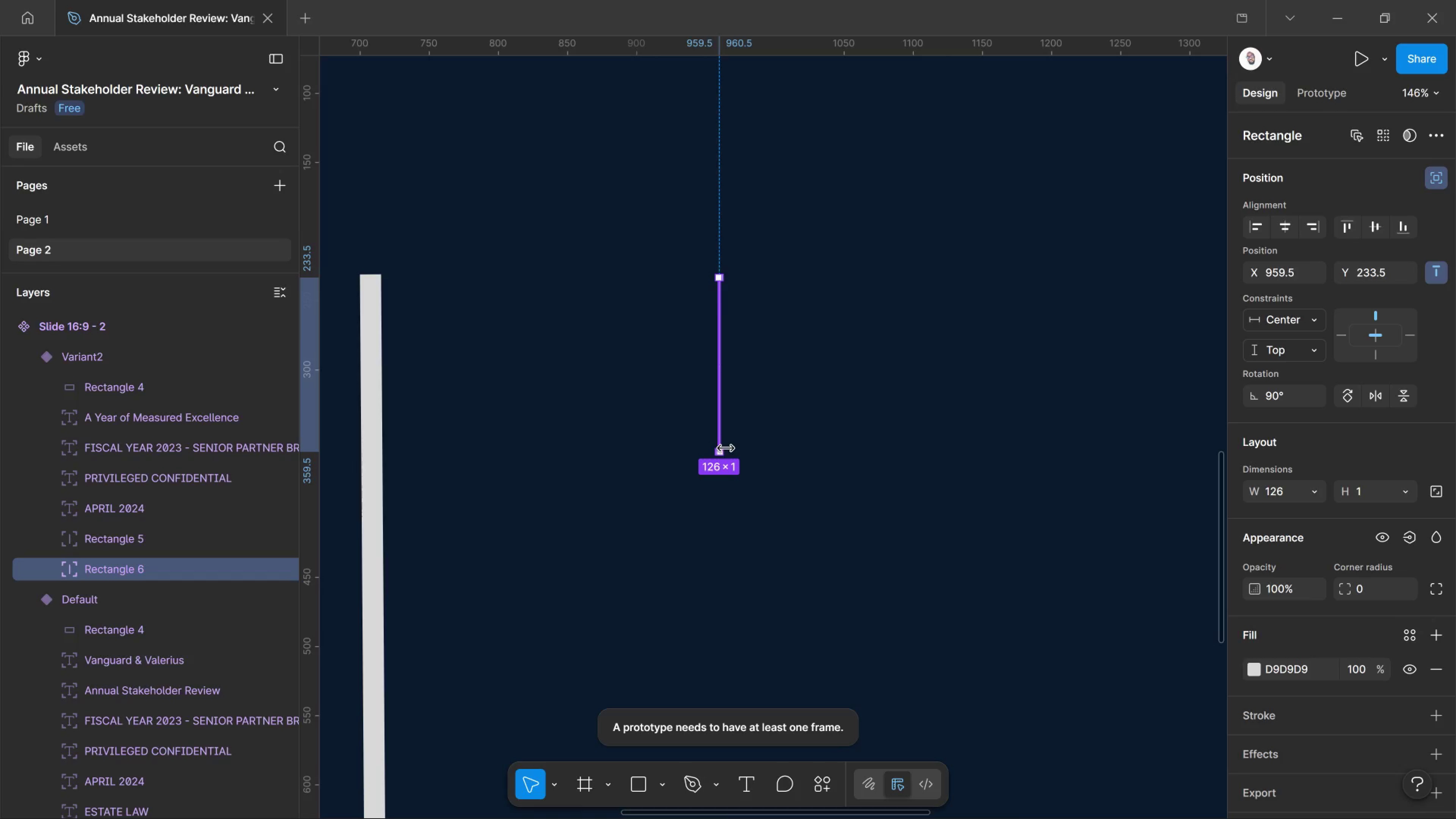 
hold_key(key=Space, duration=0.56)
 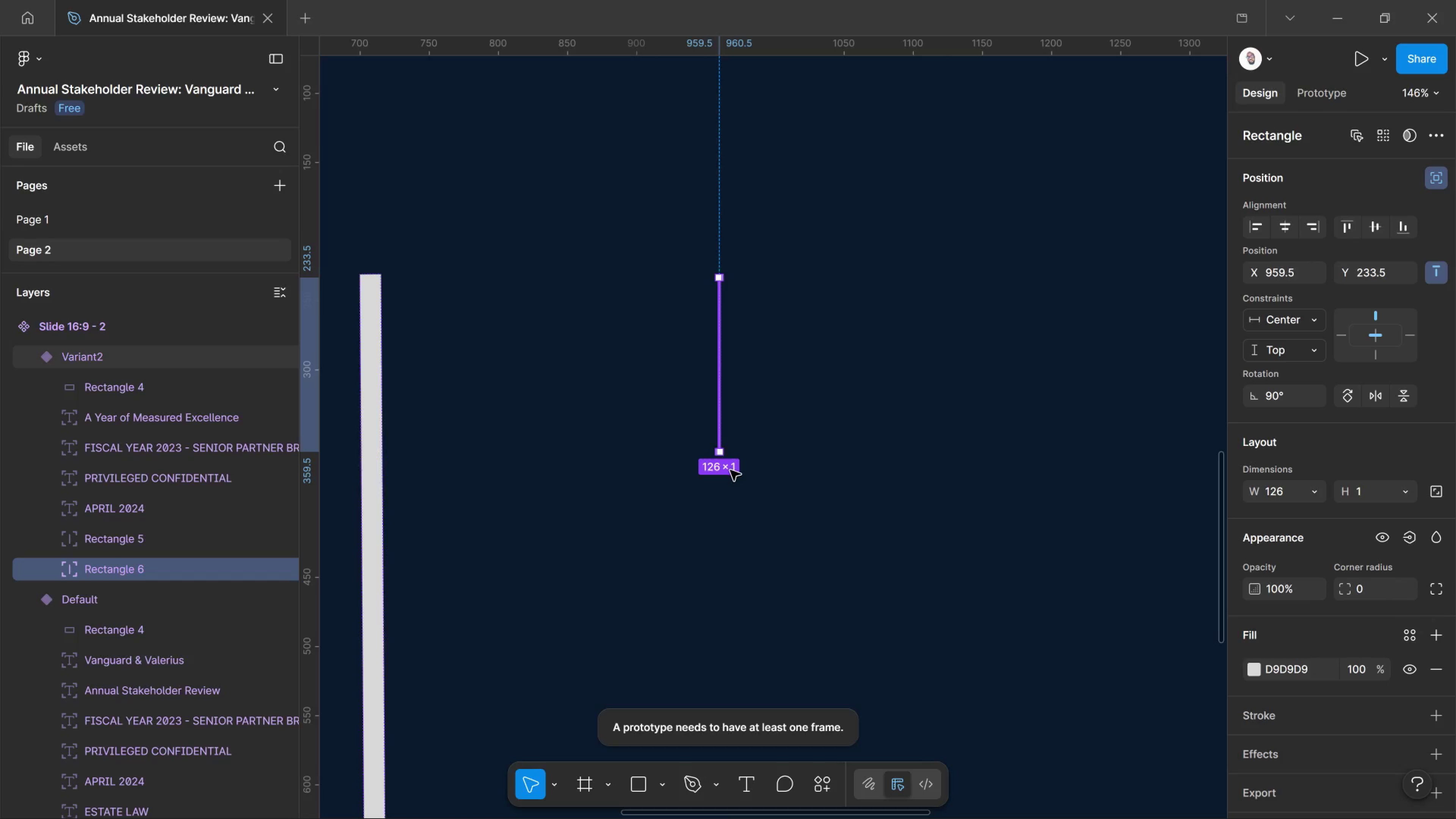 
wait(11.0)
 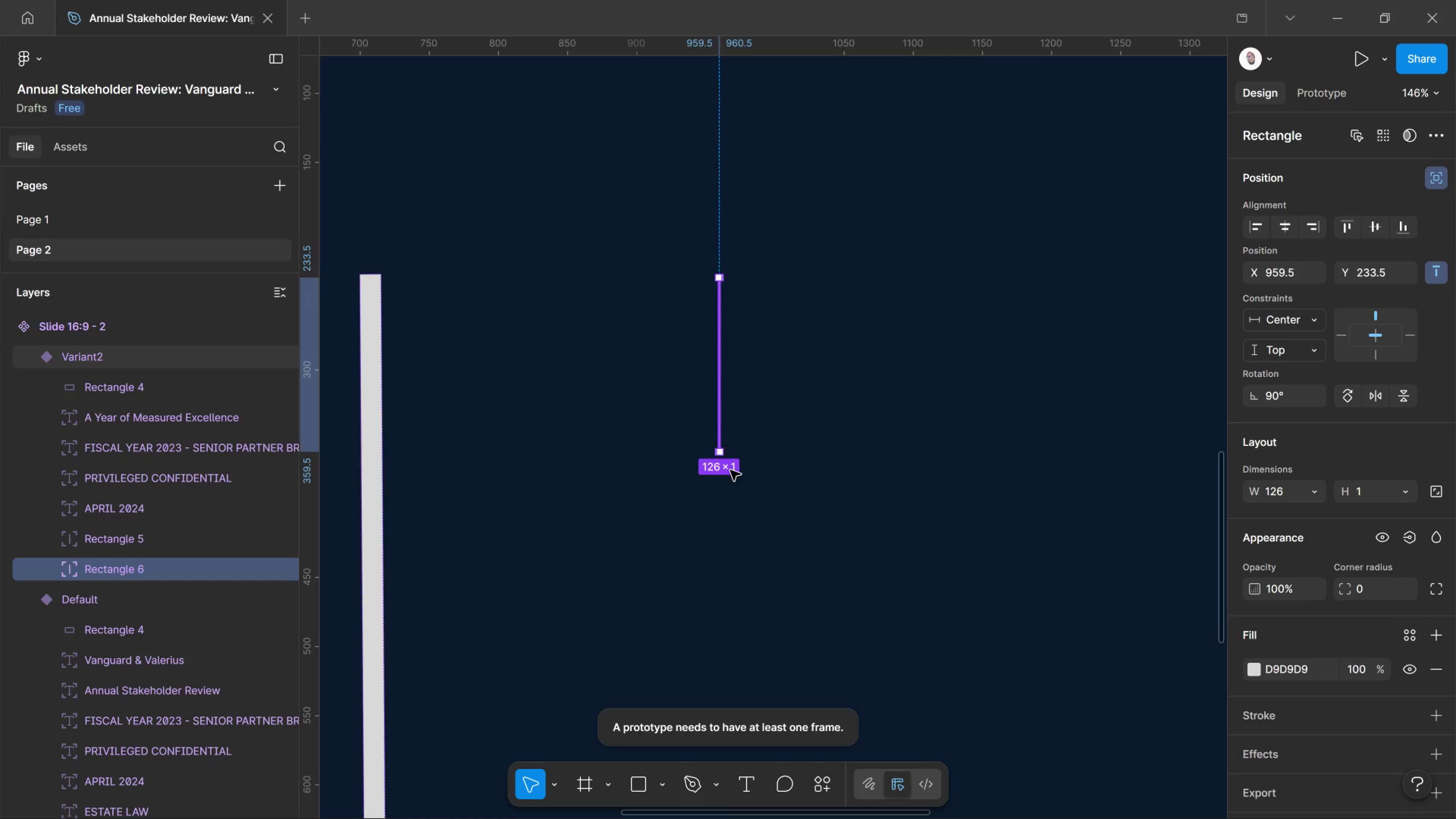 
hold_key(key=AltLeft, duration=0.44)
scroll: coordinate [727, 455], scroll_direction: down, amount: 6.0
 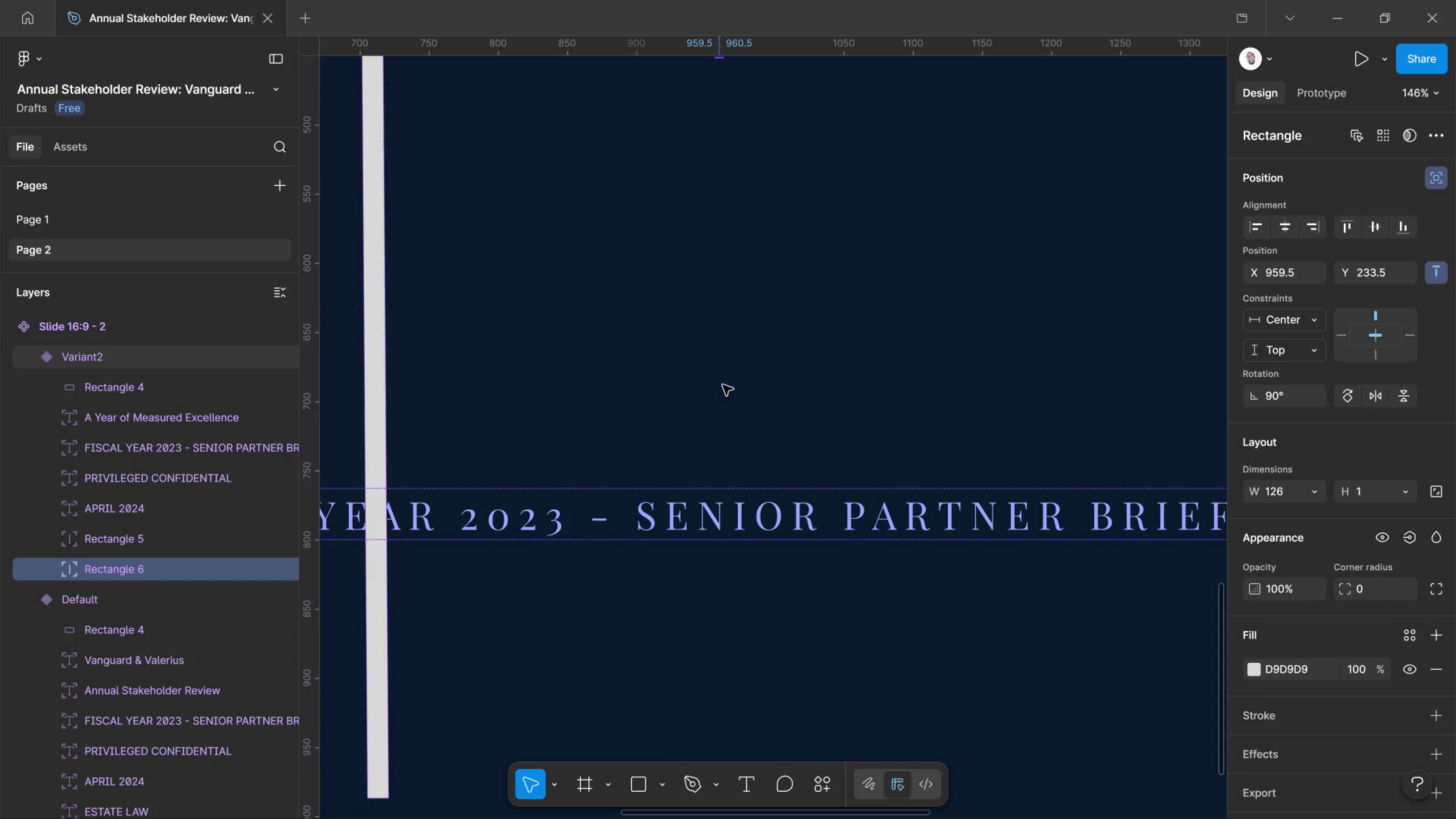 
hold_key(key=ControlLeft, duration=1.66)
scroll: coordinate [716, 309], scroll_direction: down, amount: 11.0
 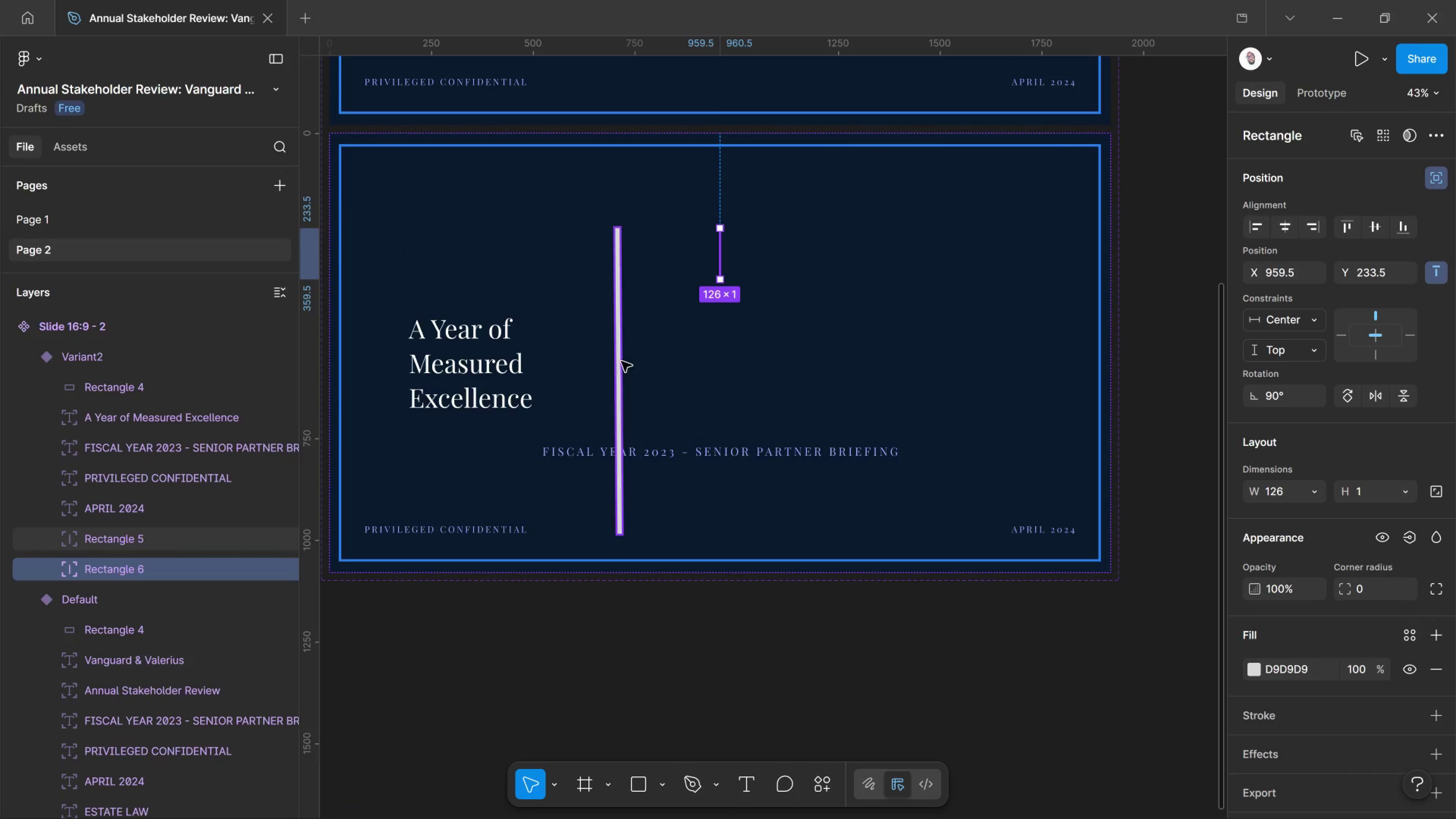 
left_click_drag(start_coordinate=[621, 361], to_coordinate=[591, 339])
 